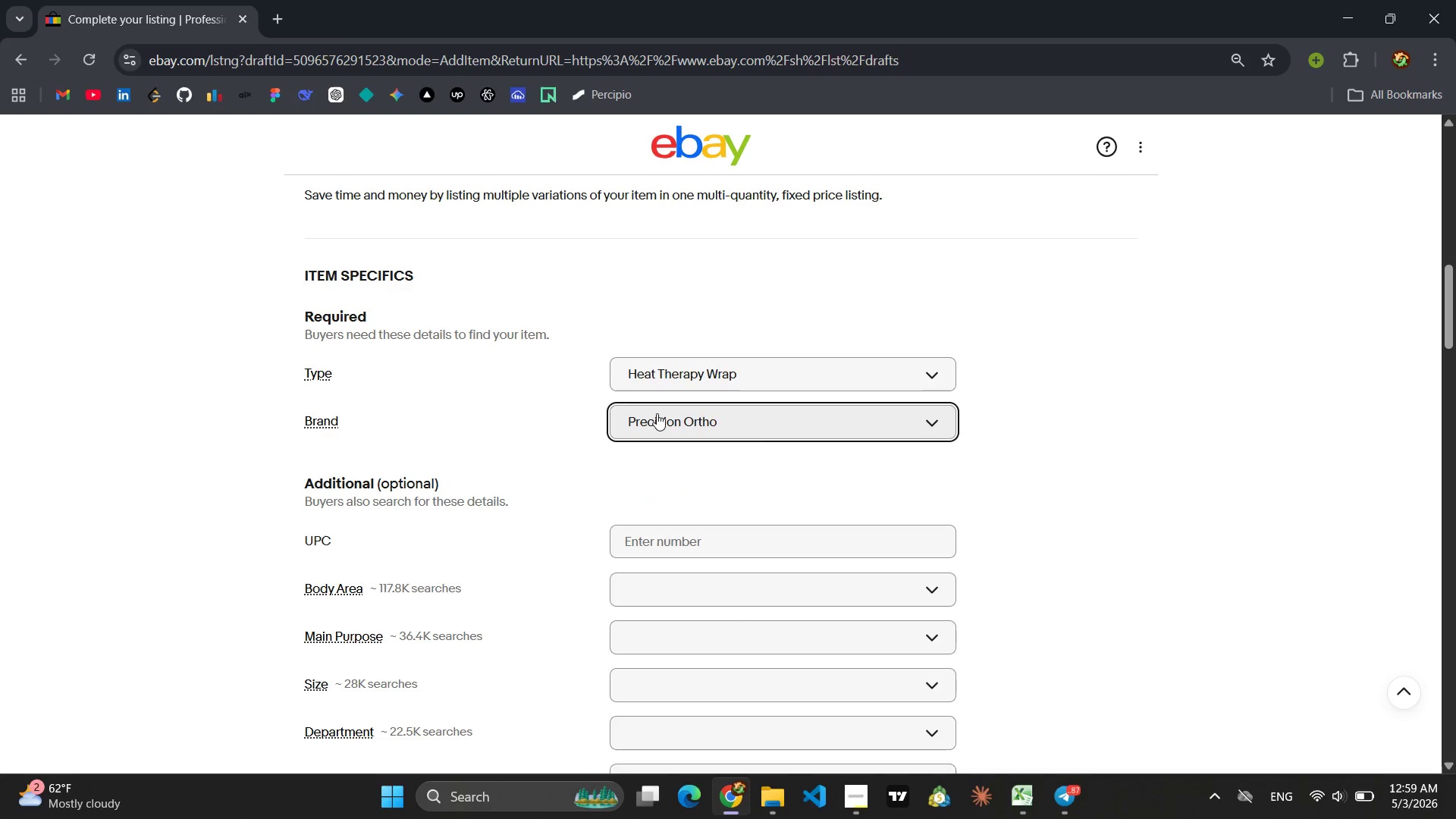 
wait(5.14)
 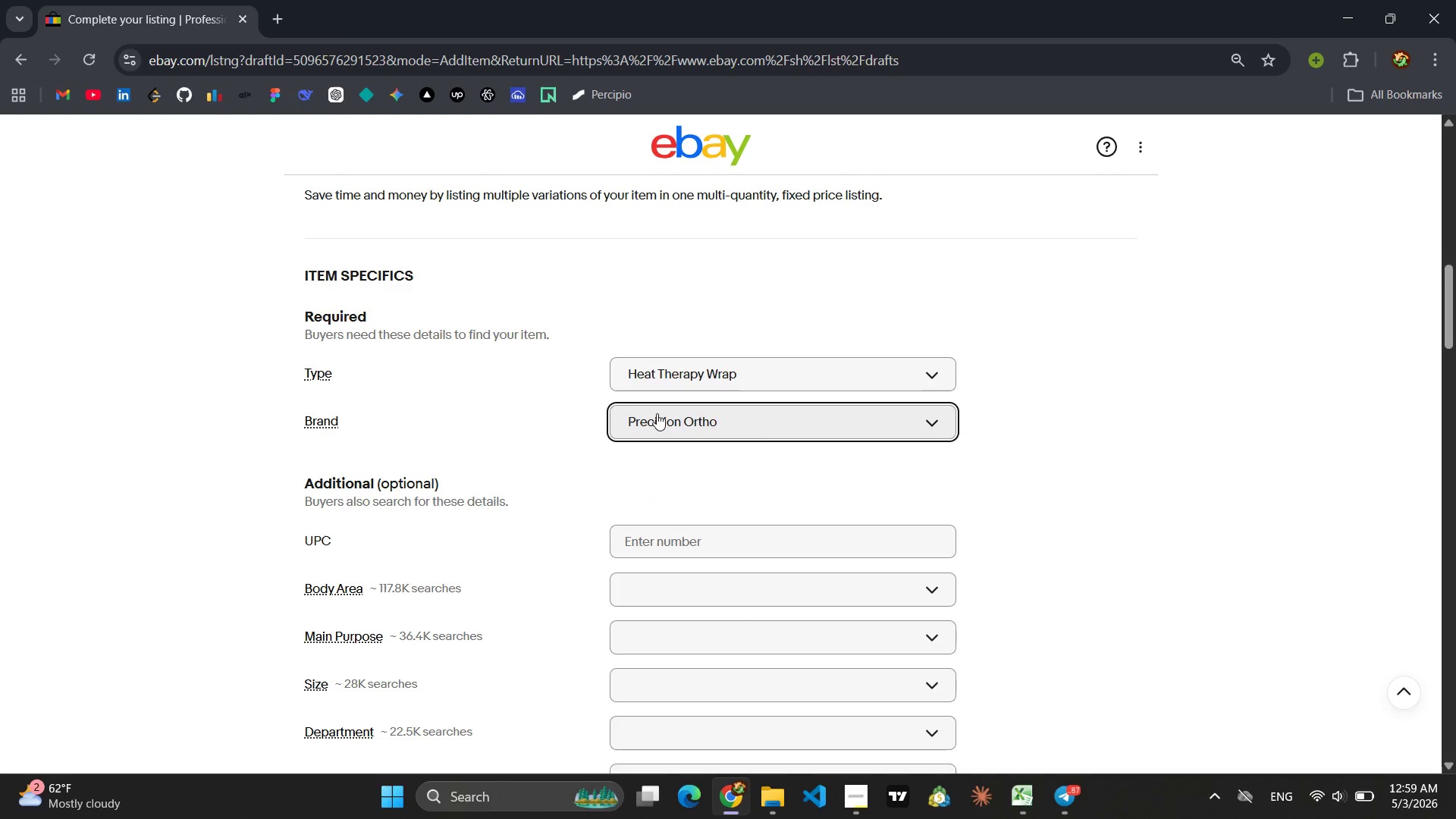 
scroll: coordinate [657, 421], scroll_direction: down, amount: 1.0
 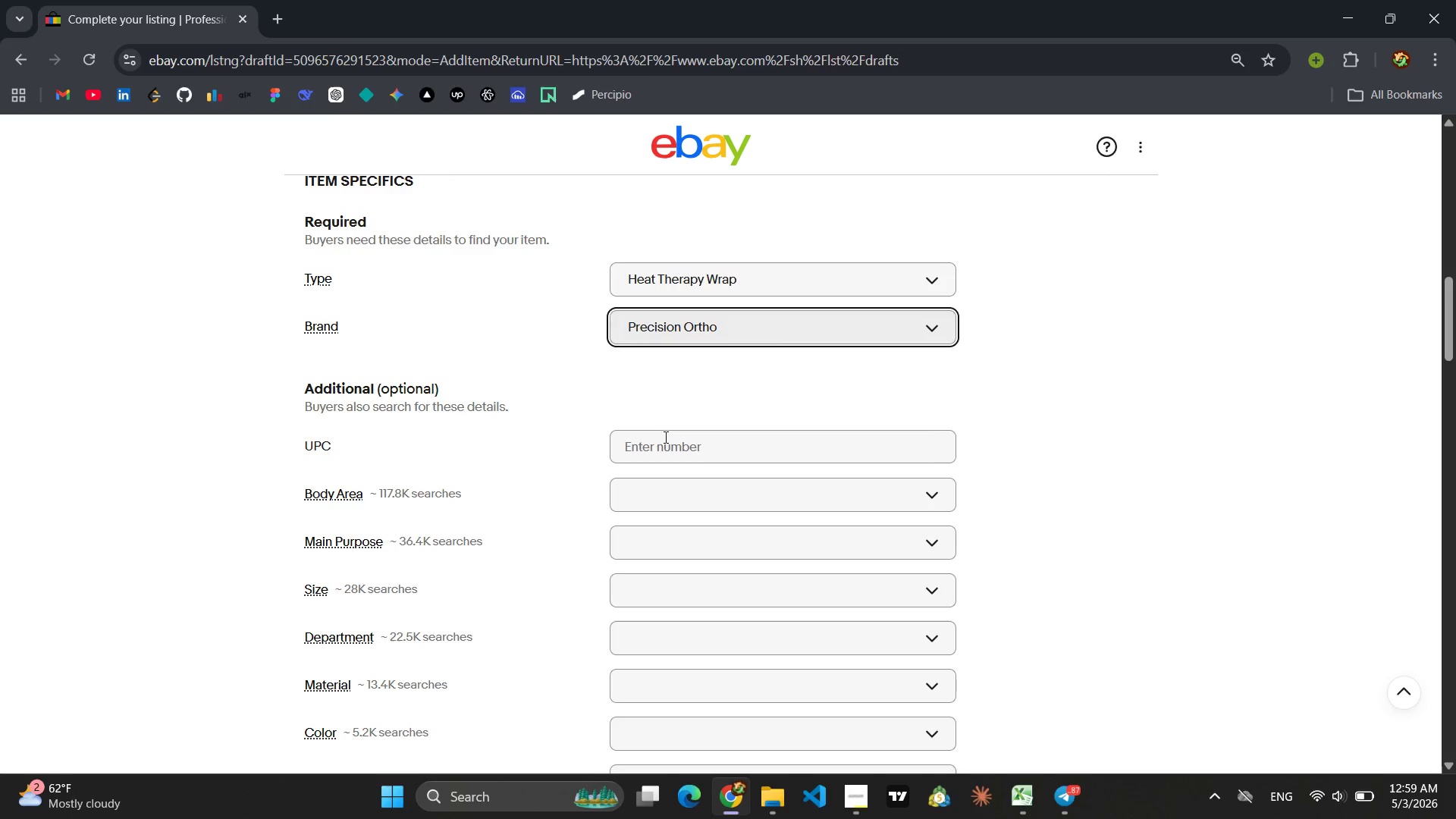 
left_click([664, 437])
 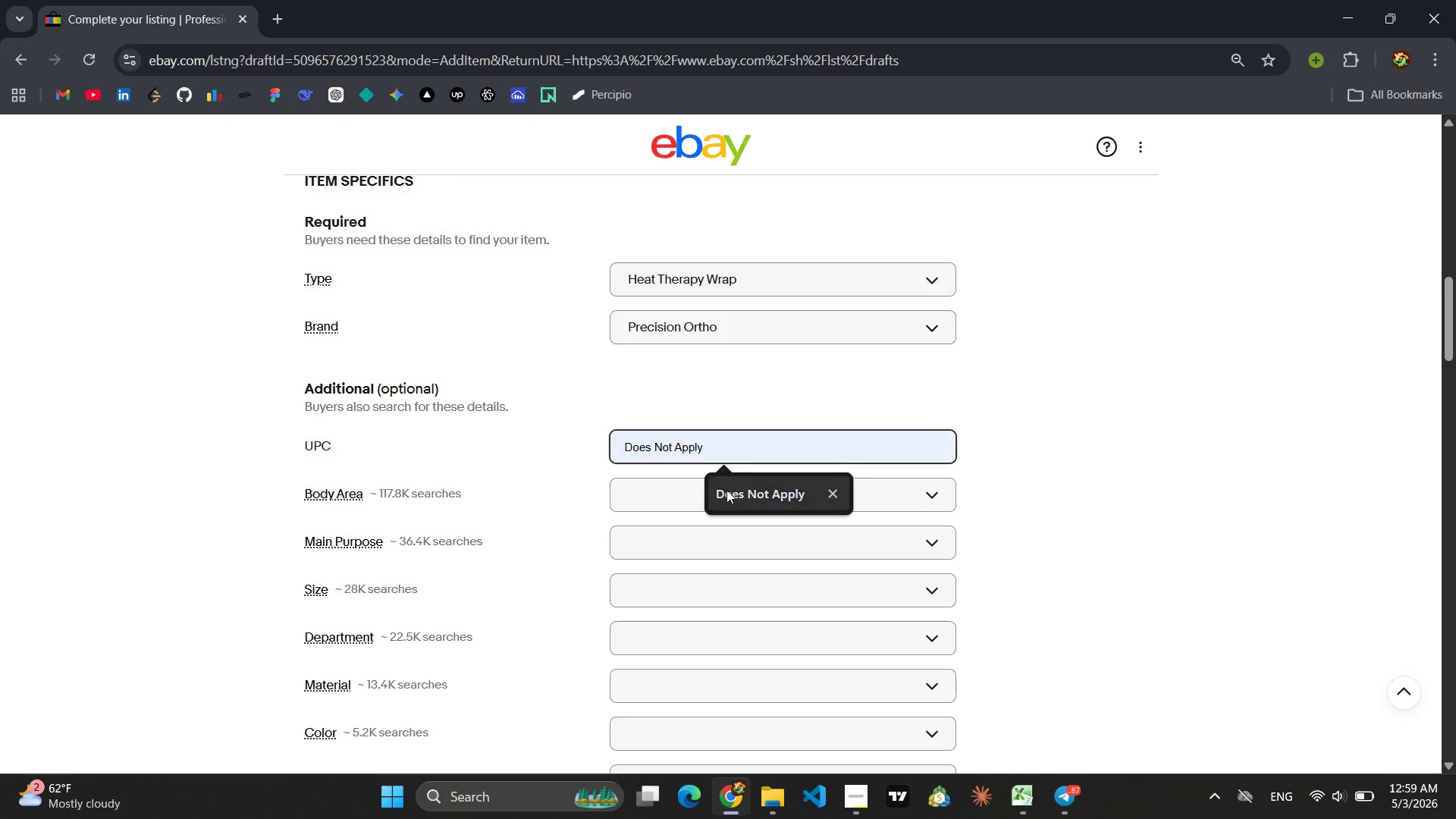 
left_click([731, 490])
 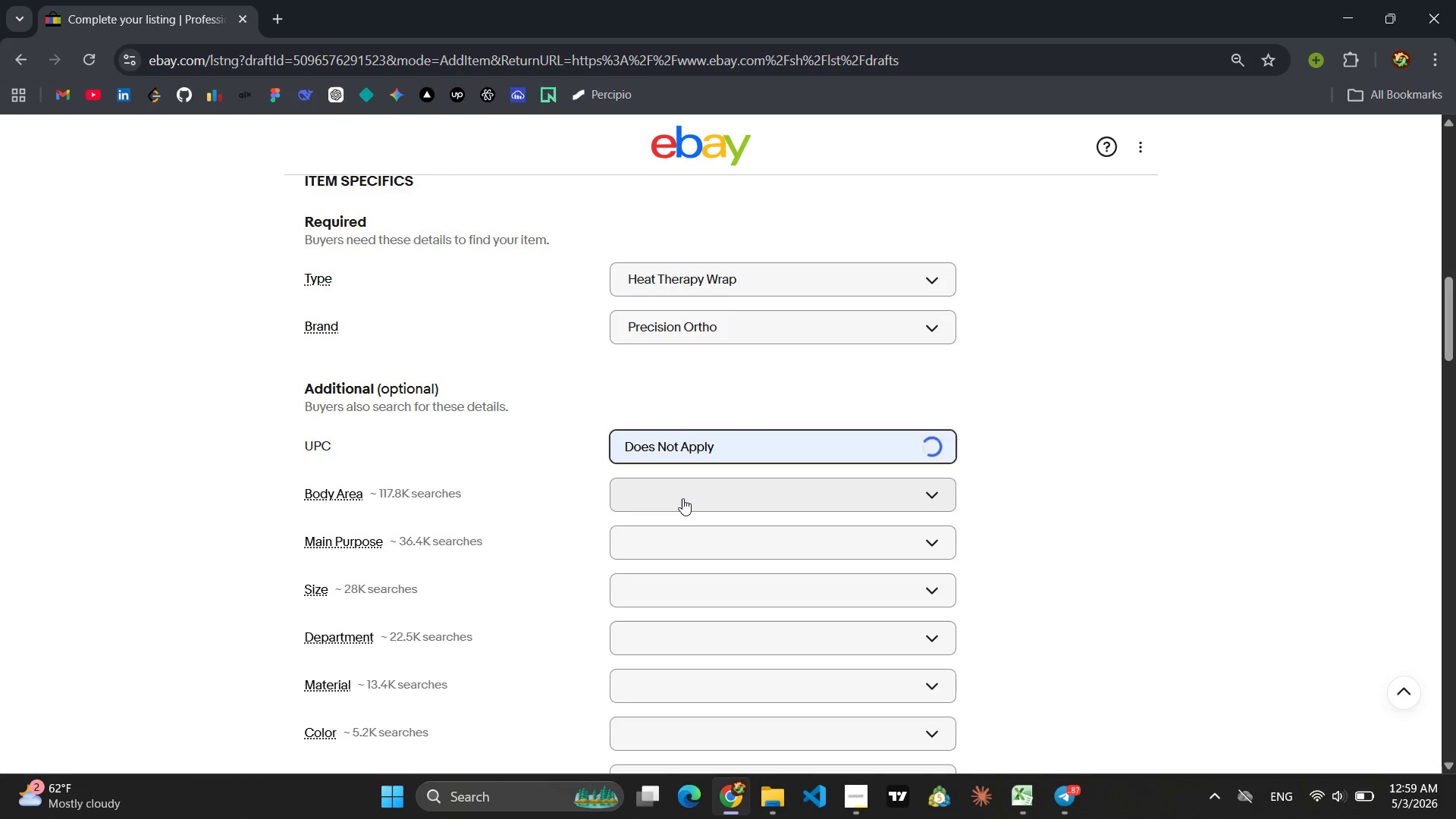 
scroll: coordinate [682, 498], scroll_direction: down, amount: 3.0
 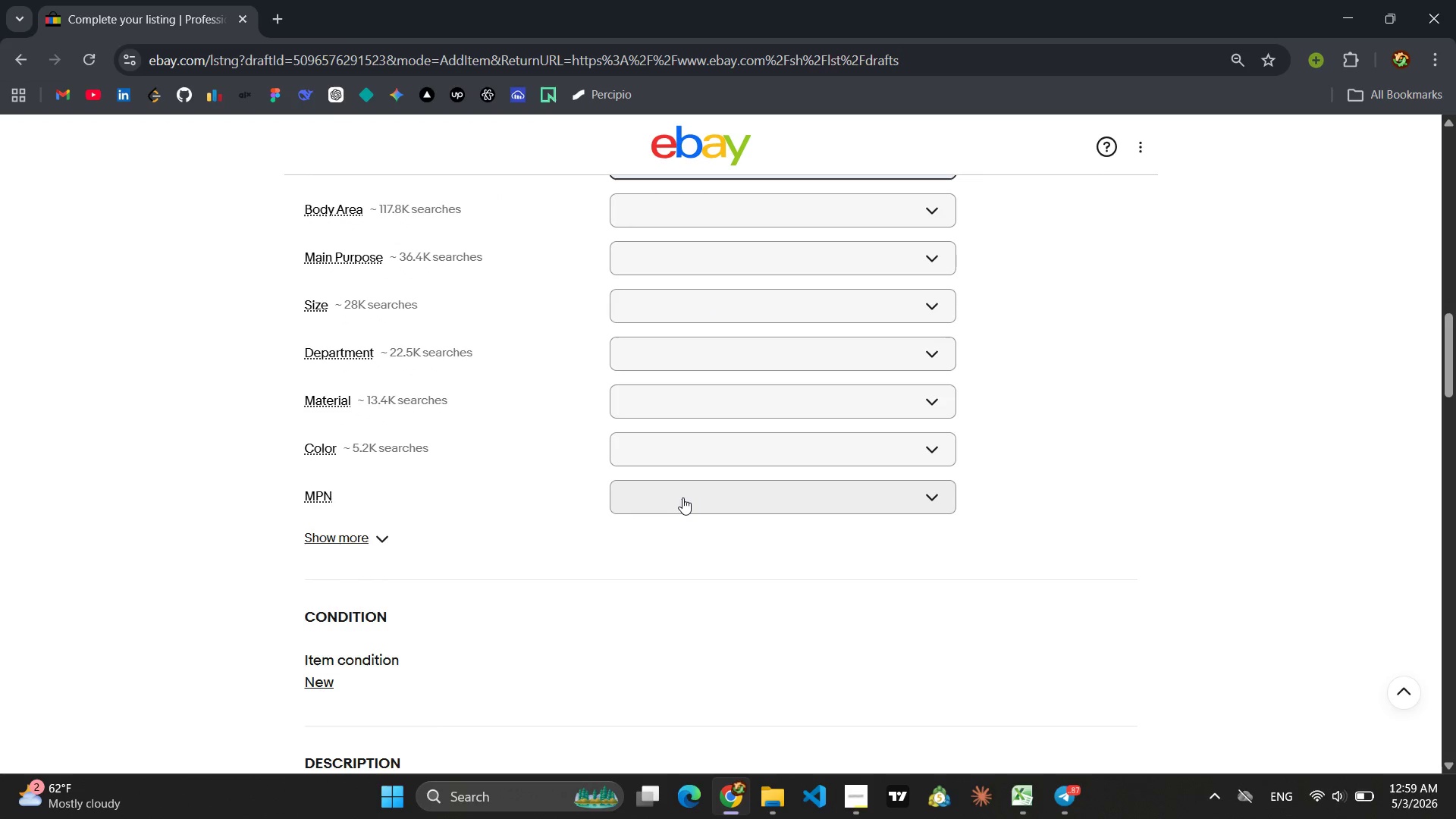 
left_click([682, 497])
 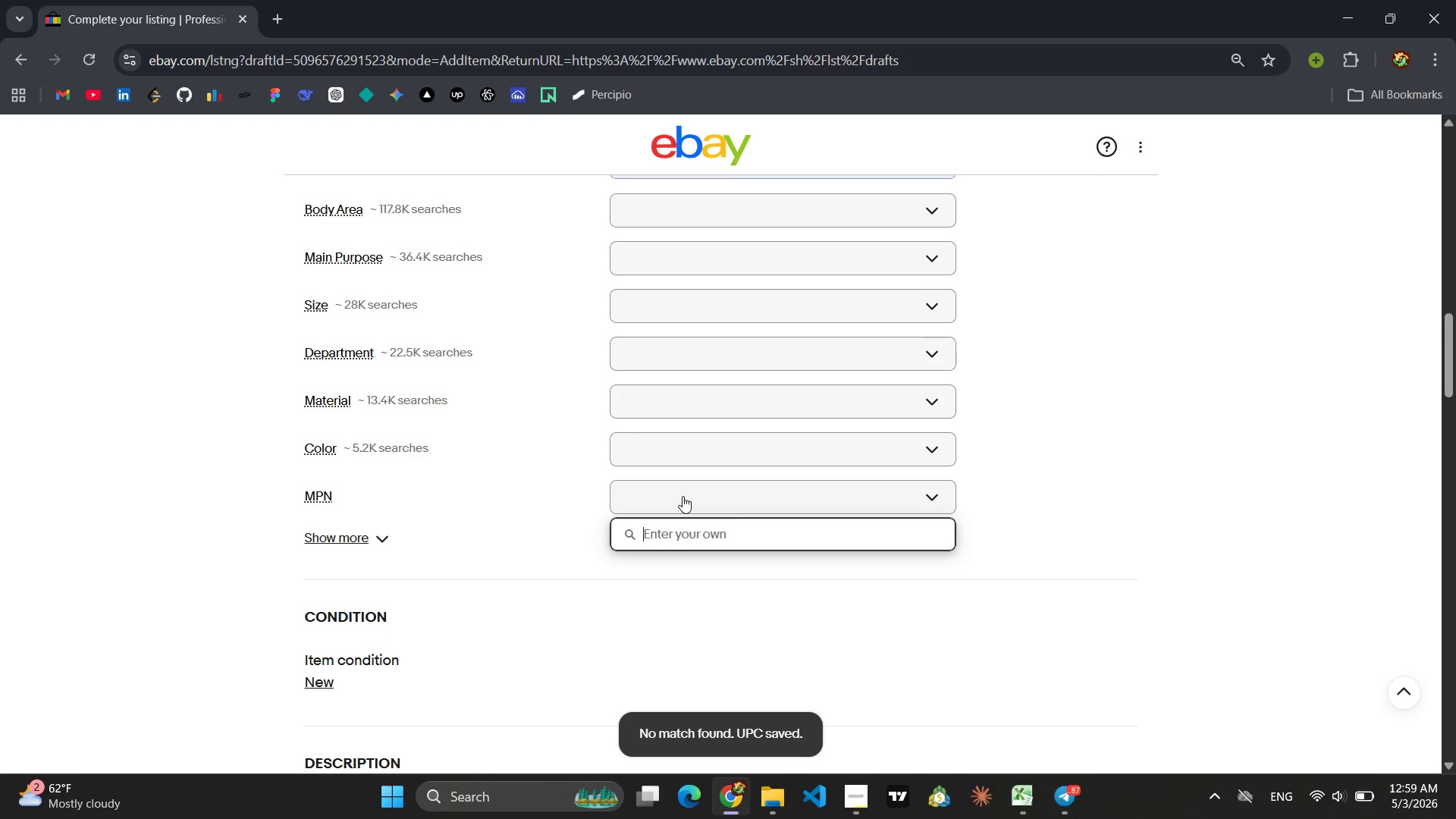 
type(ZF-00010)
 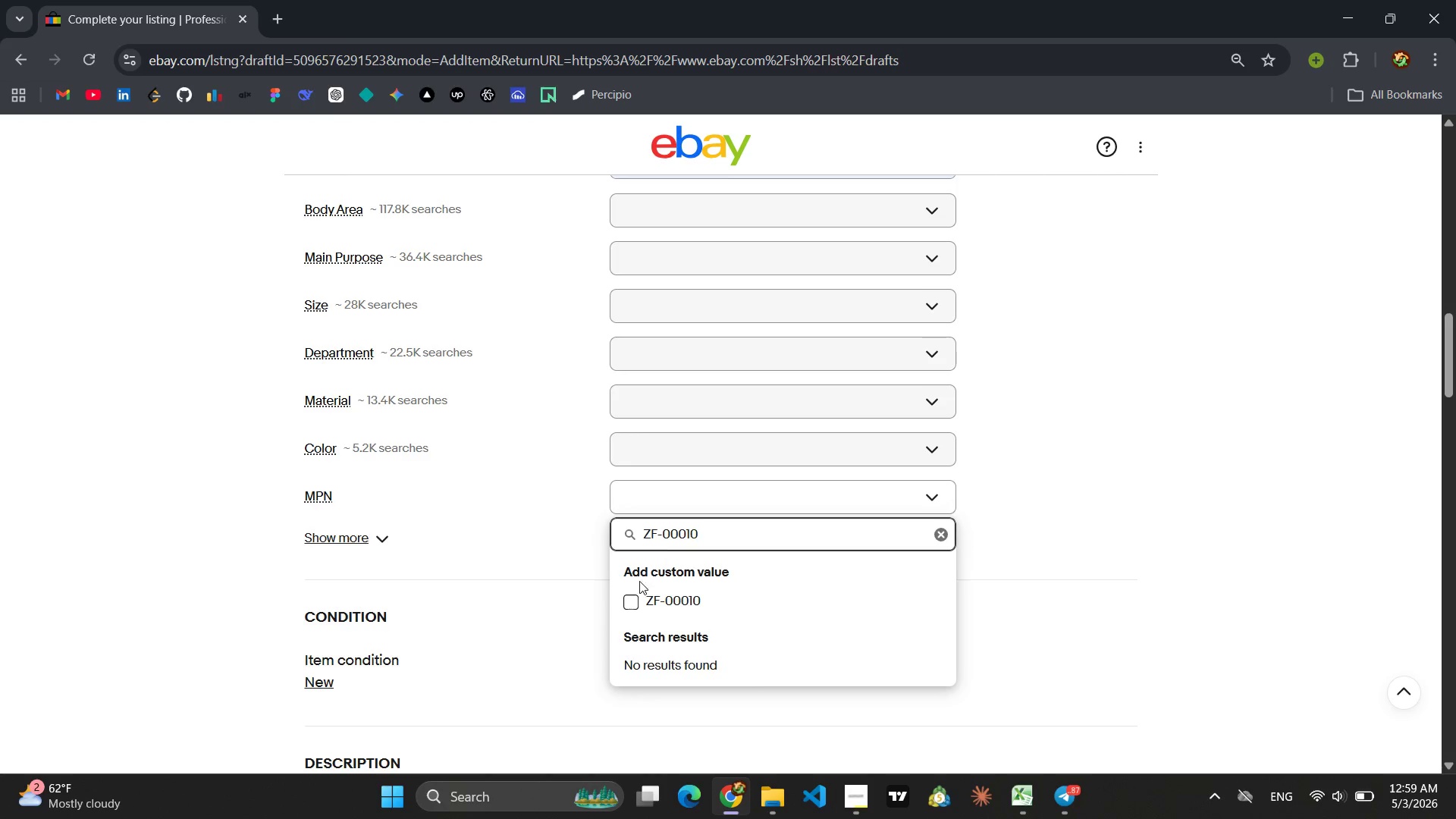 
left_click([638, 608])
 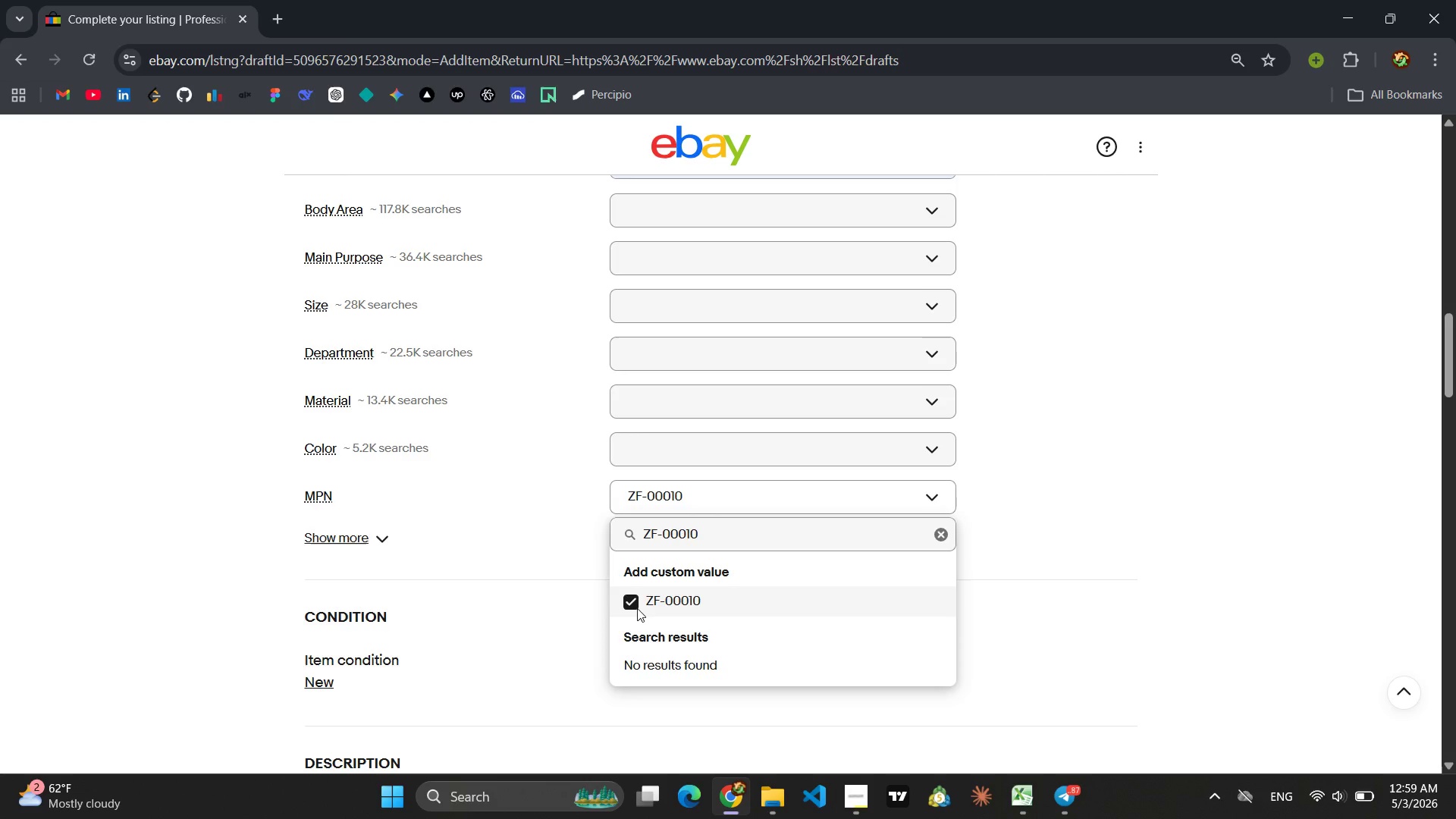 
key(Enter)
 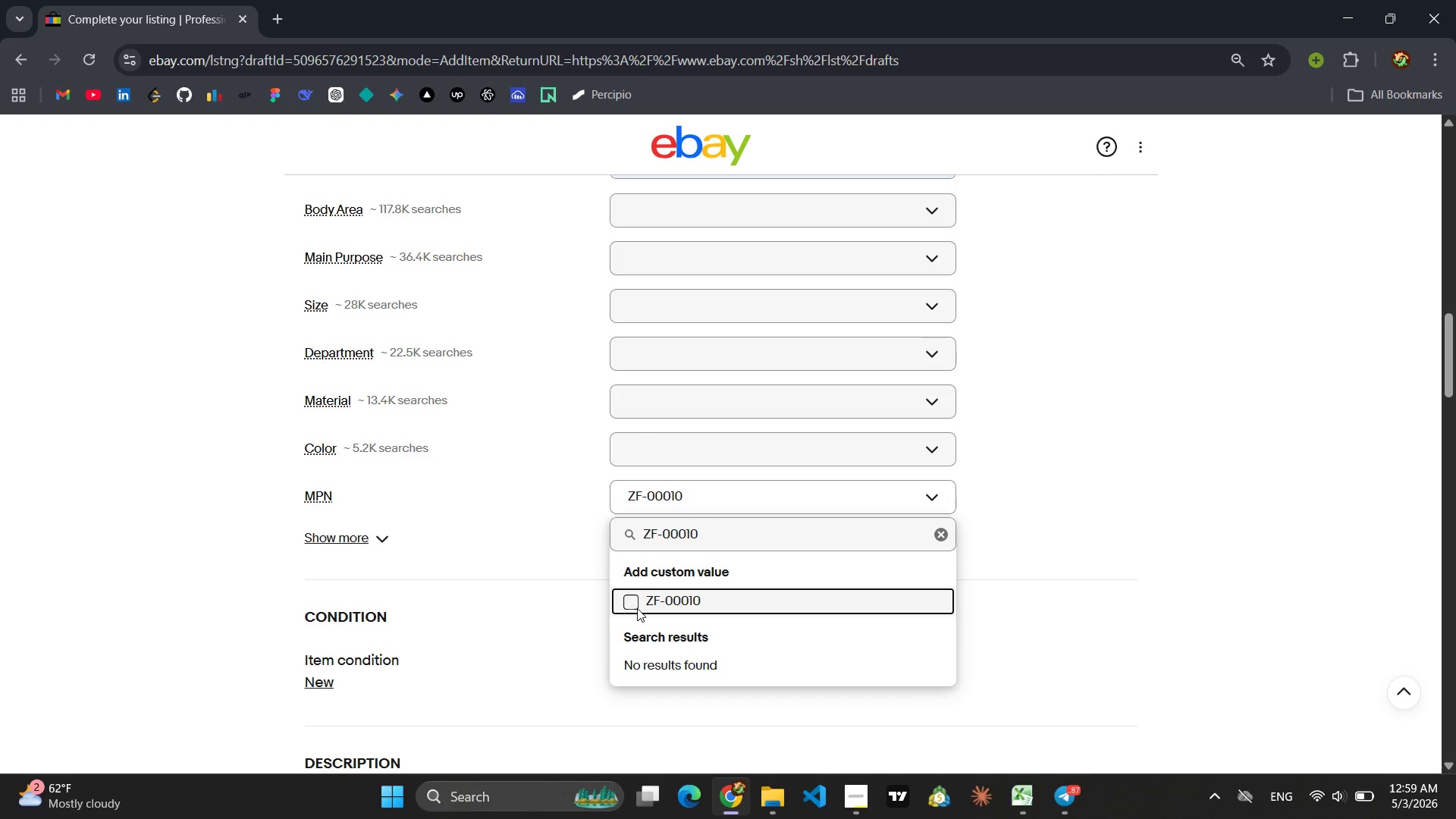 
left_click([637, 608])
 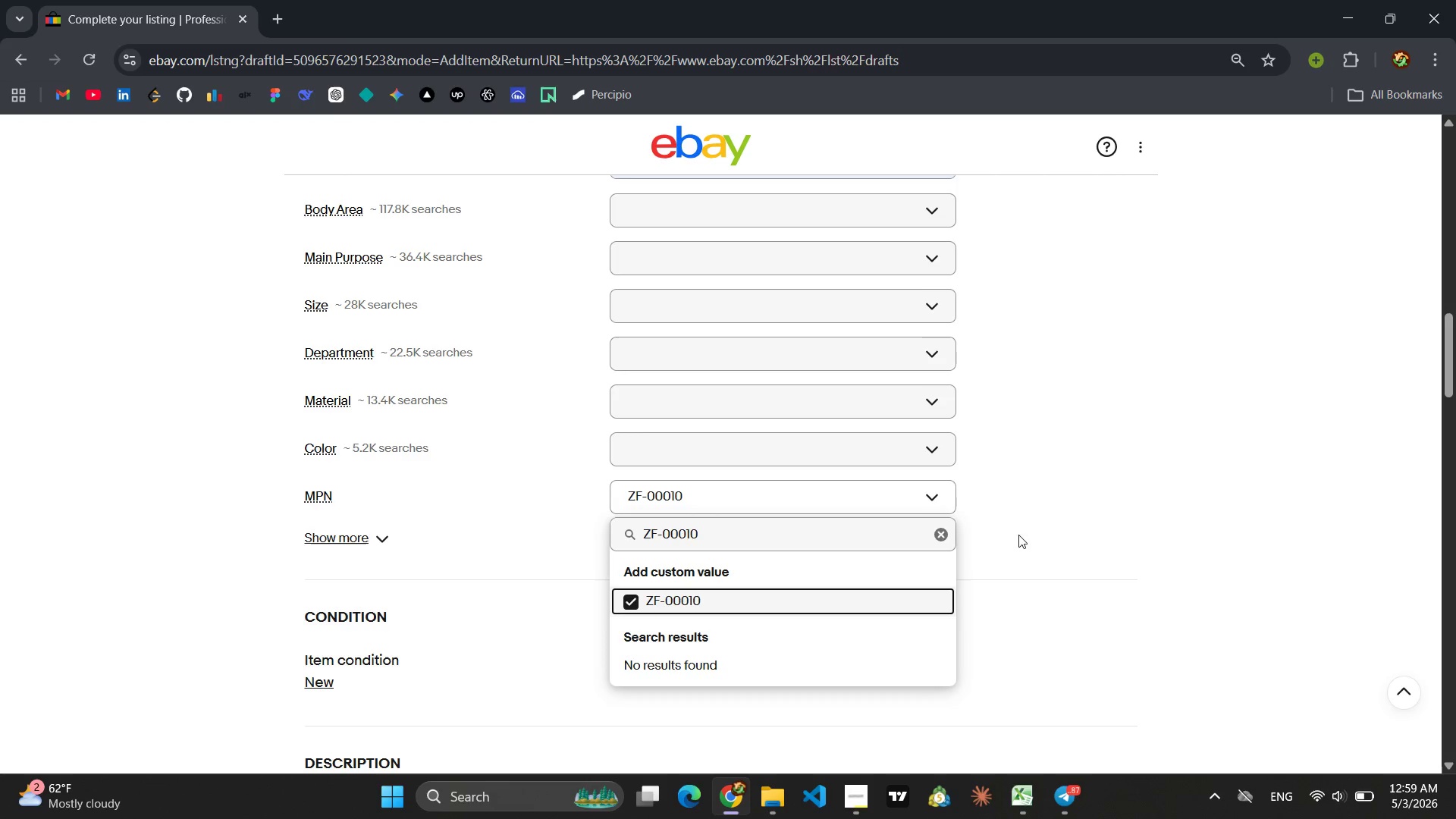 
left_click([1031, 535])
 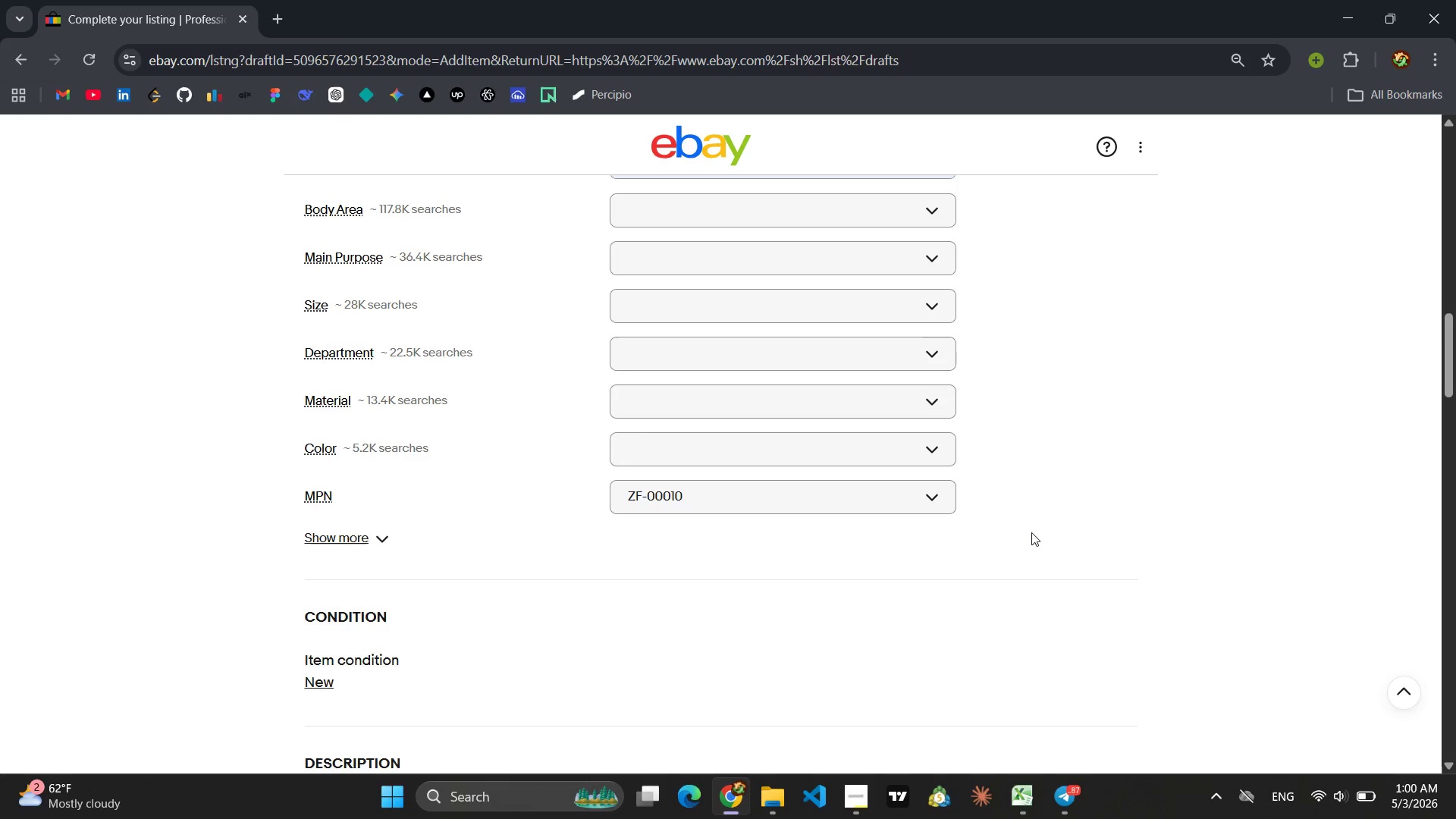 
scroll: coordinate [824, 509], scroll_direction: up, amount: 1.0
 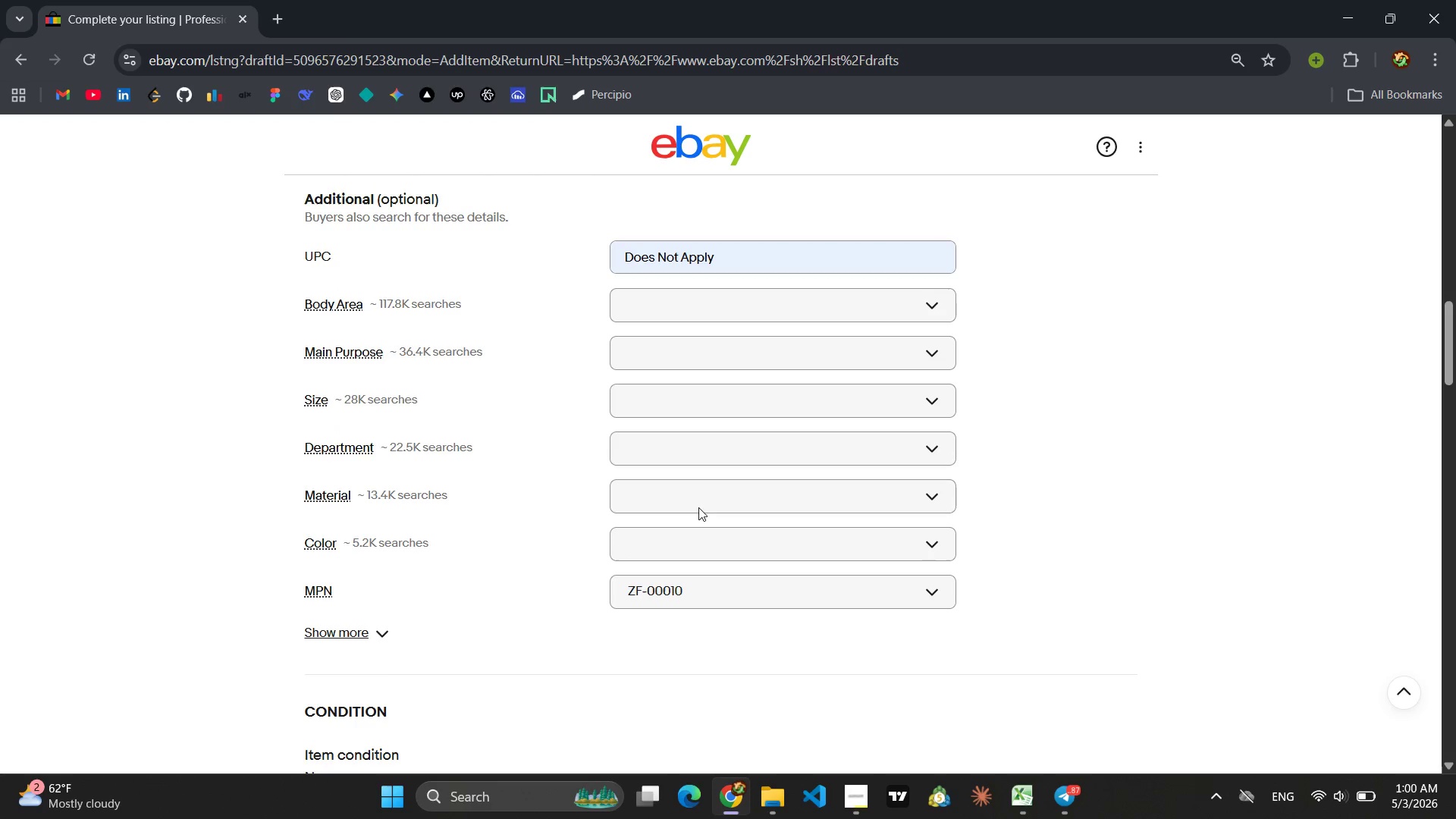 
left_click([689, 500])
 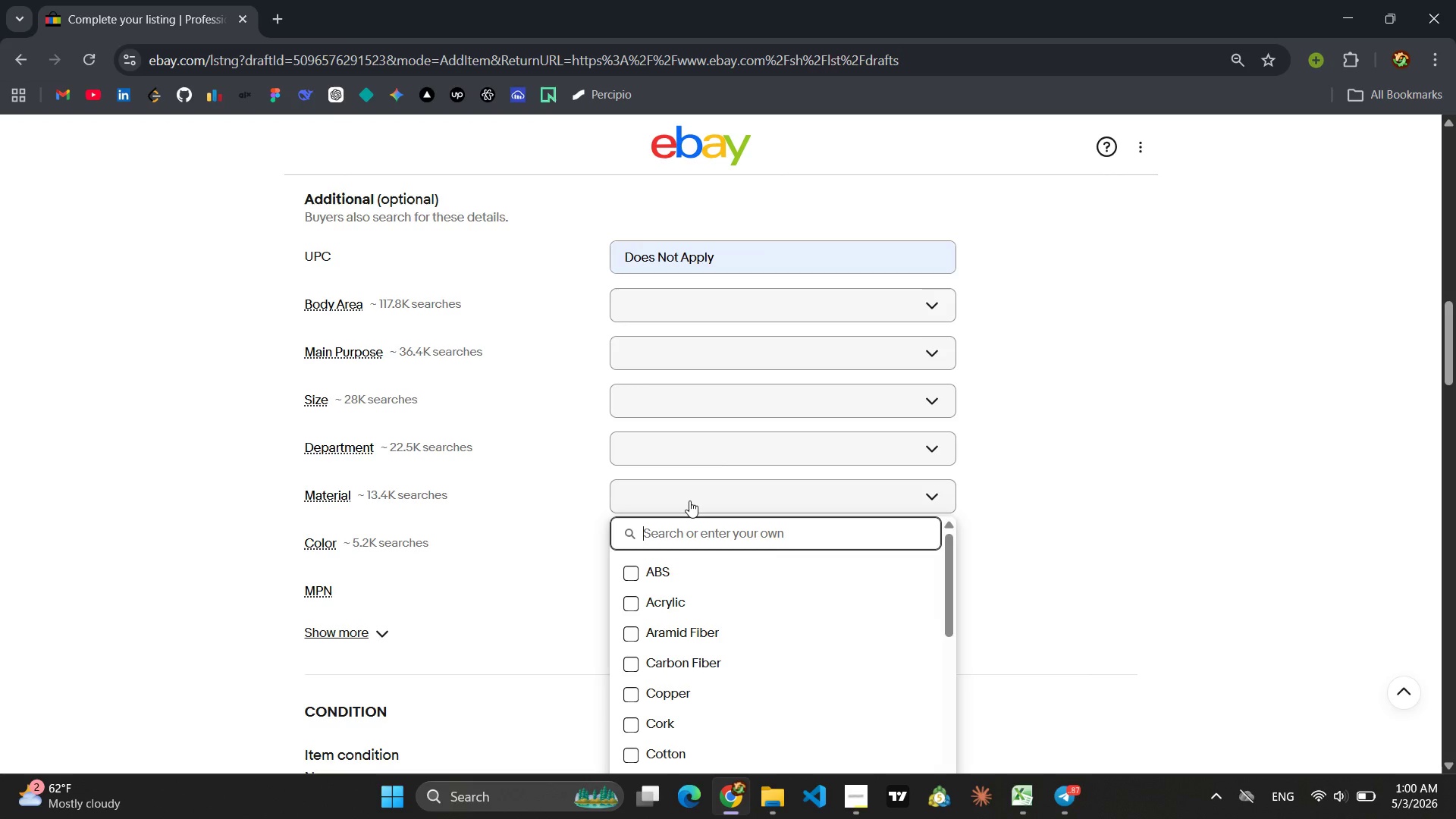 
type(Polyester / Neoprene Blend)
 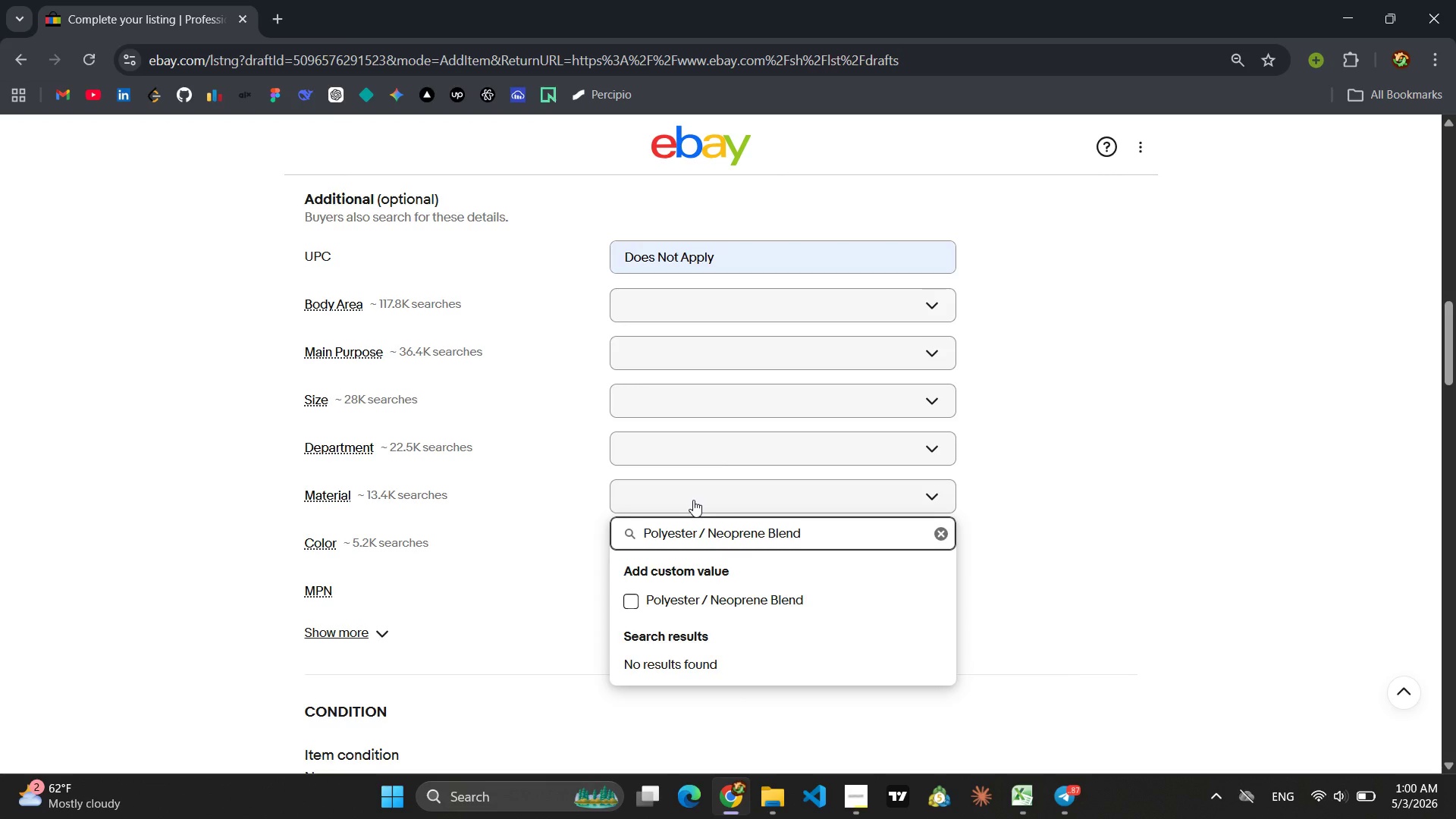 
key(Enter)
 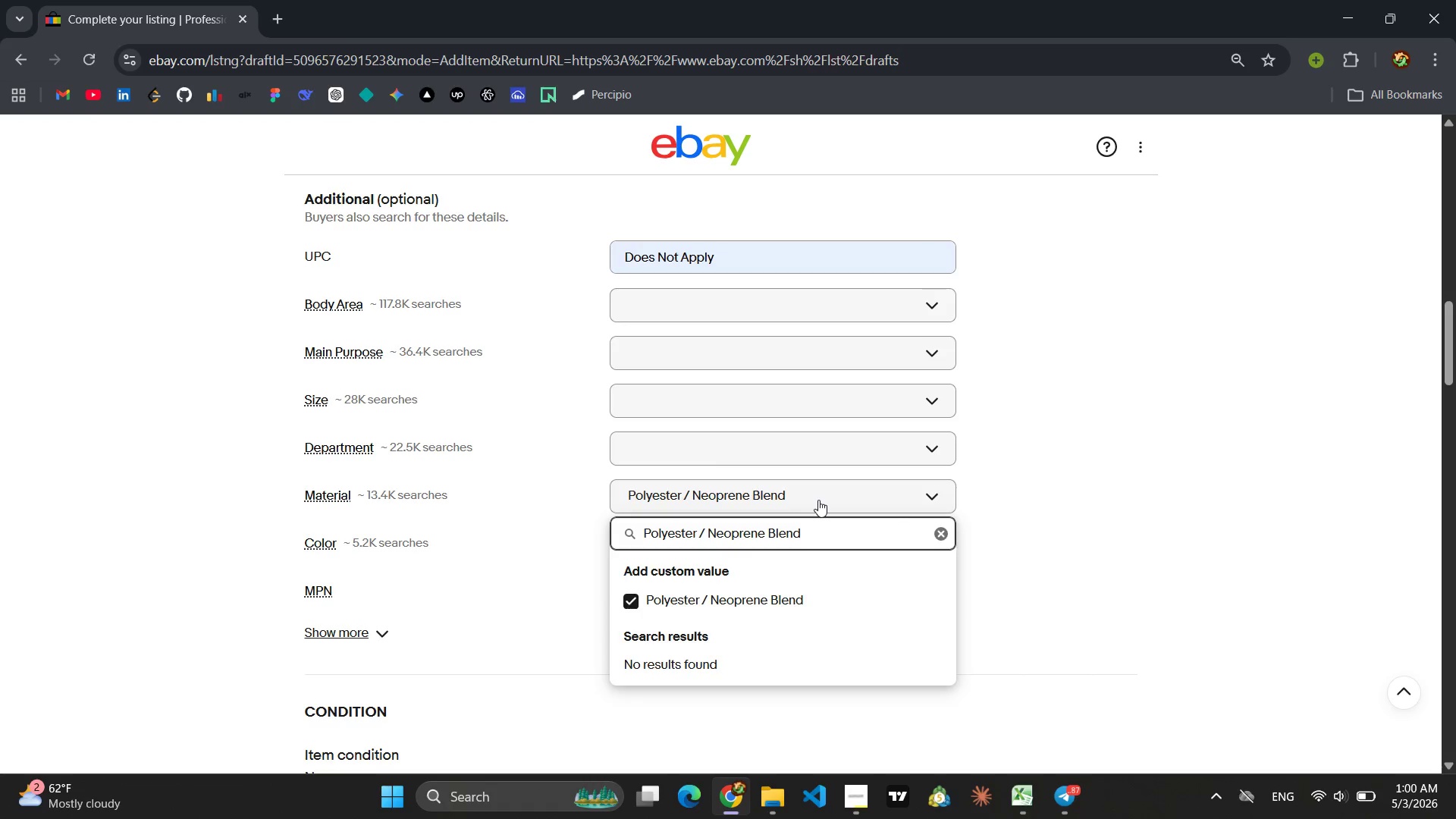 
left_click([1022, 502])
 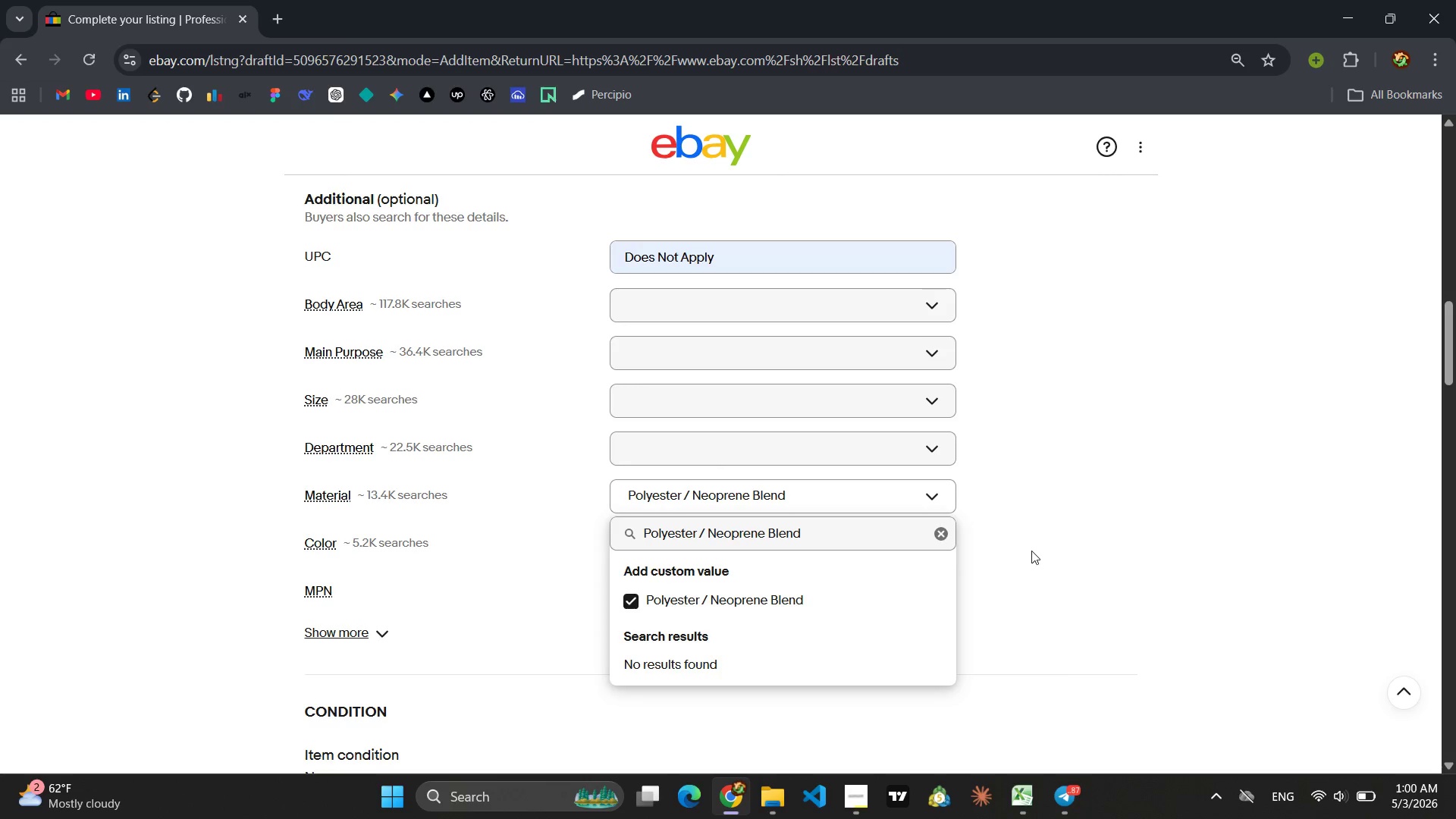 
left_click([1031, 553])
 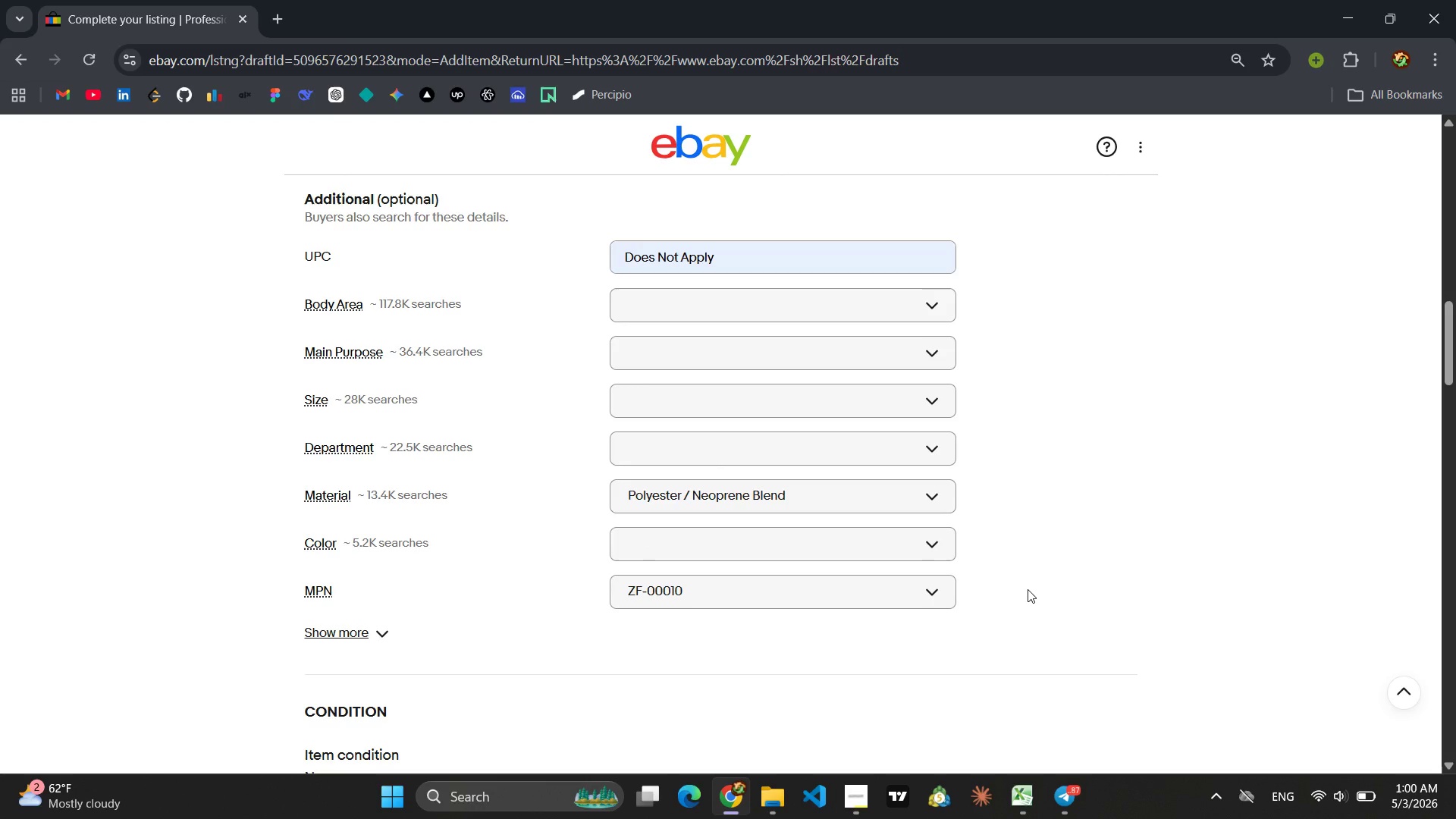 
wait(33.06)
 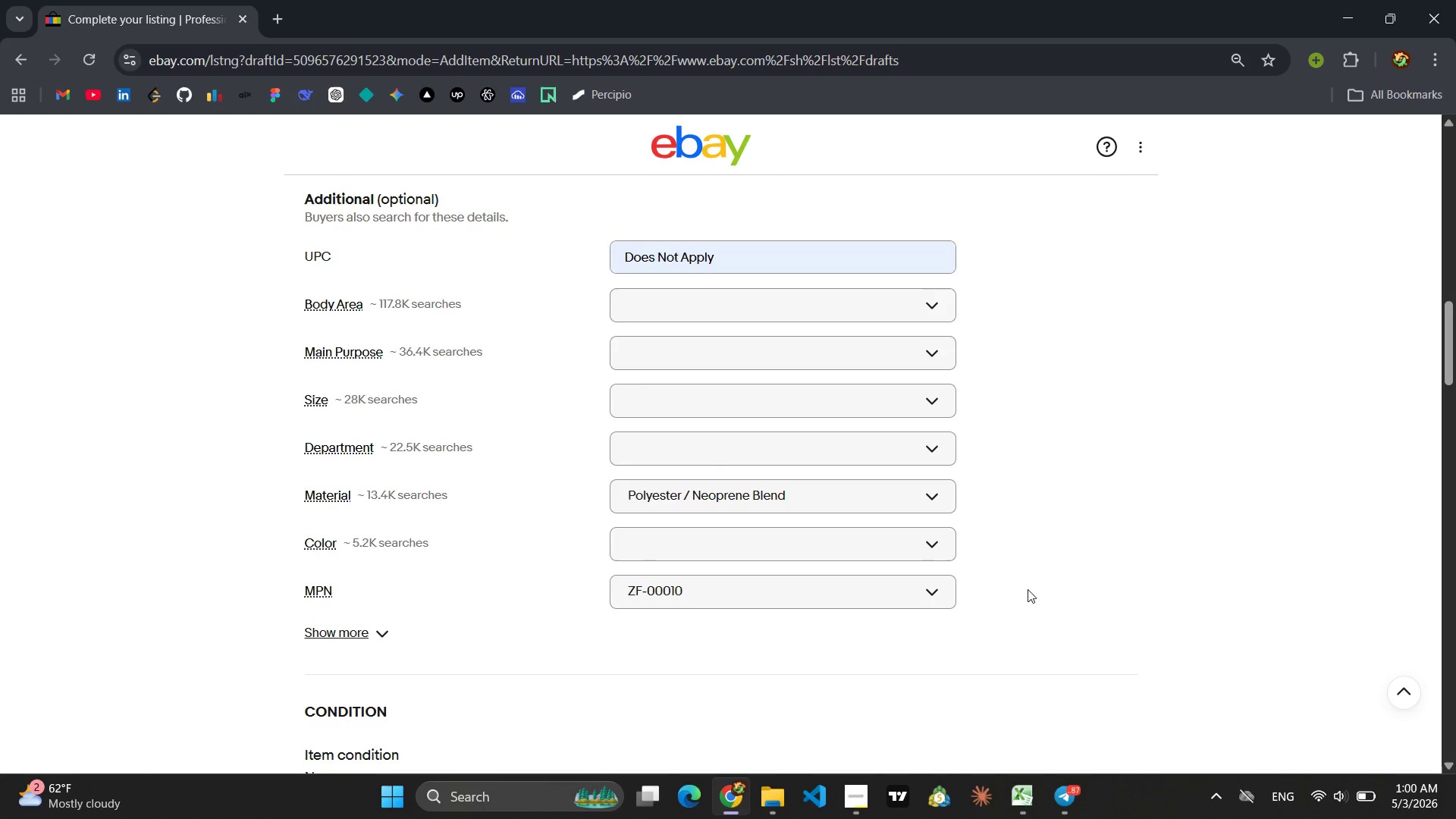 
scroll: coordinate [1028, 589], scroll_direction: up, amount: 2.0
 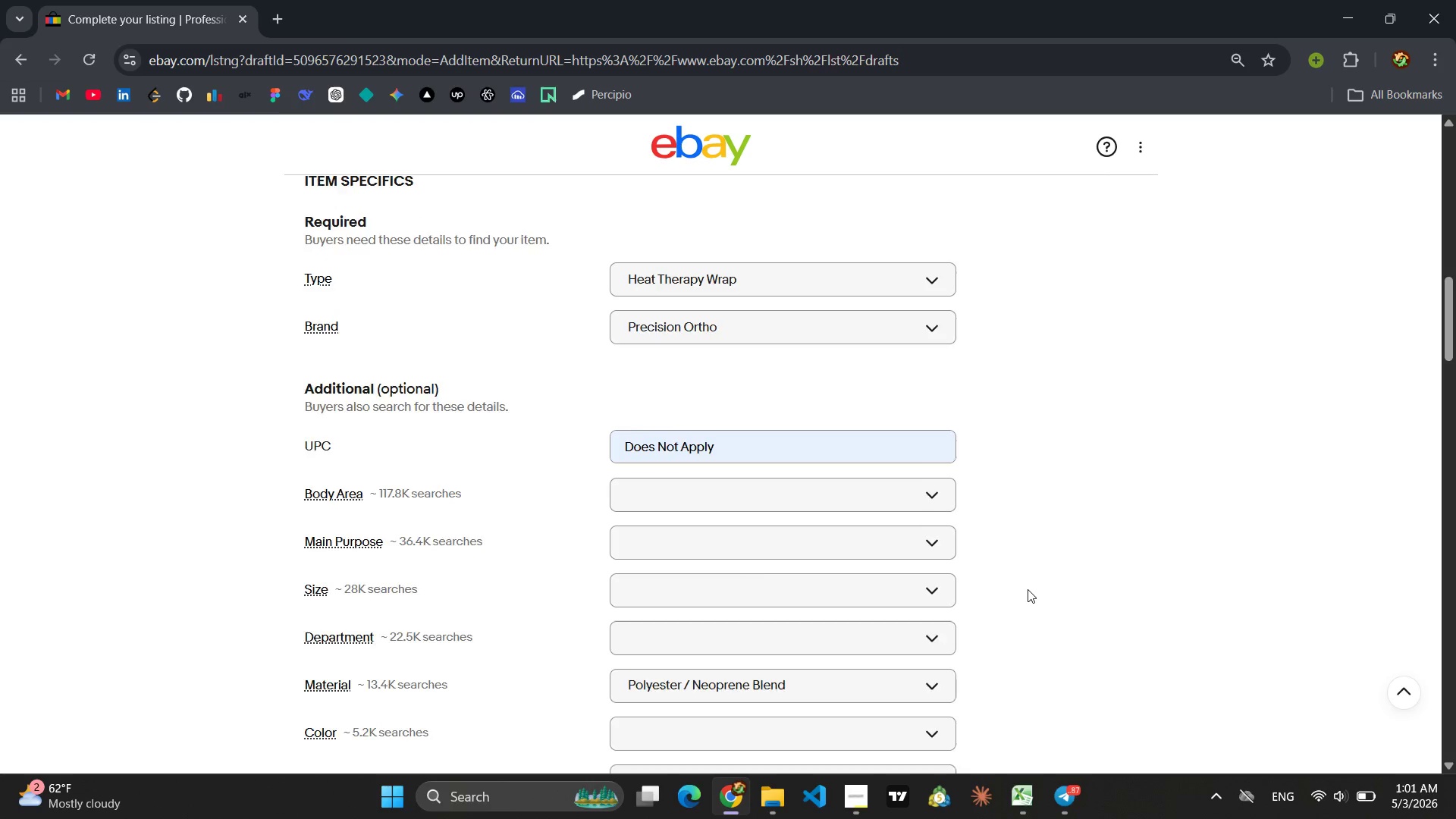 
scroll: coordinate [1028, 589], scroll_direction: down, amount: 2.0
 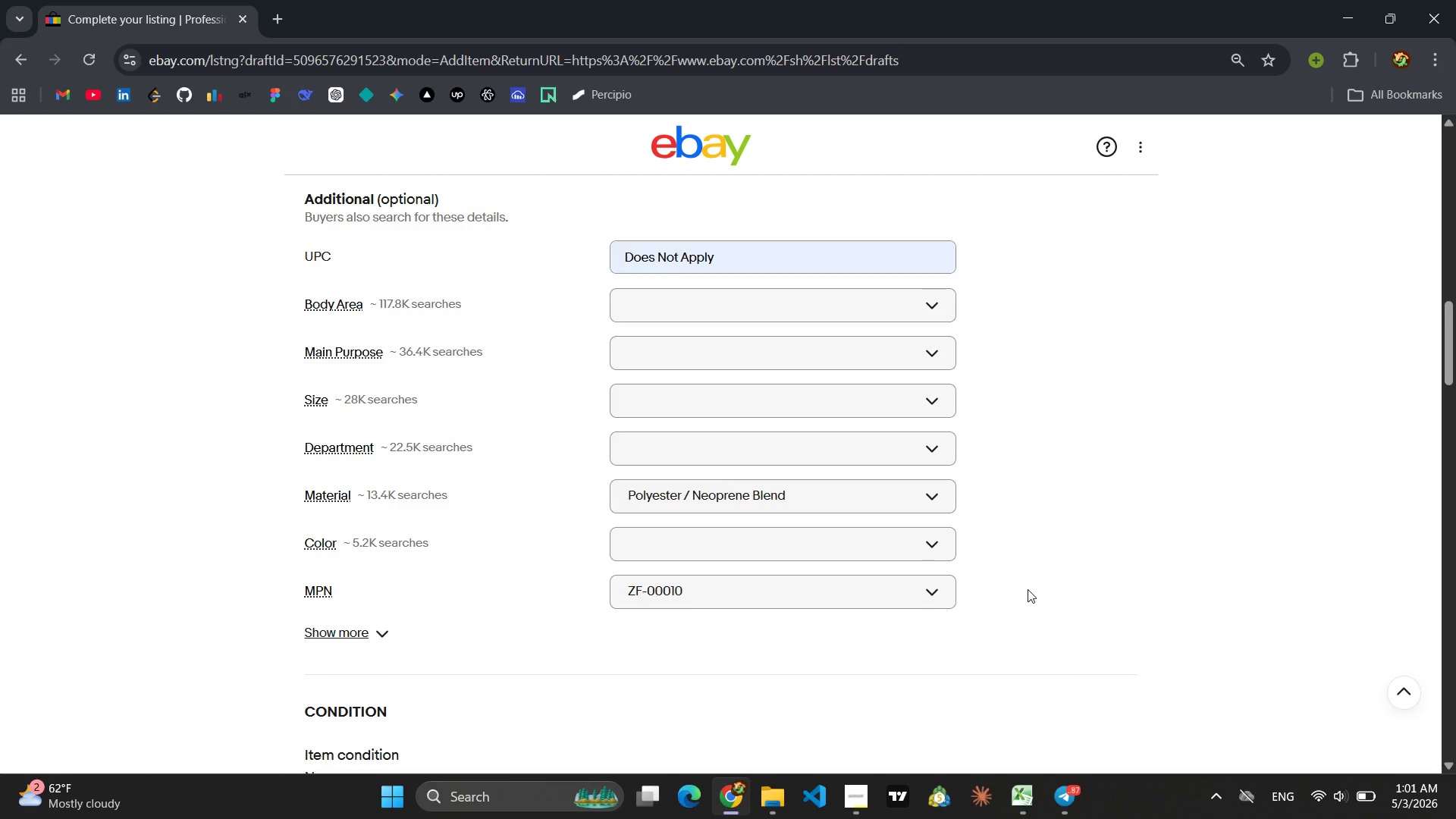 
left_click([727, 546])
 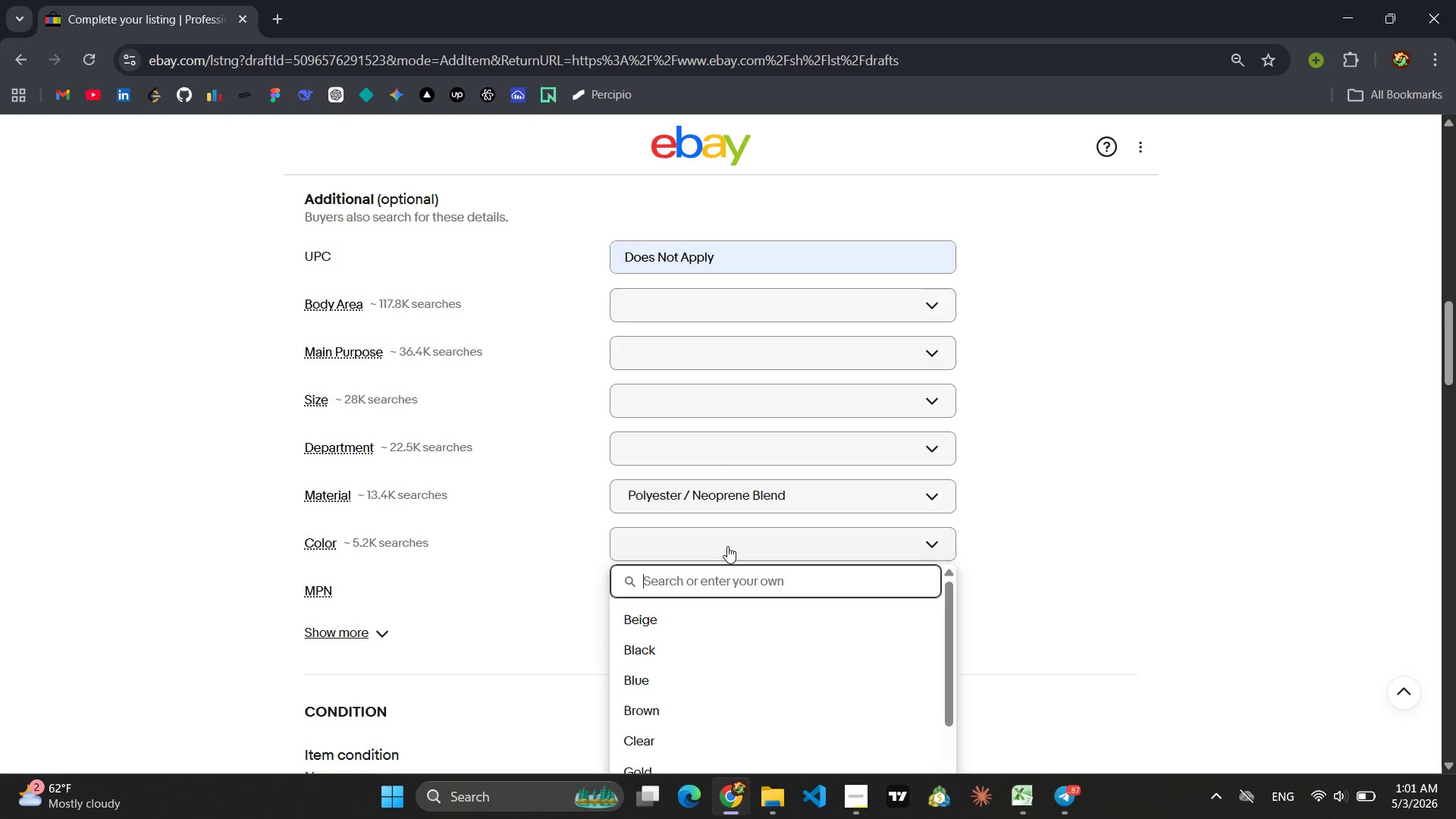 
type(Gray)
 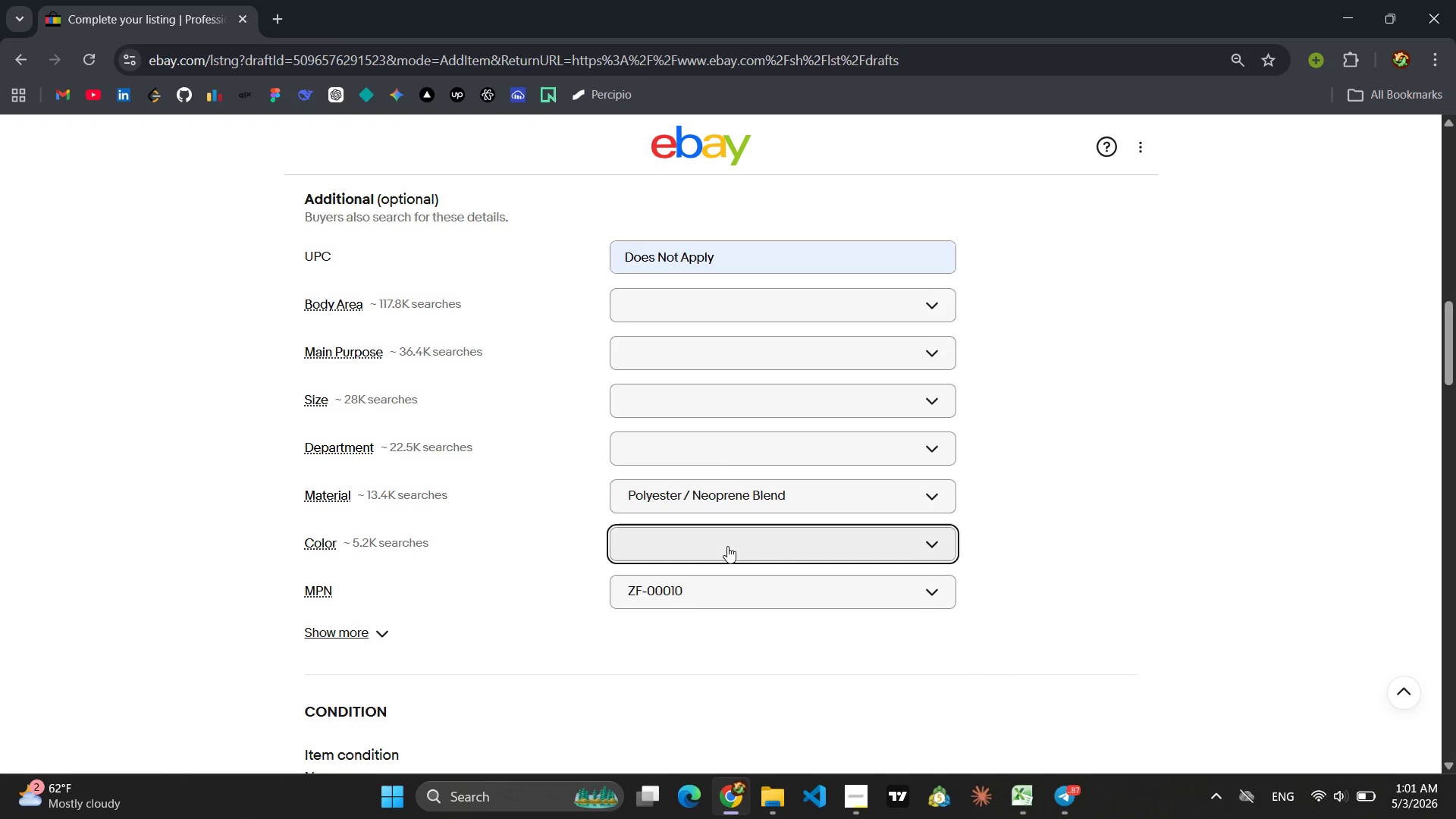 
key(Enter)
 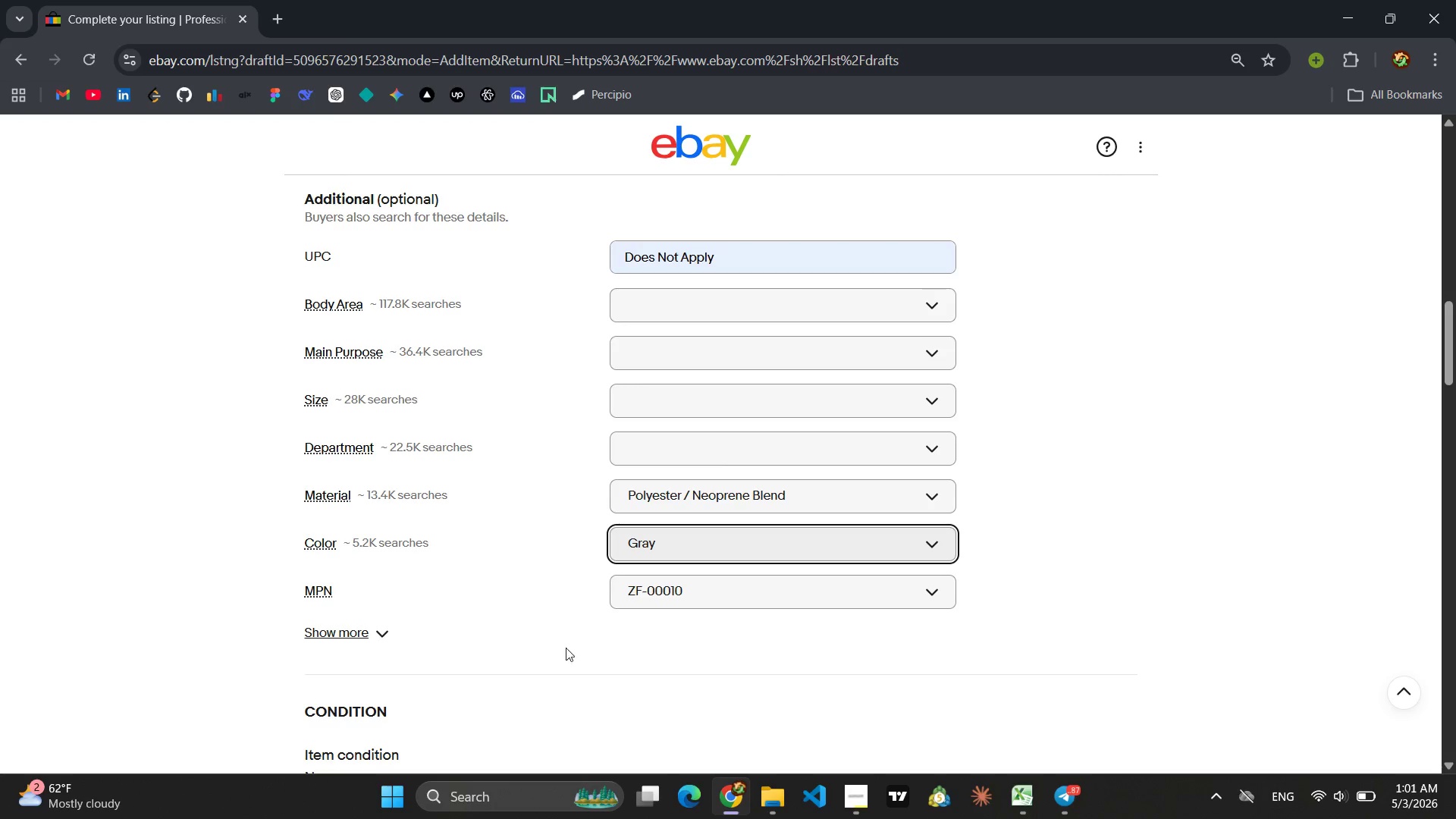 
left_click([375, 642])
 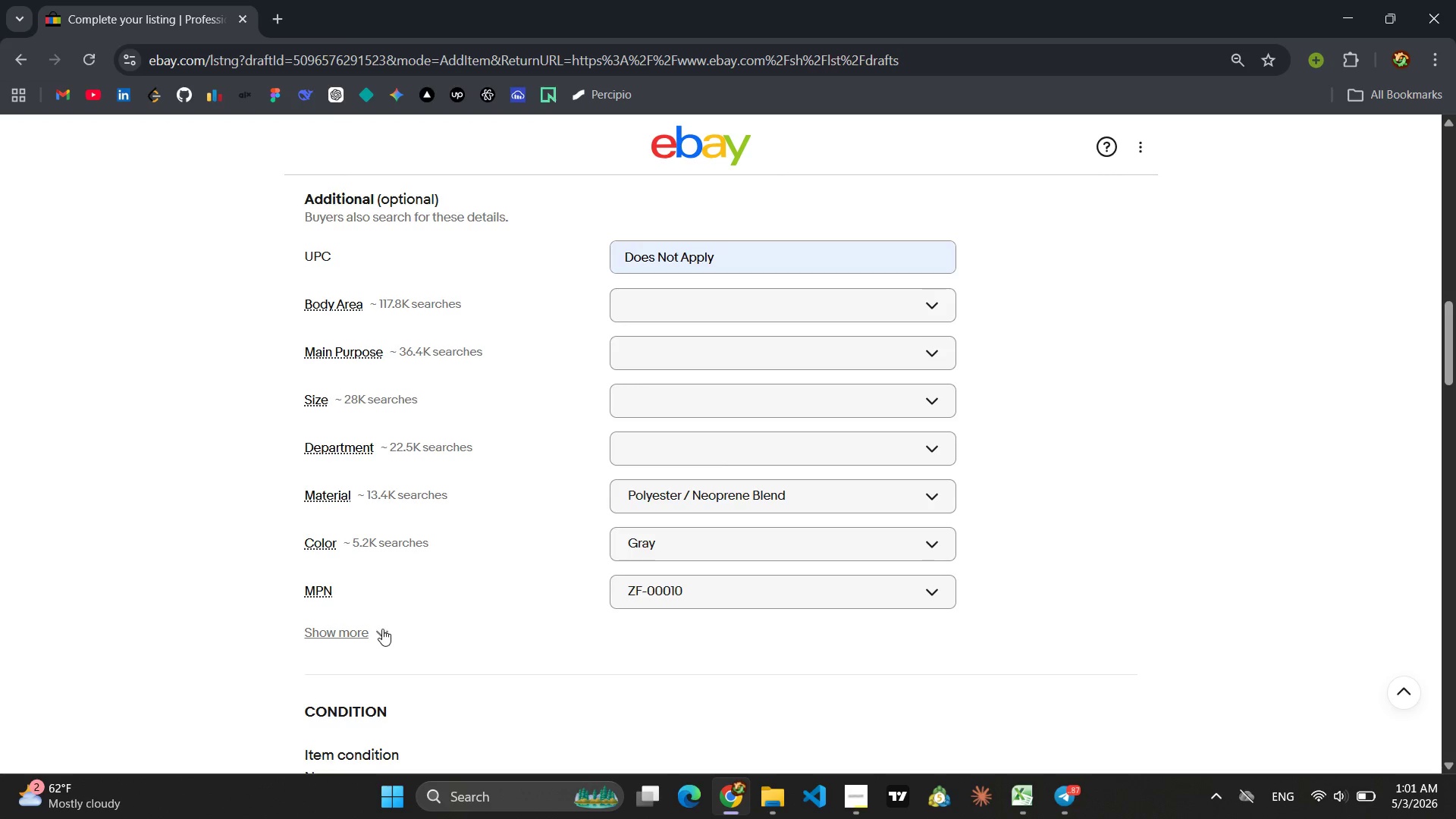 
left_click([382, 629])
 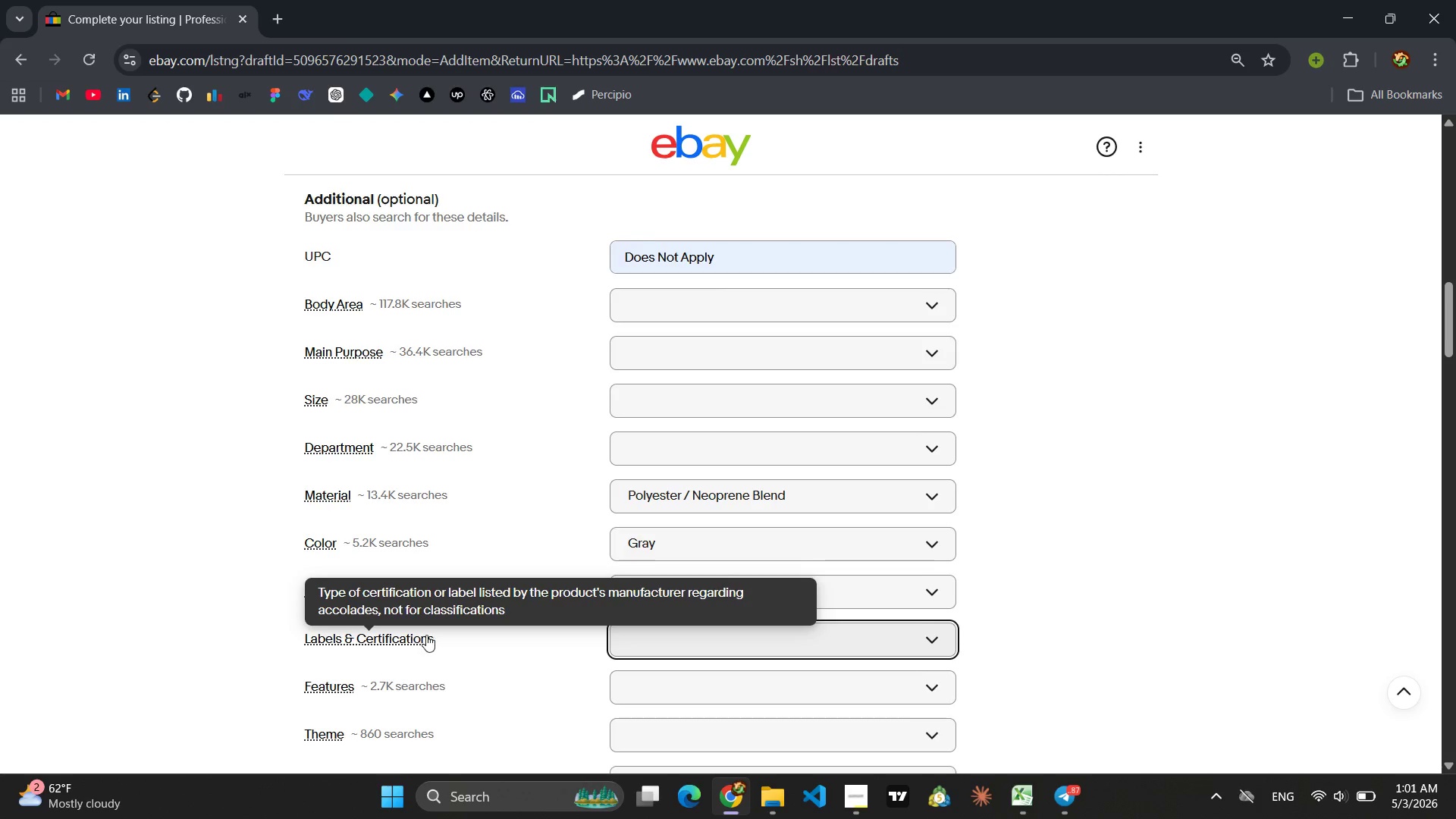 
scroll: coordinate [452, 614], scroll_direction: down, amount: 7.0
 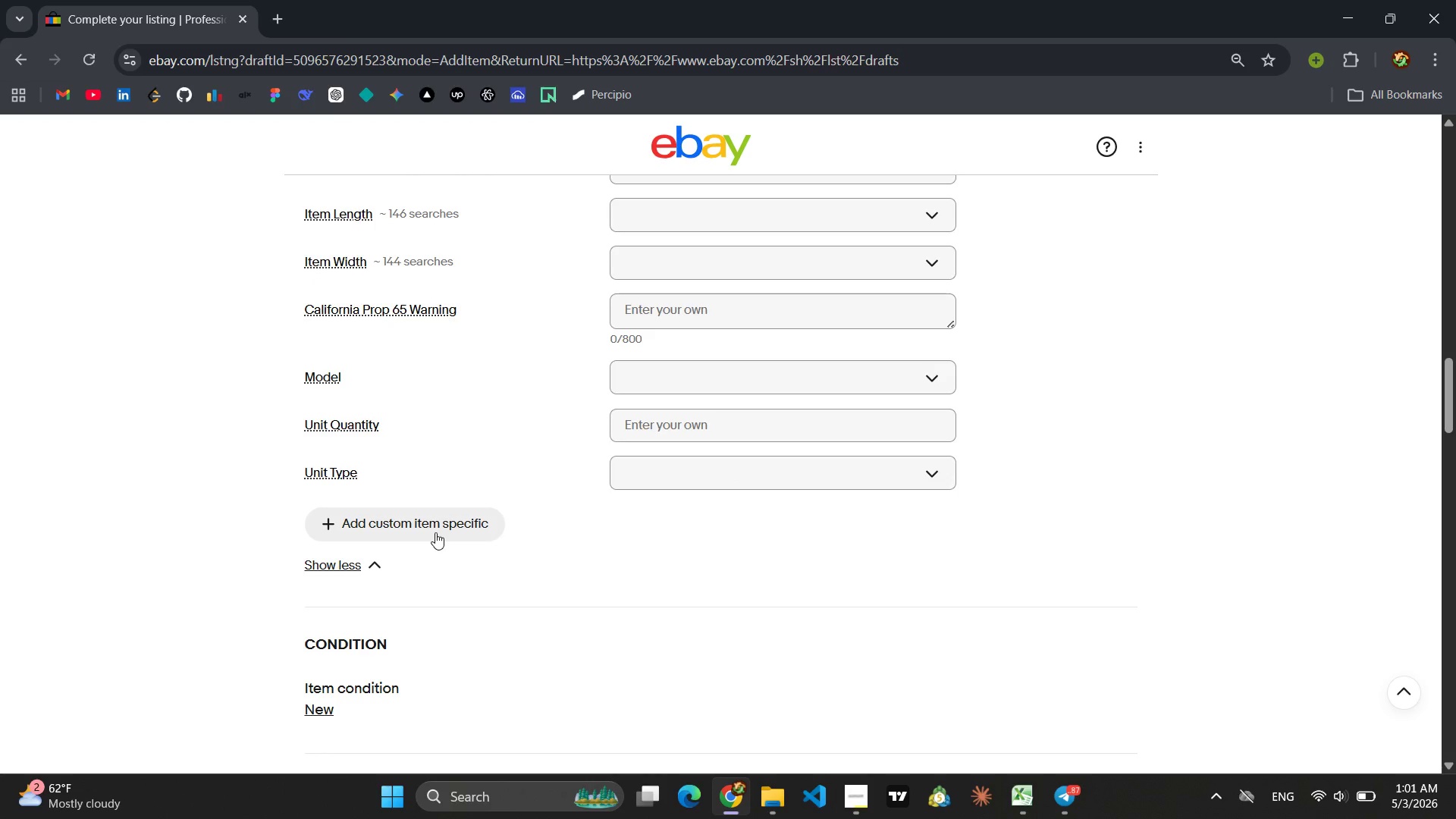 
left_click([435, 532])
 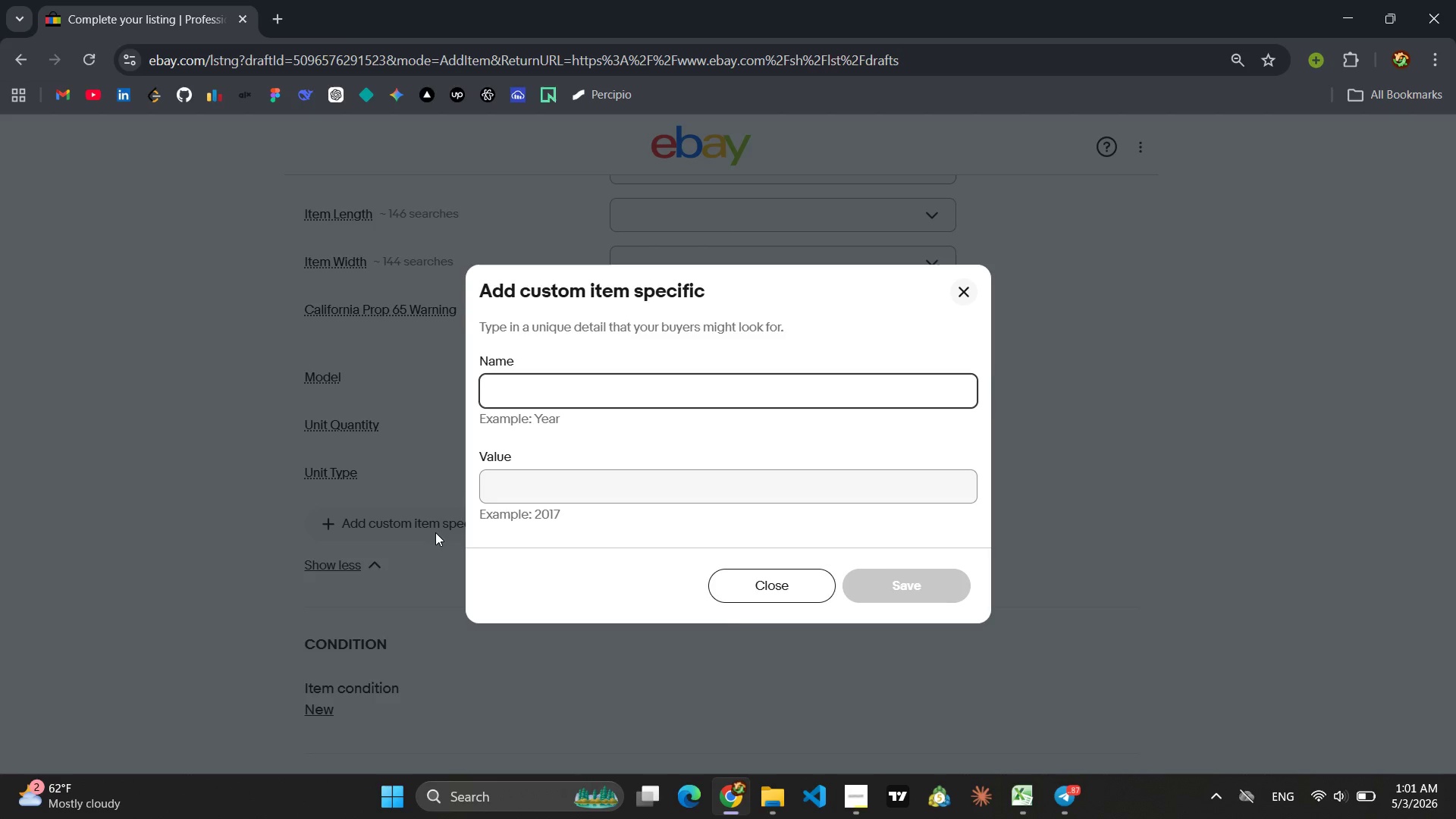 
type(INte)
 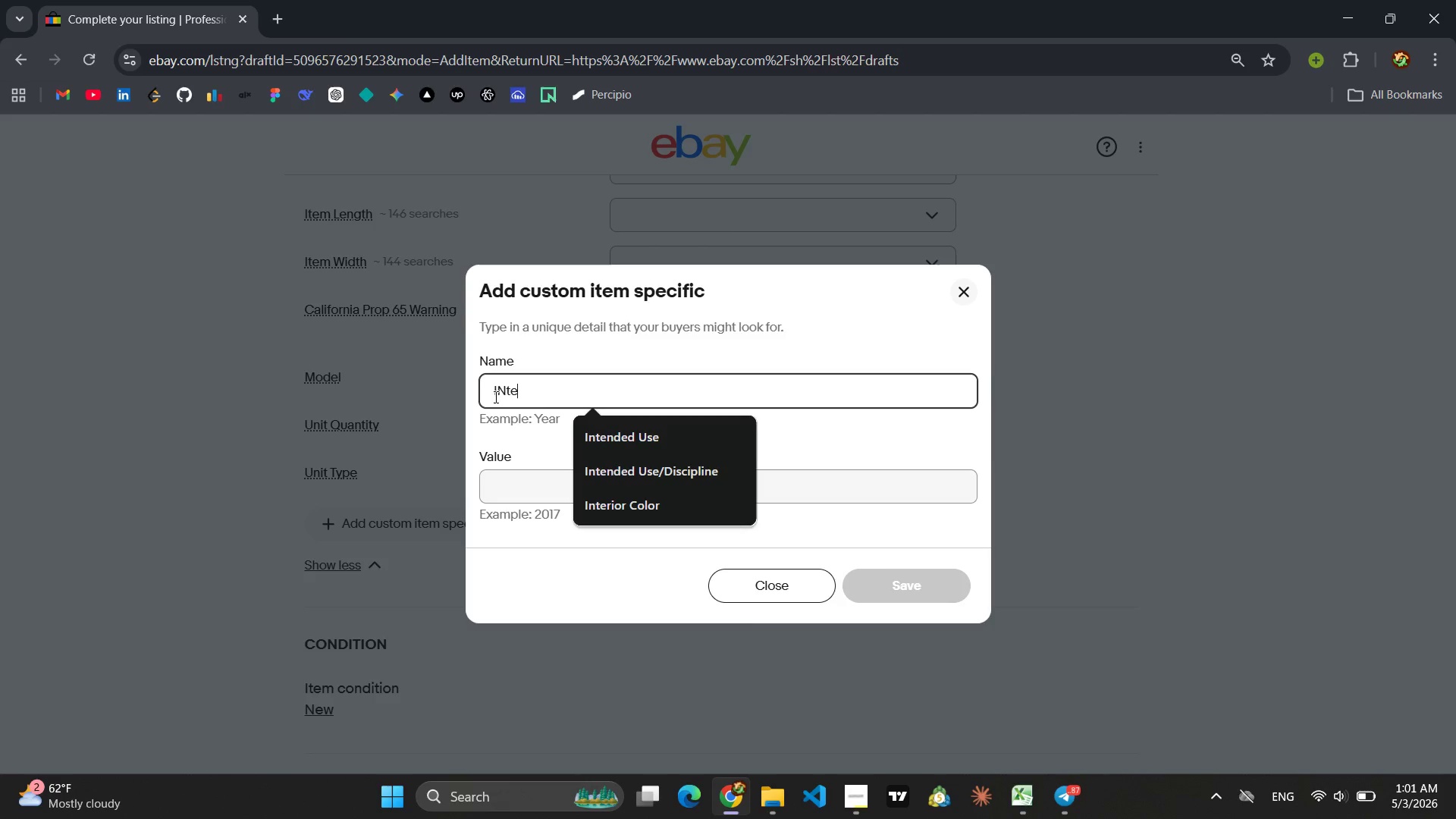 
left_click([598, 435])
 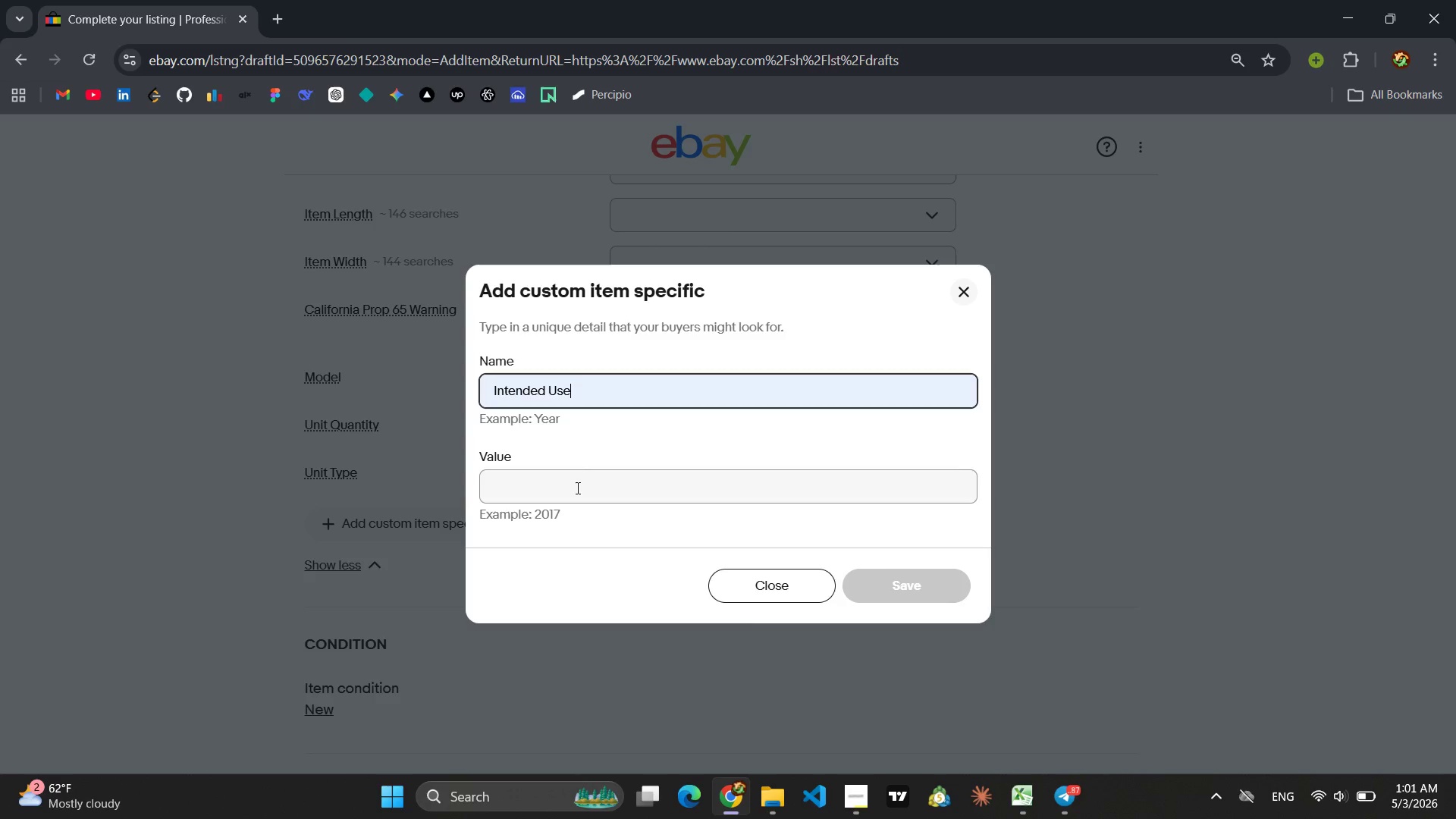 
left_click([576, 488])
 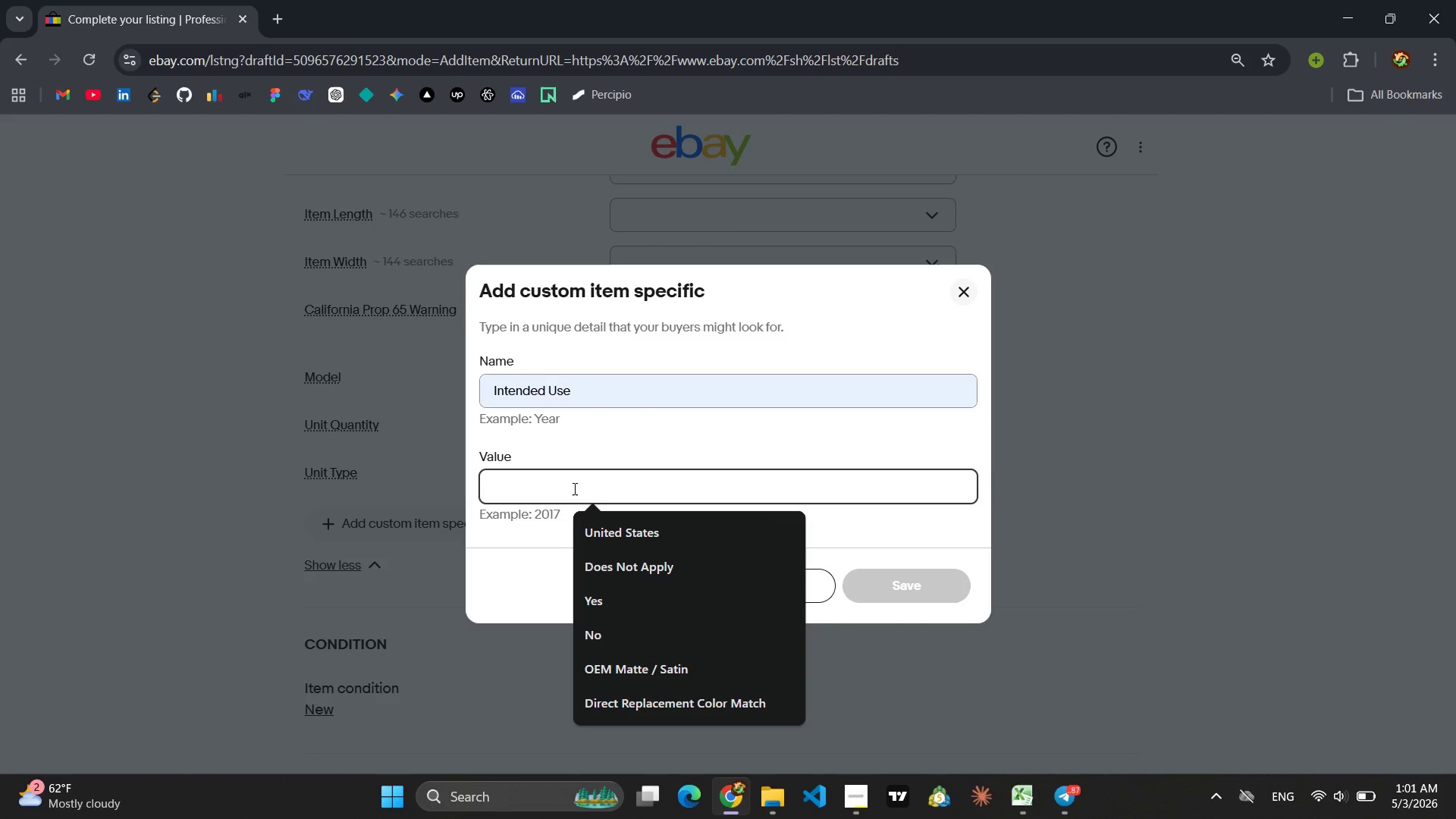 
type(Lumbar Support)
 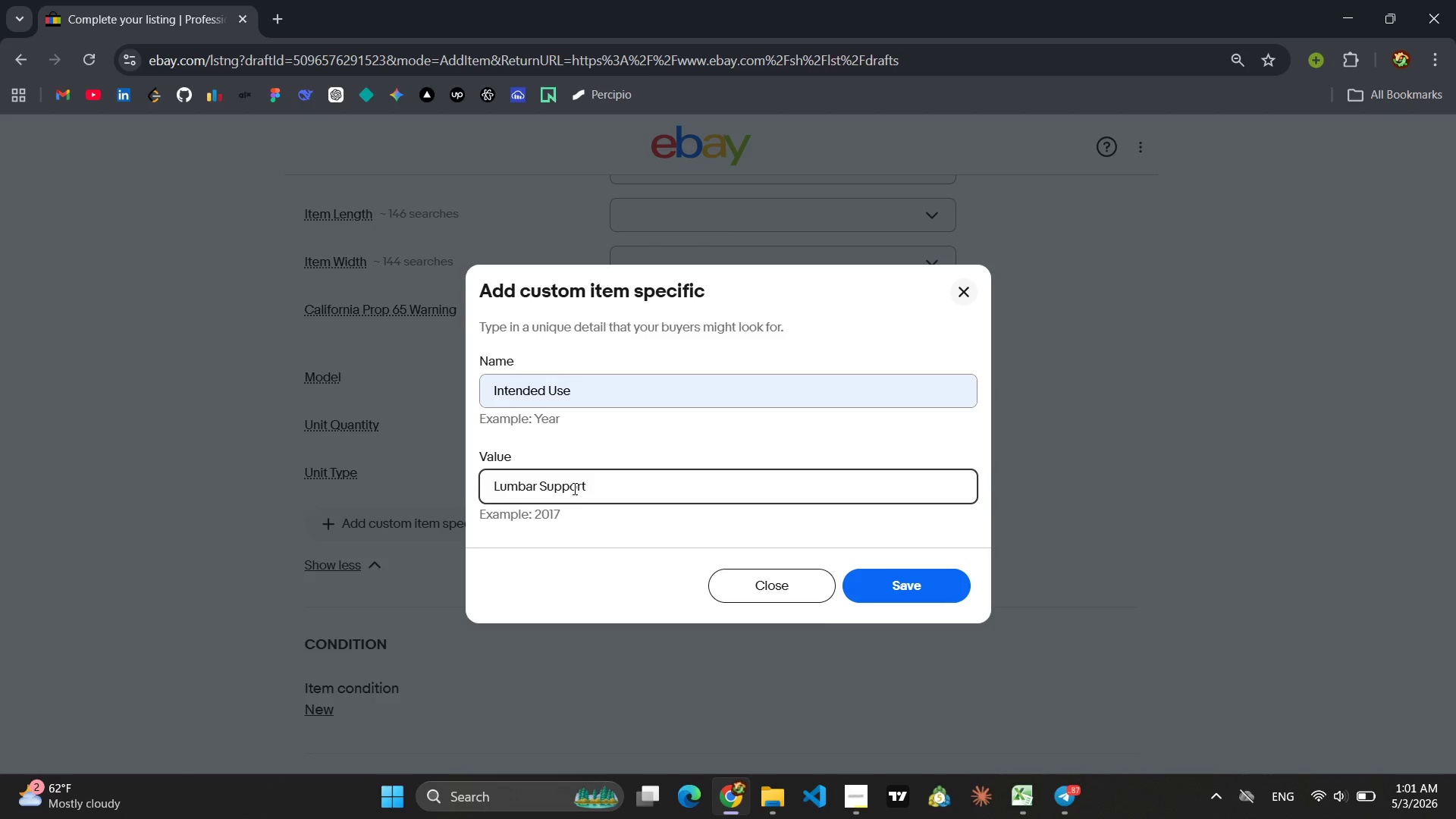 
left_click([947, 579])
 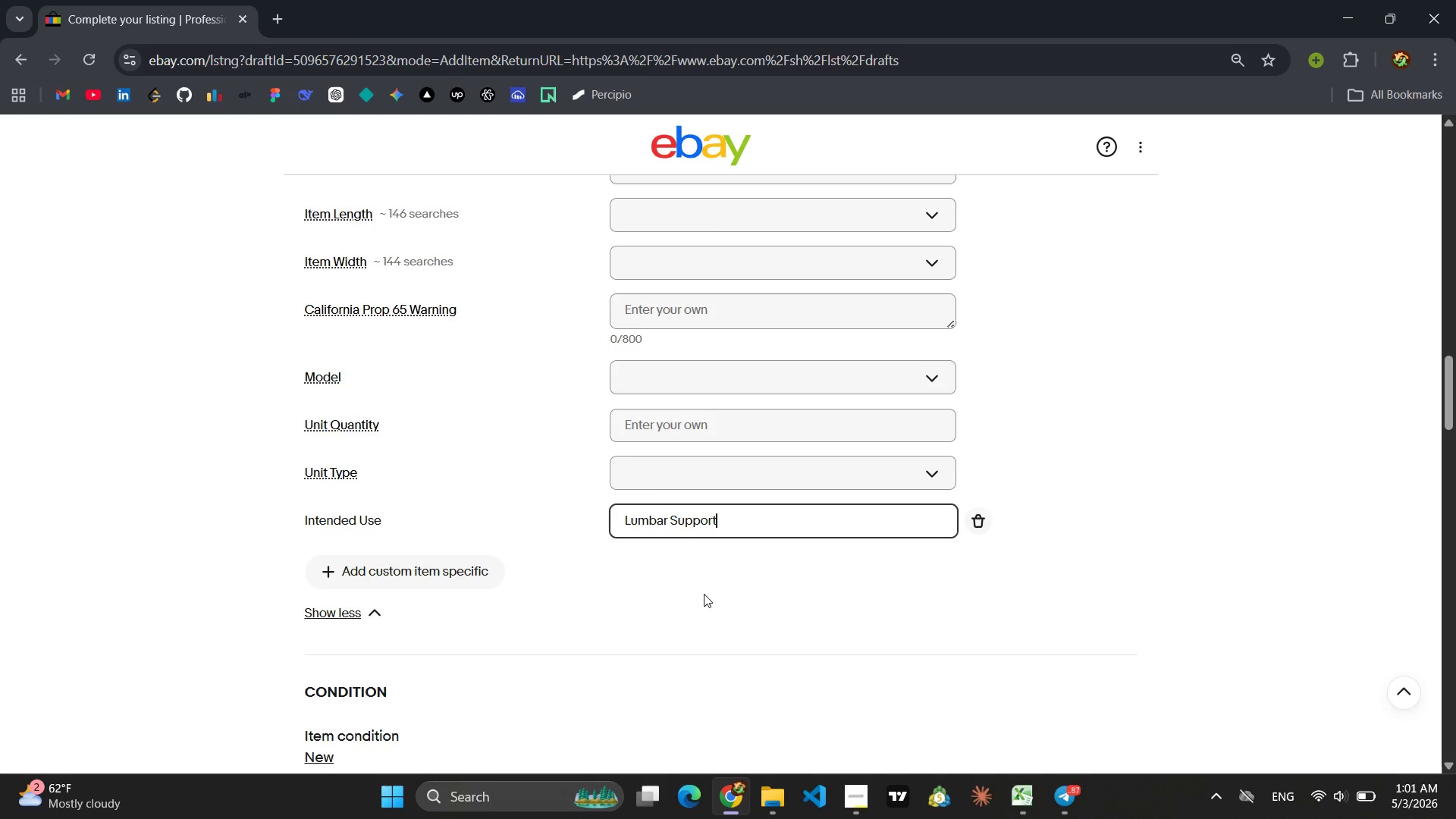 
wait(18.49)
 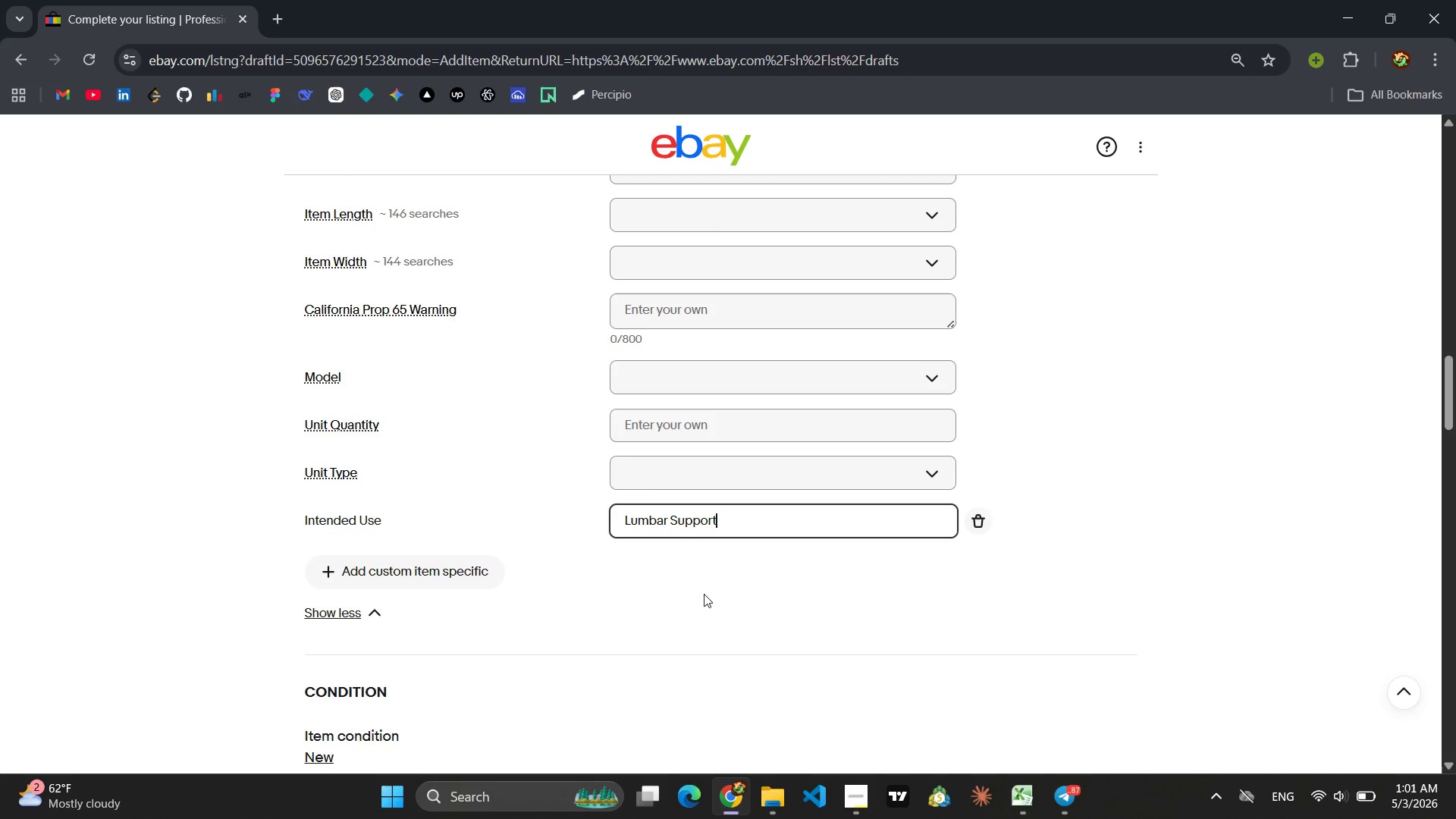 
scroll: coordinate [704, 594], scroll_direction: down, amount: 2.0
 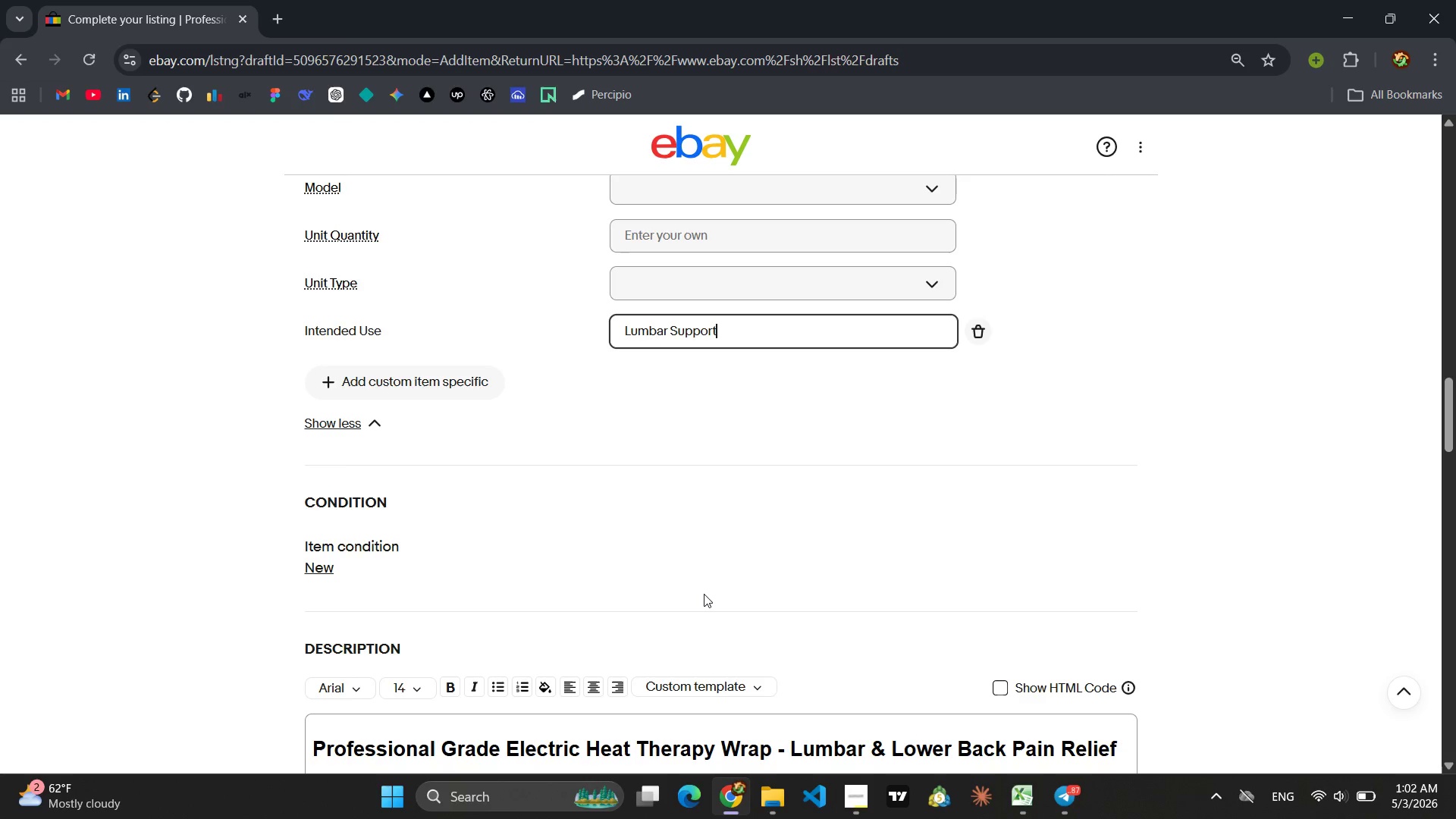 
wait(6.87)
 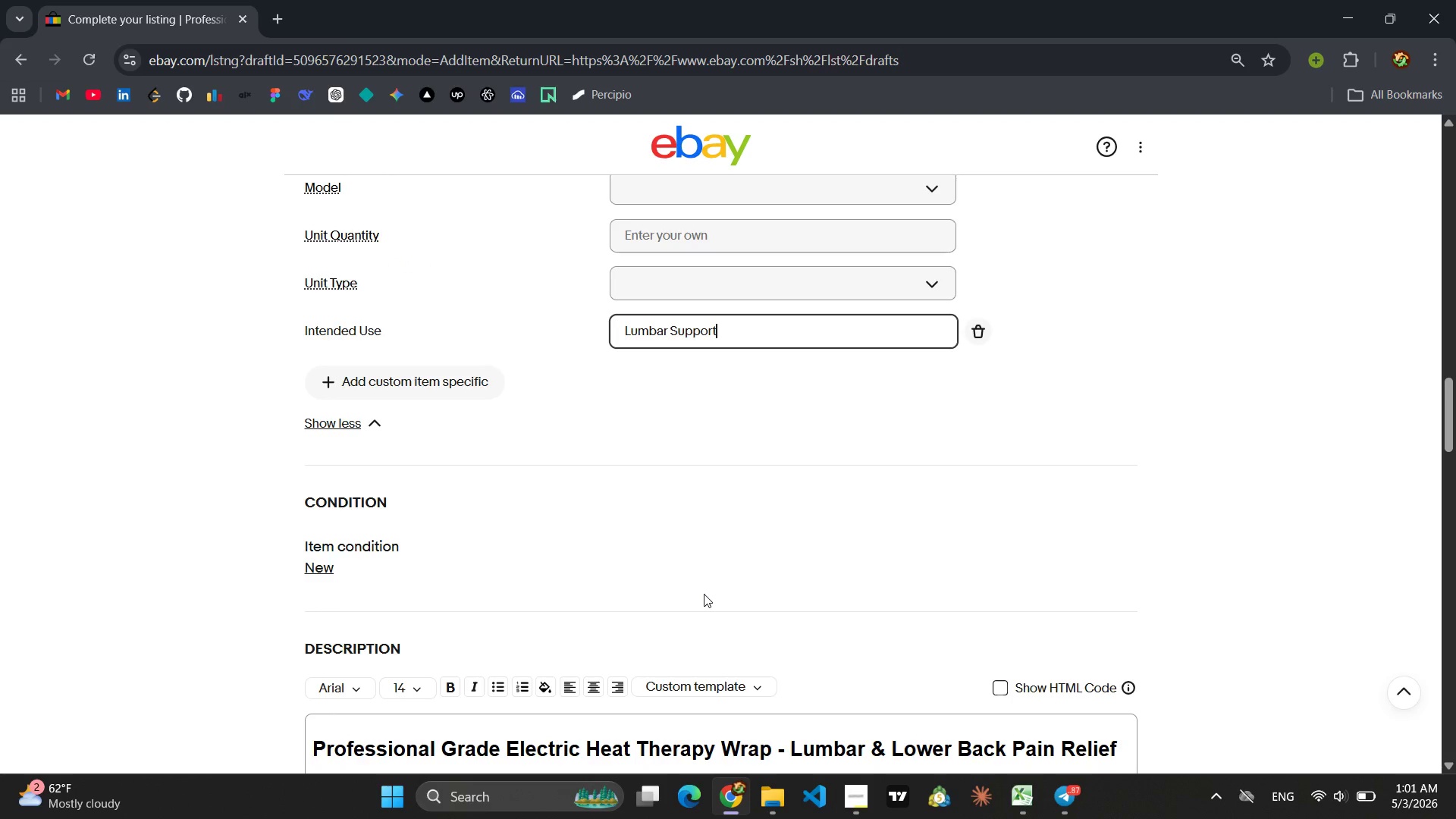 
left_click([384, 385])
 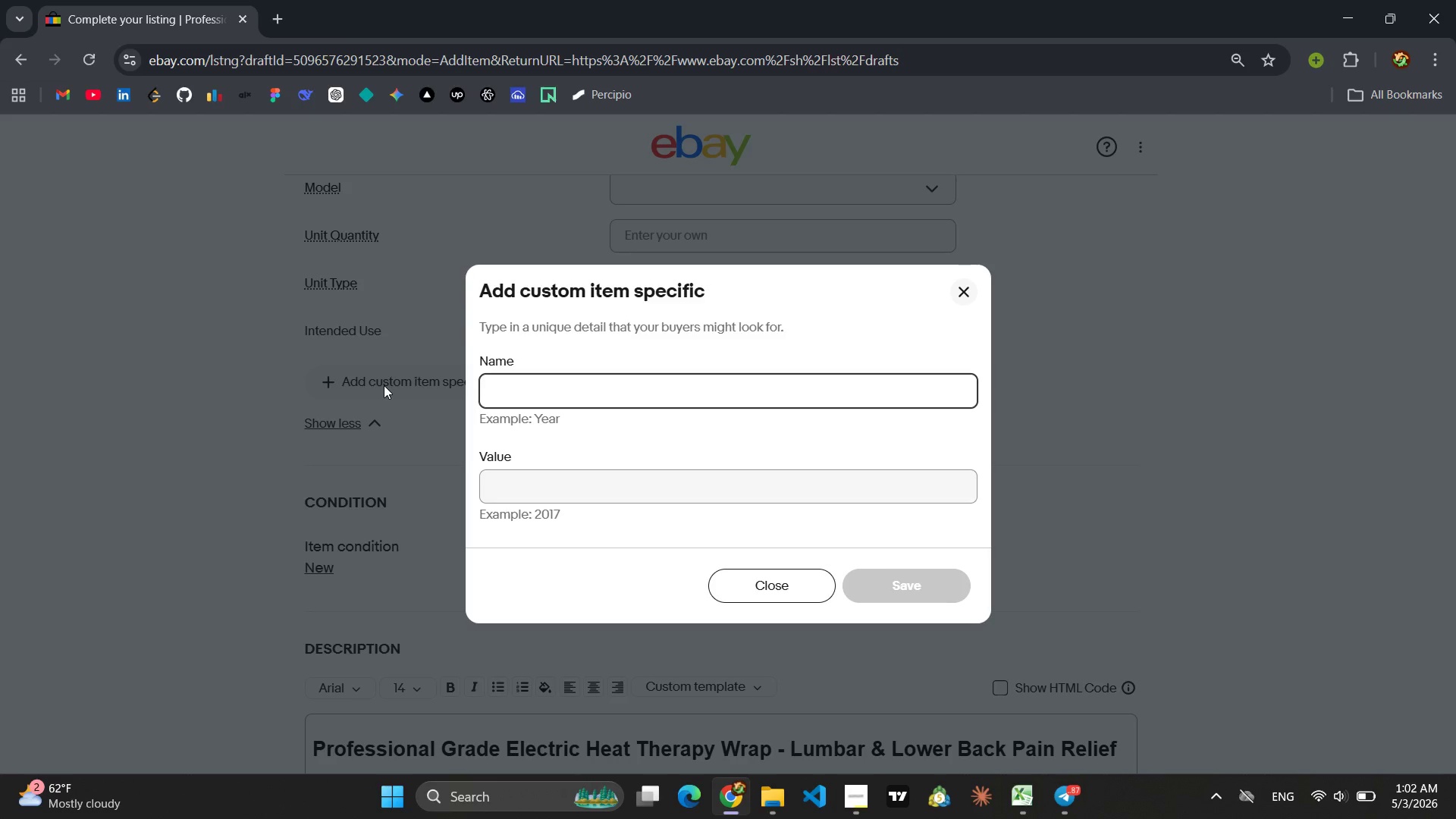 
type(Nu)
 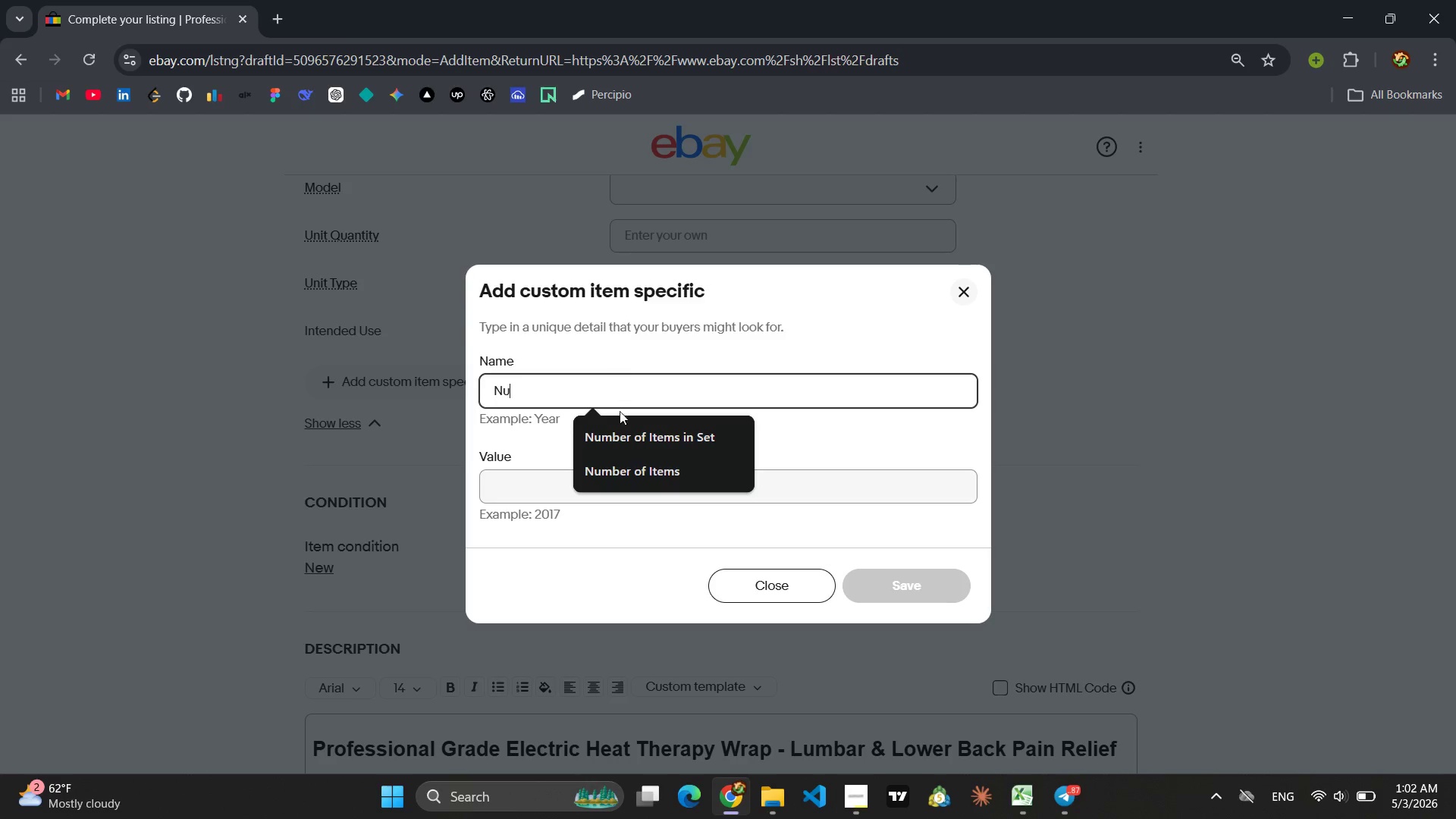 
left_click([616, 430])
 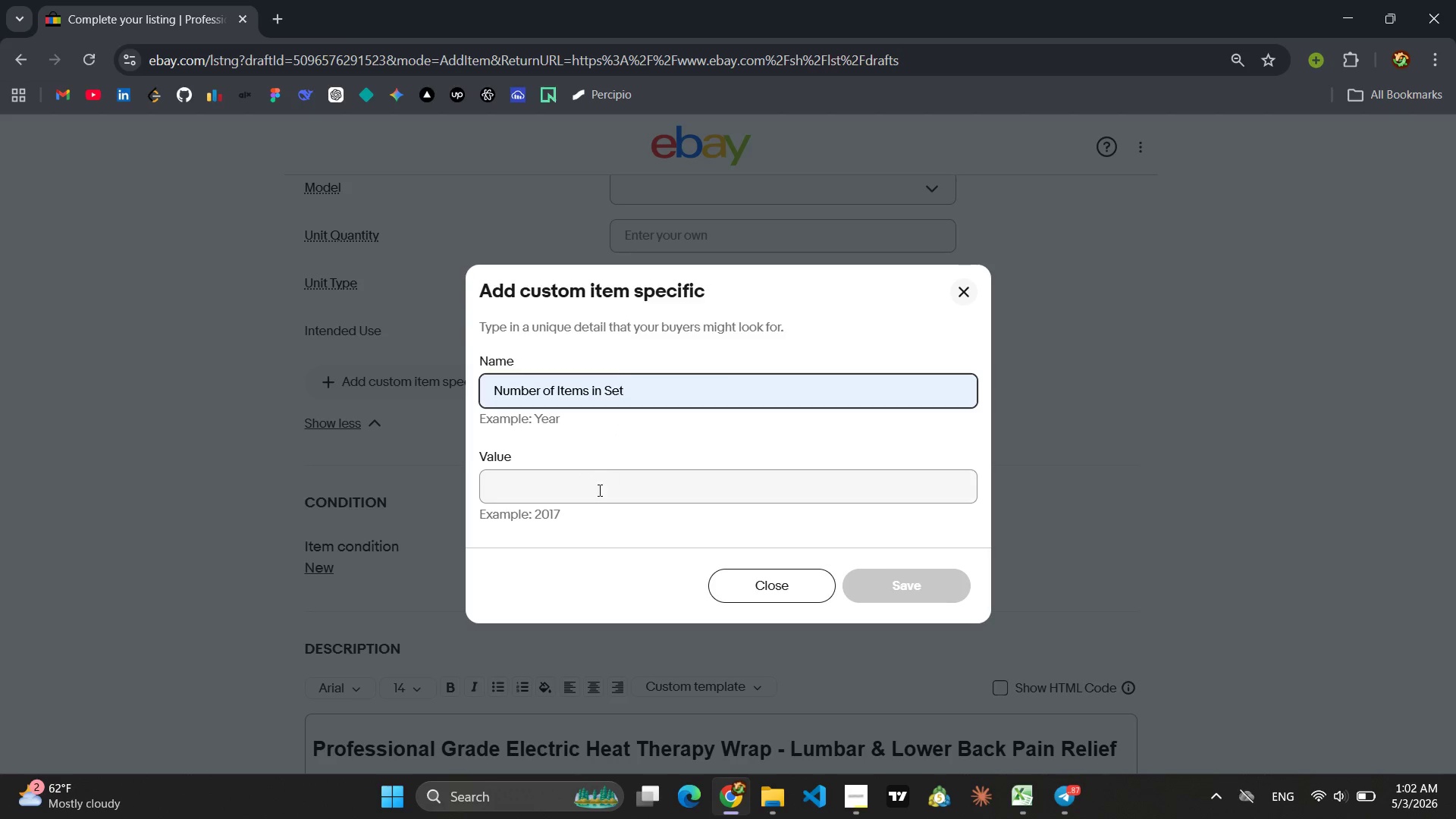 
left_click([598, 490])
 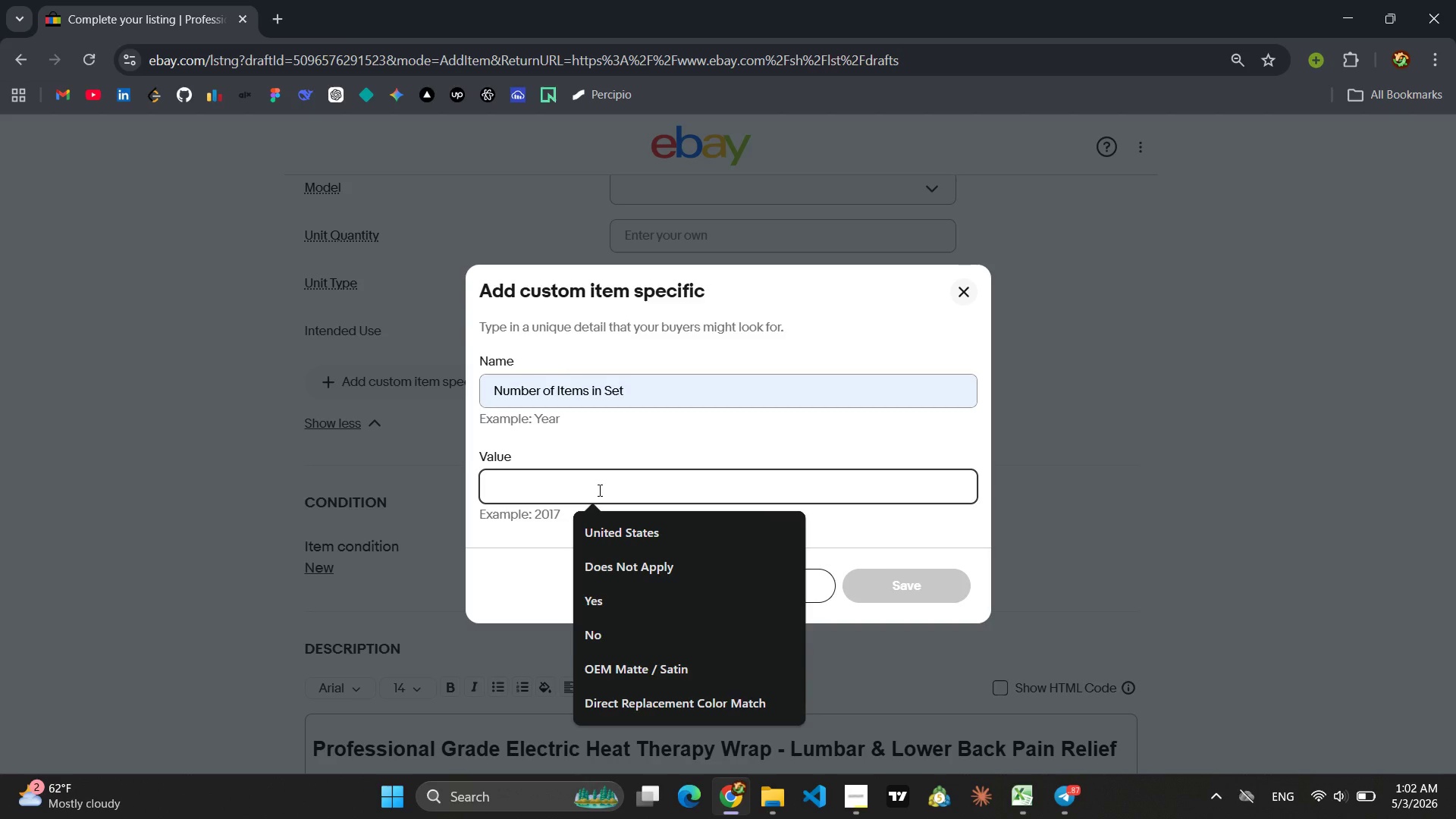 
key(1)
 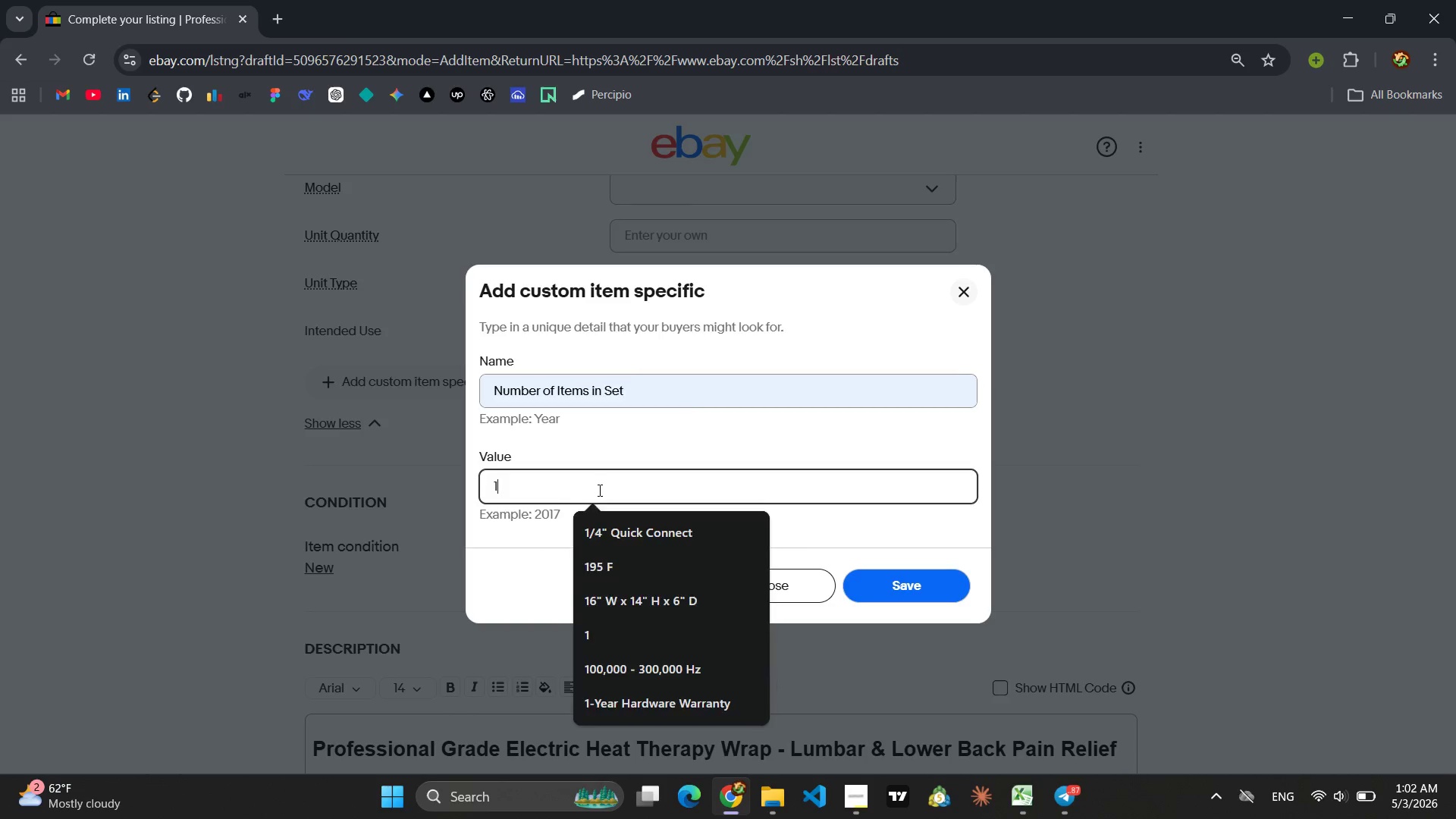 
key(Enter)
 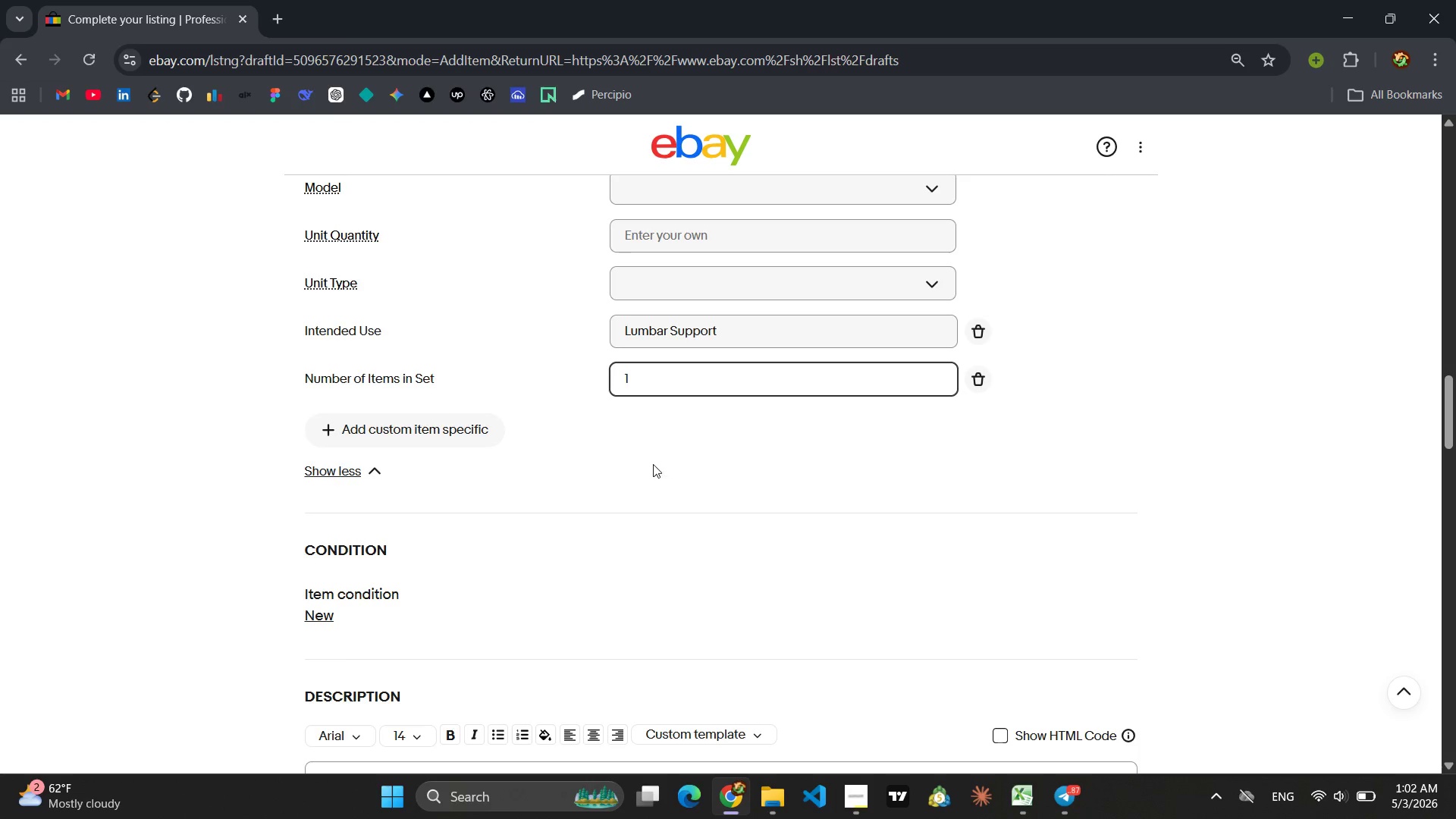 
left_click([405, 426])
 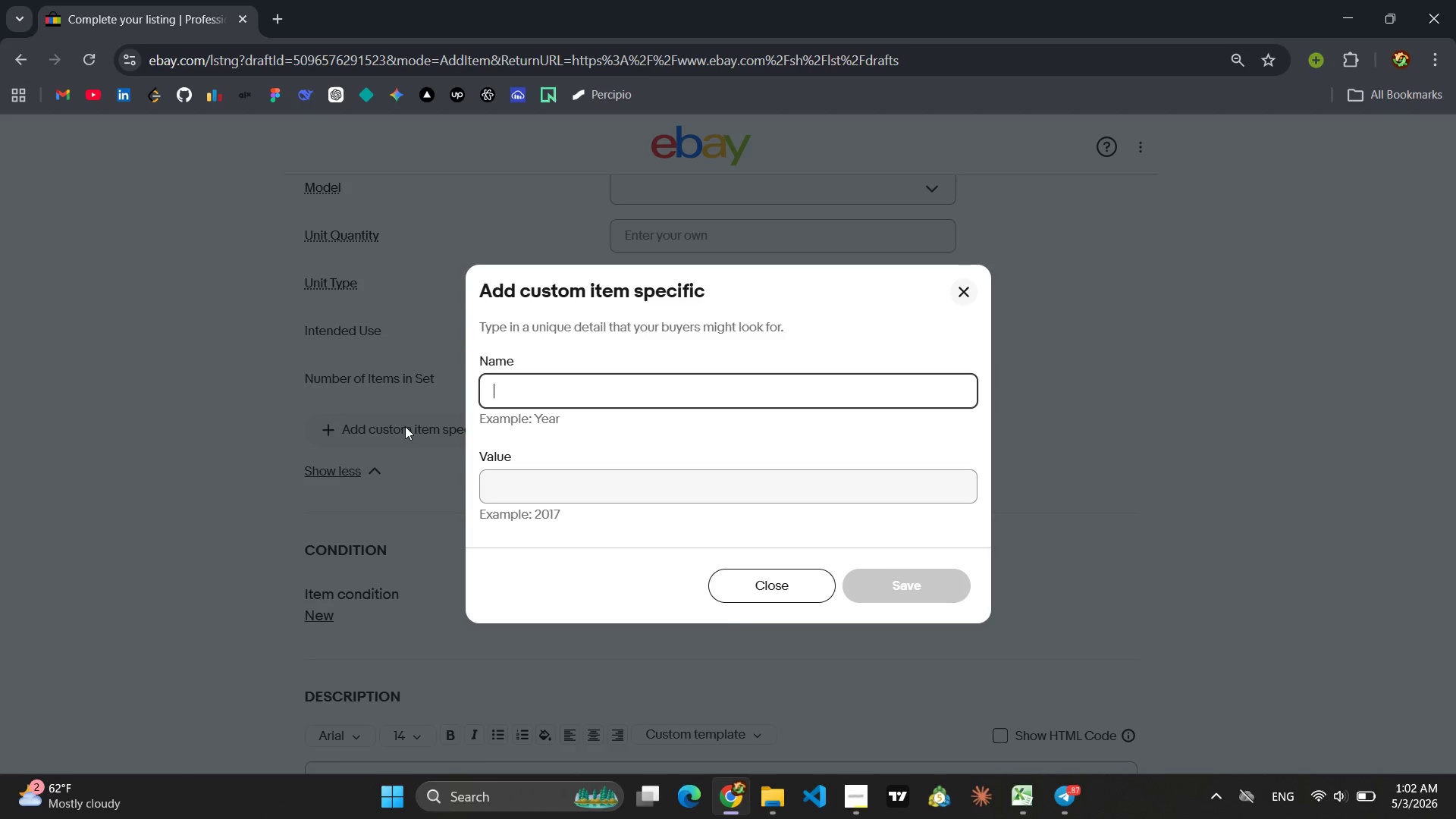 
type(Set)
 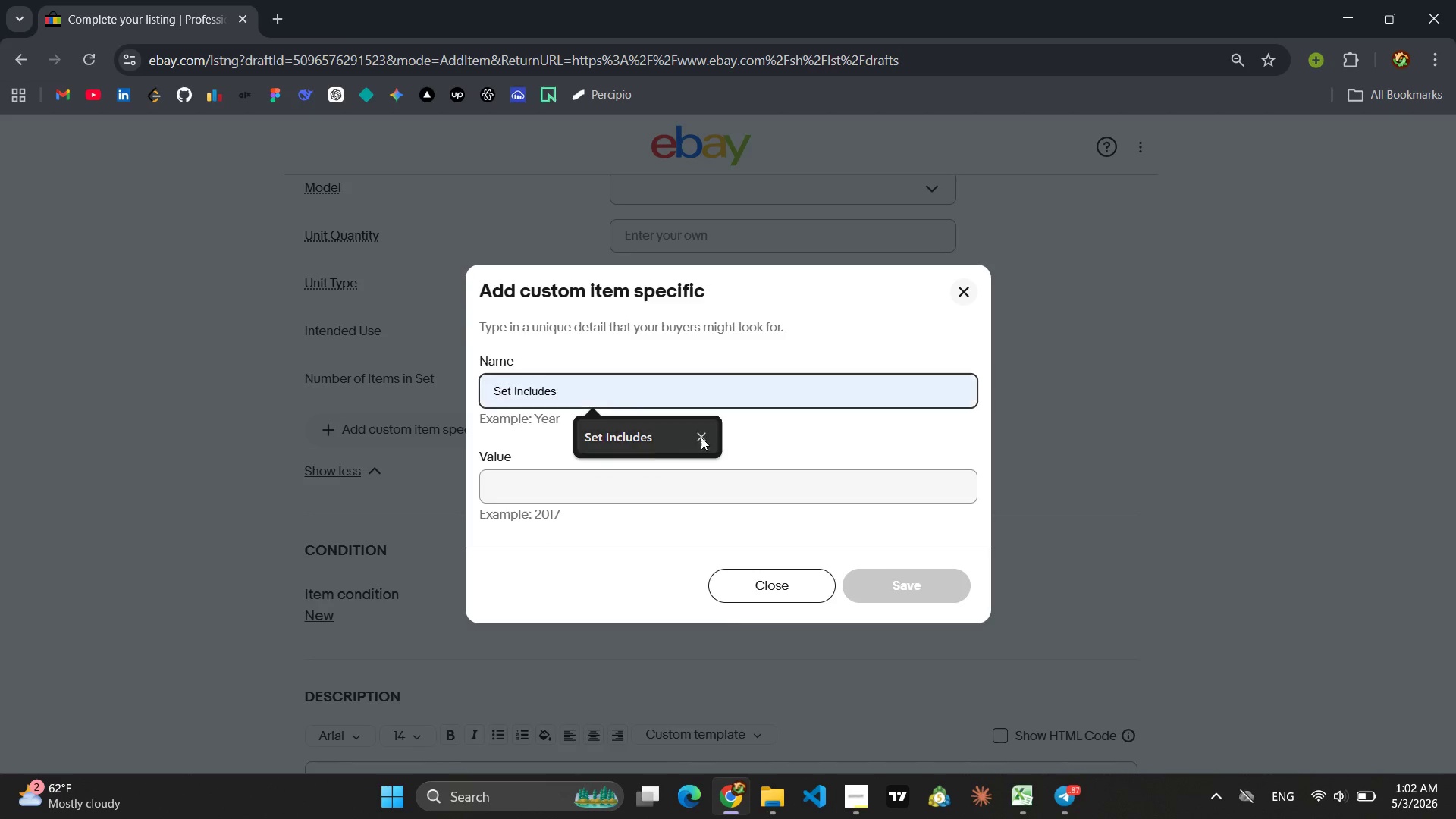 
left_click([661, 437])
 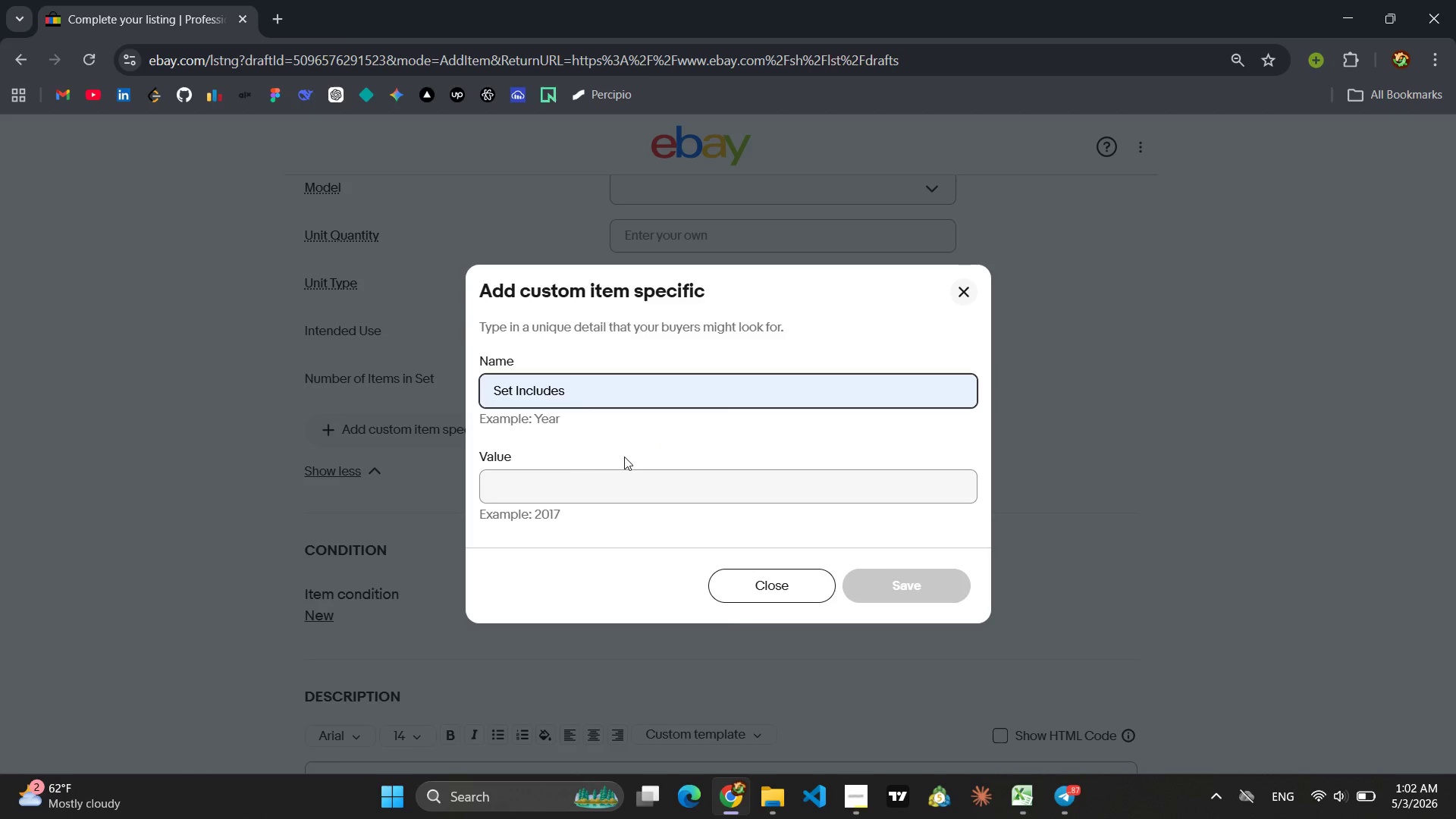 
left_click([559, 482])
 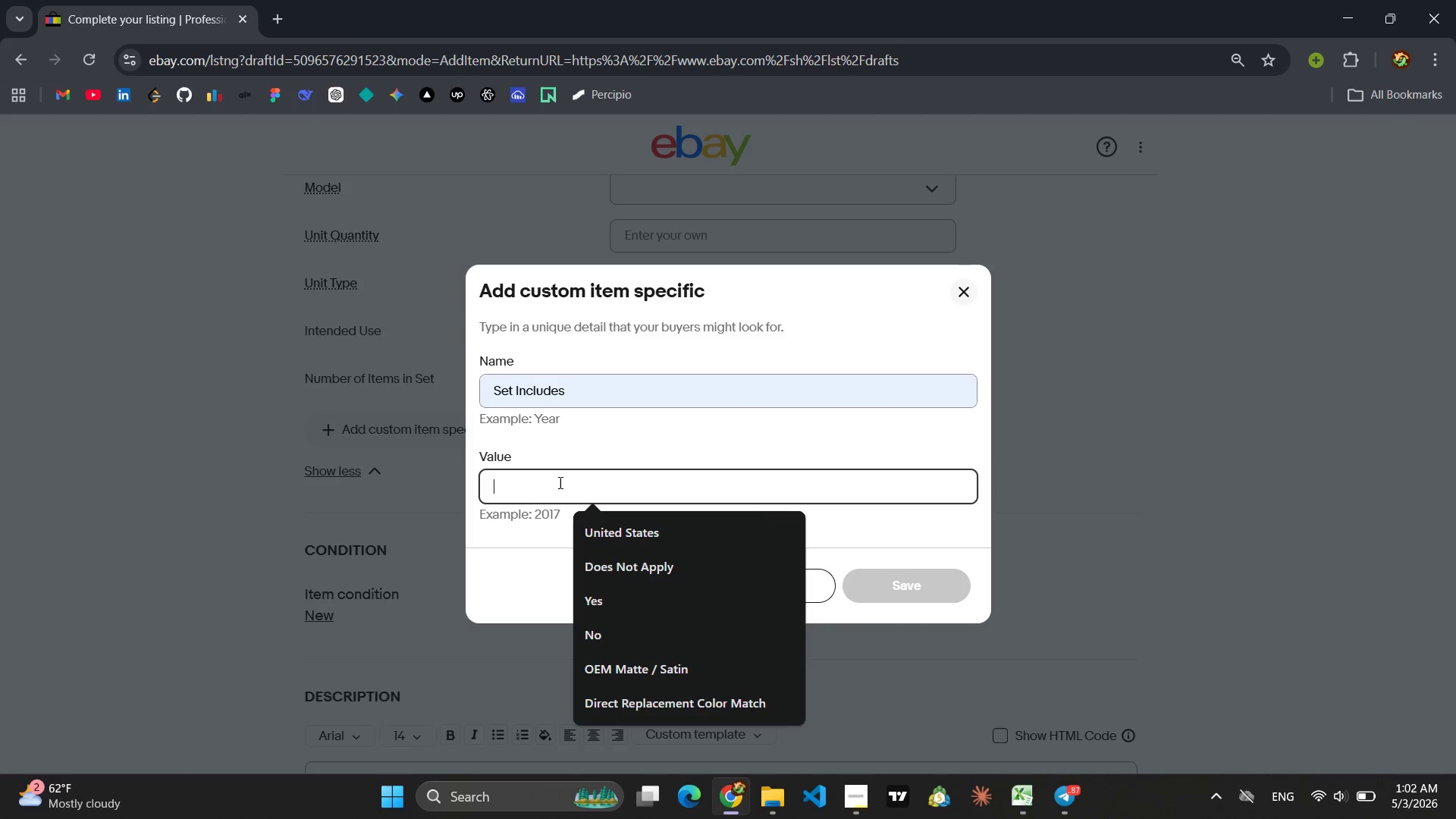 
type(Electric Heat)
 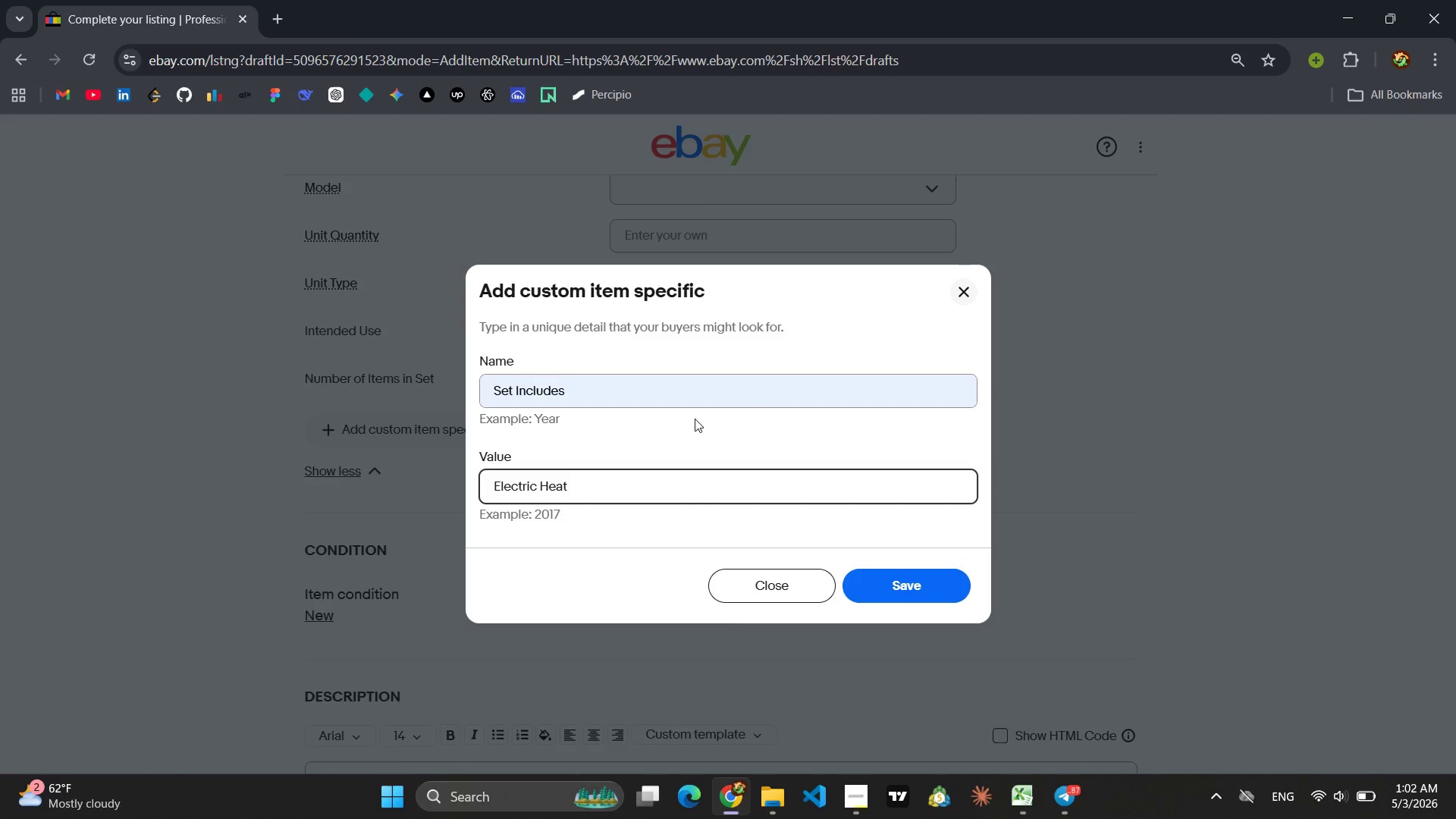 
type( Therapy Wrap, Controller)
 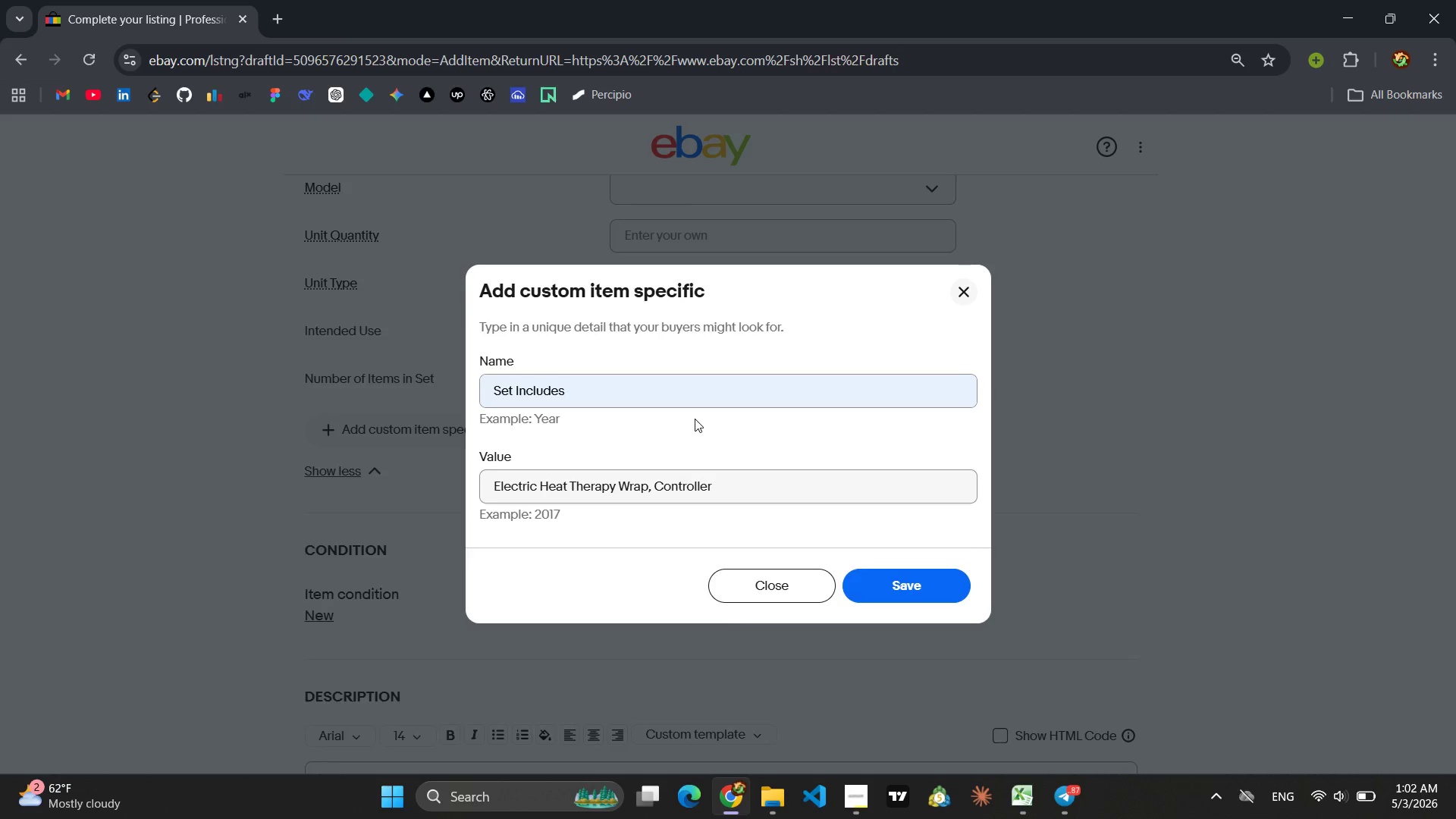 
 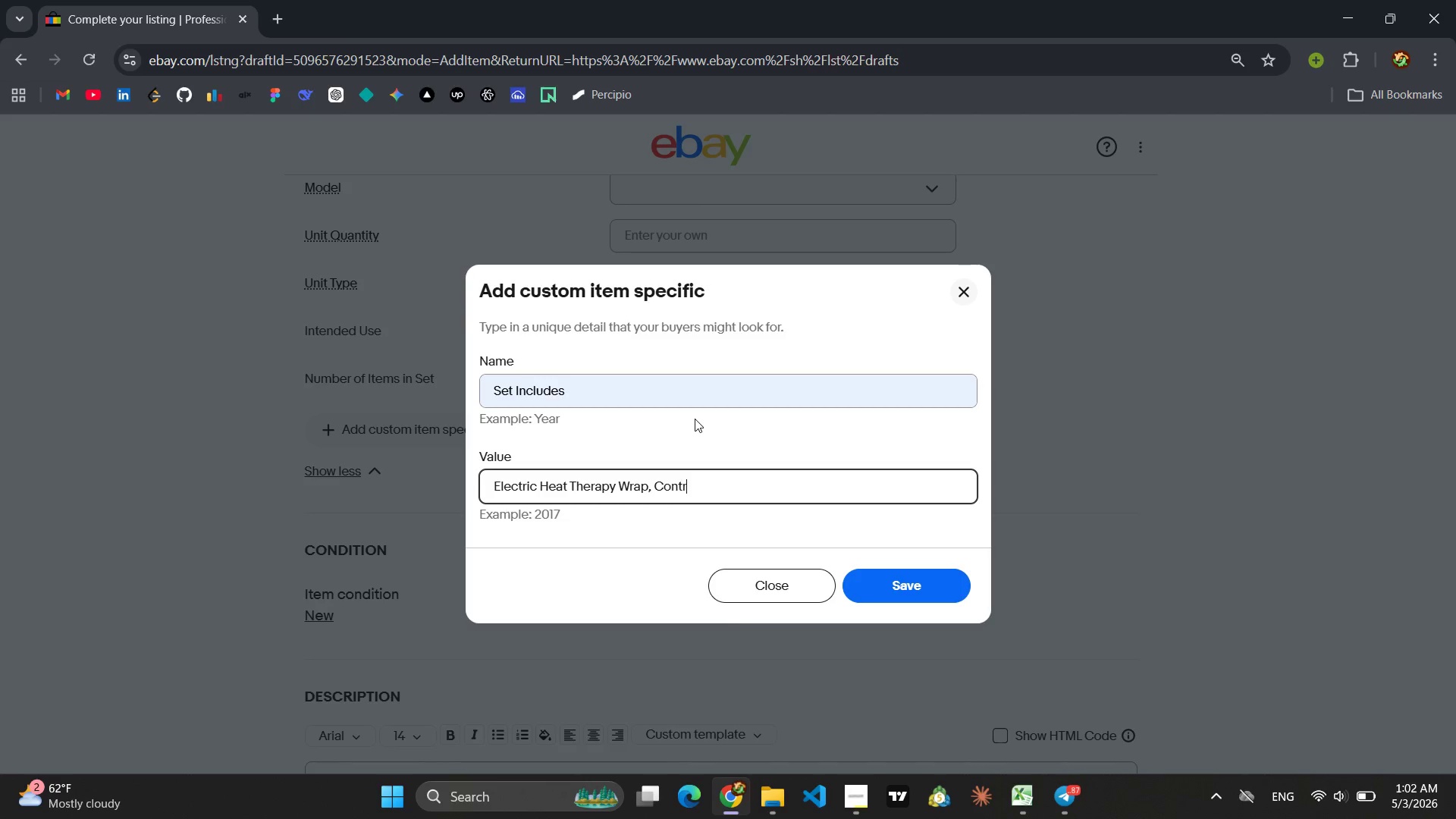 
key(Enter)
 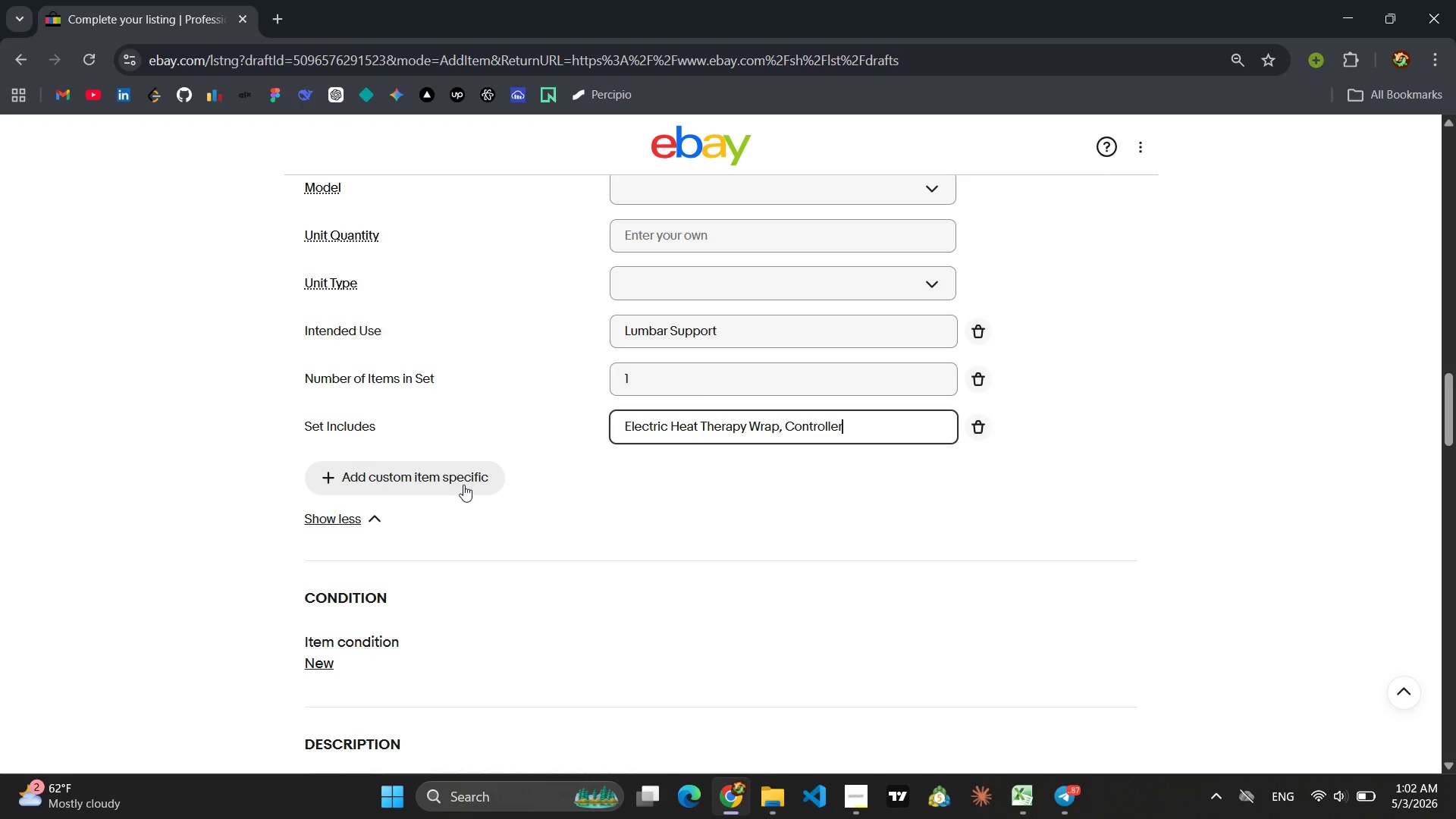 
left_click([431, 488])
 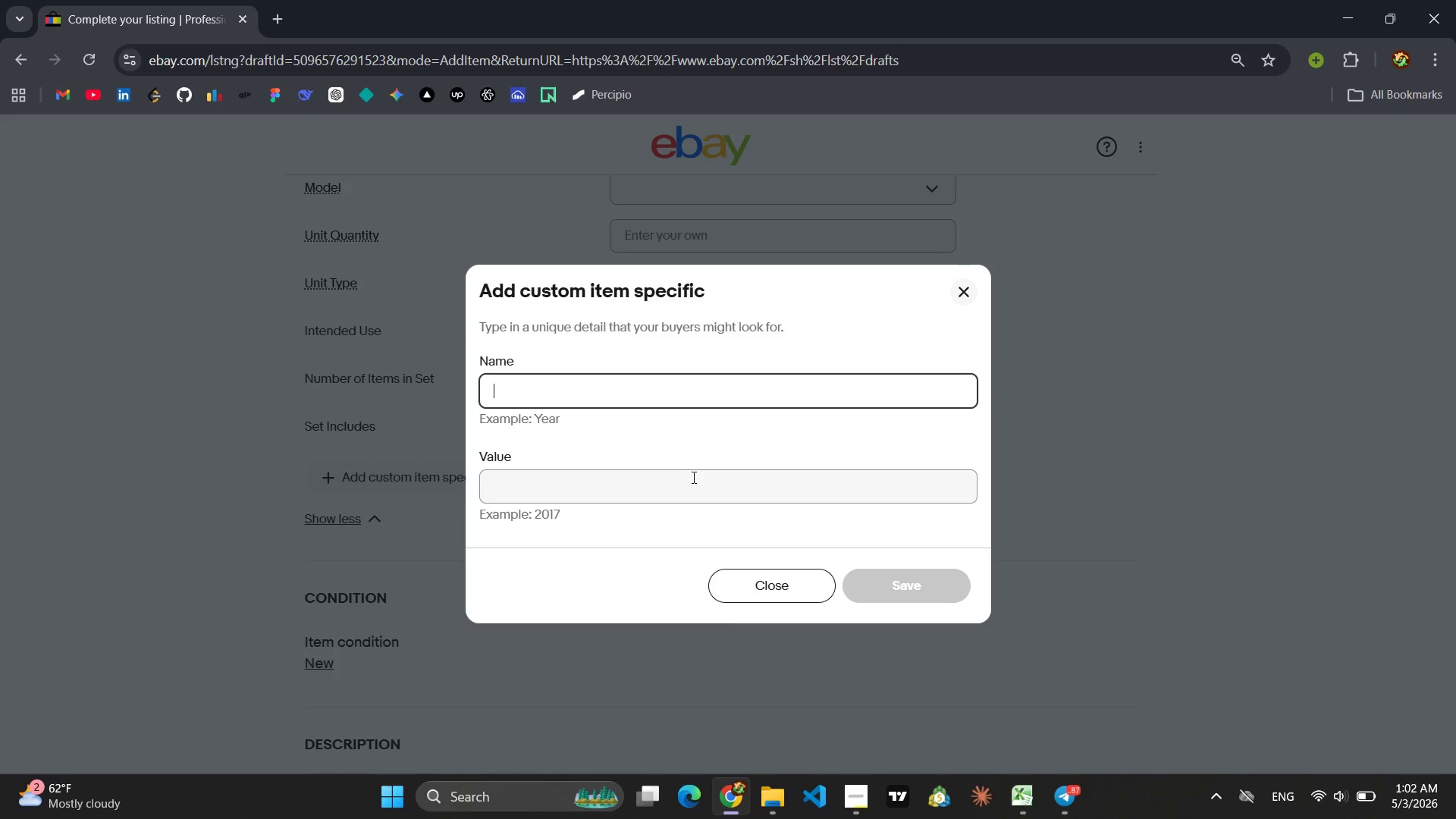 
key(Shift+W)
 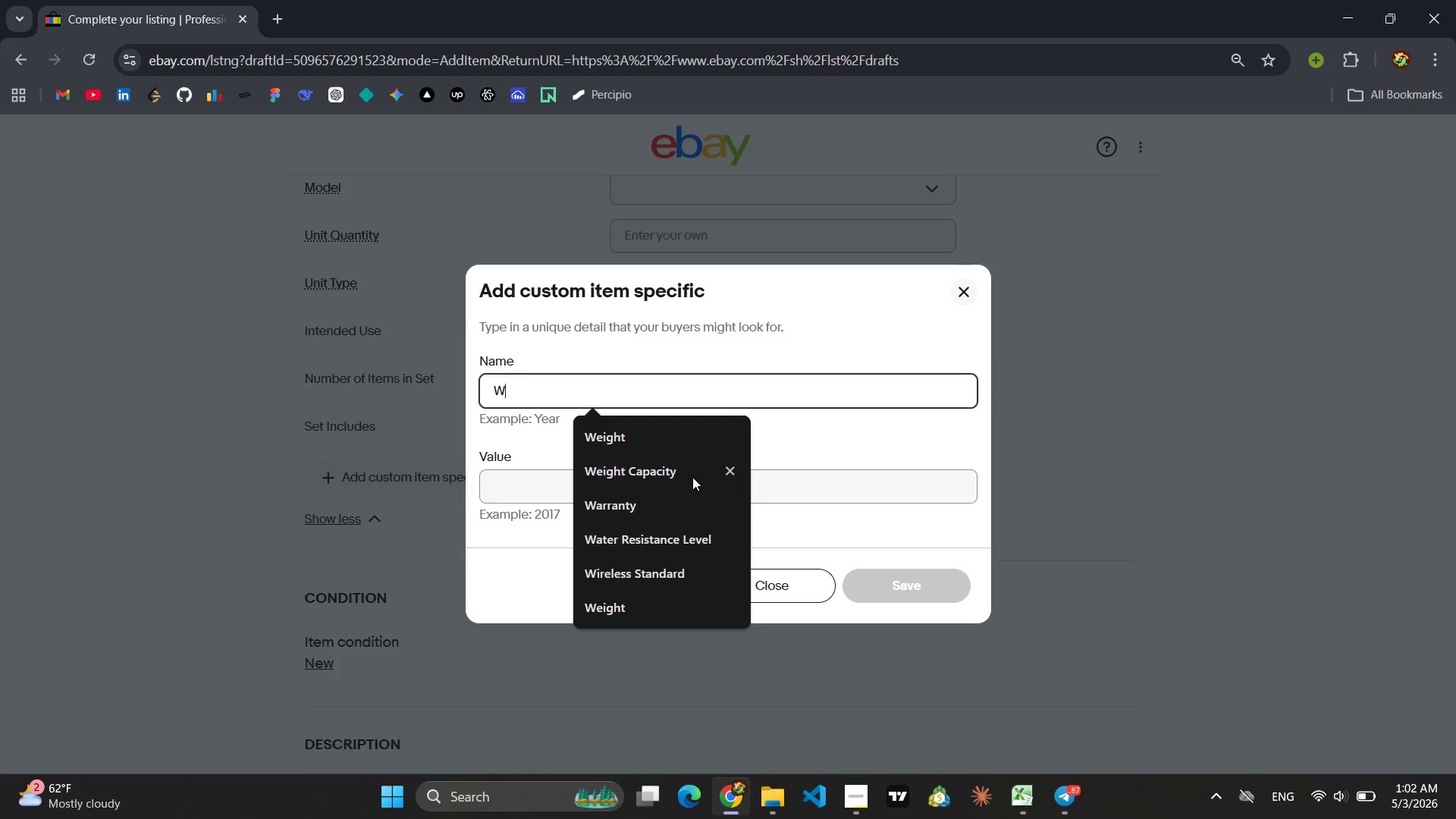 
left_click([653, 437])
 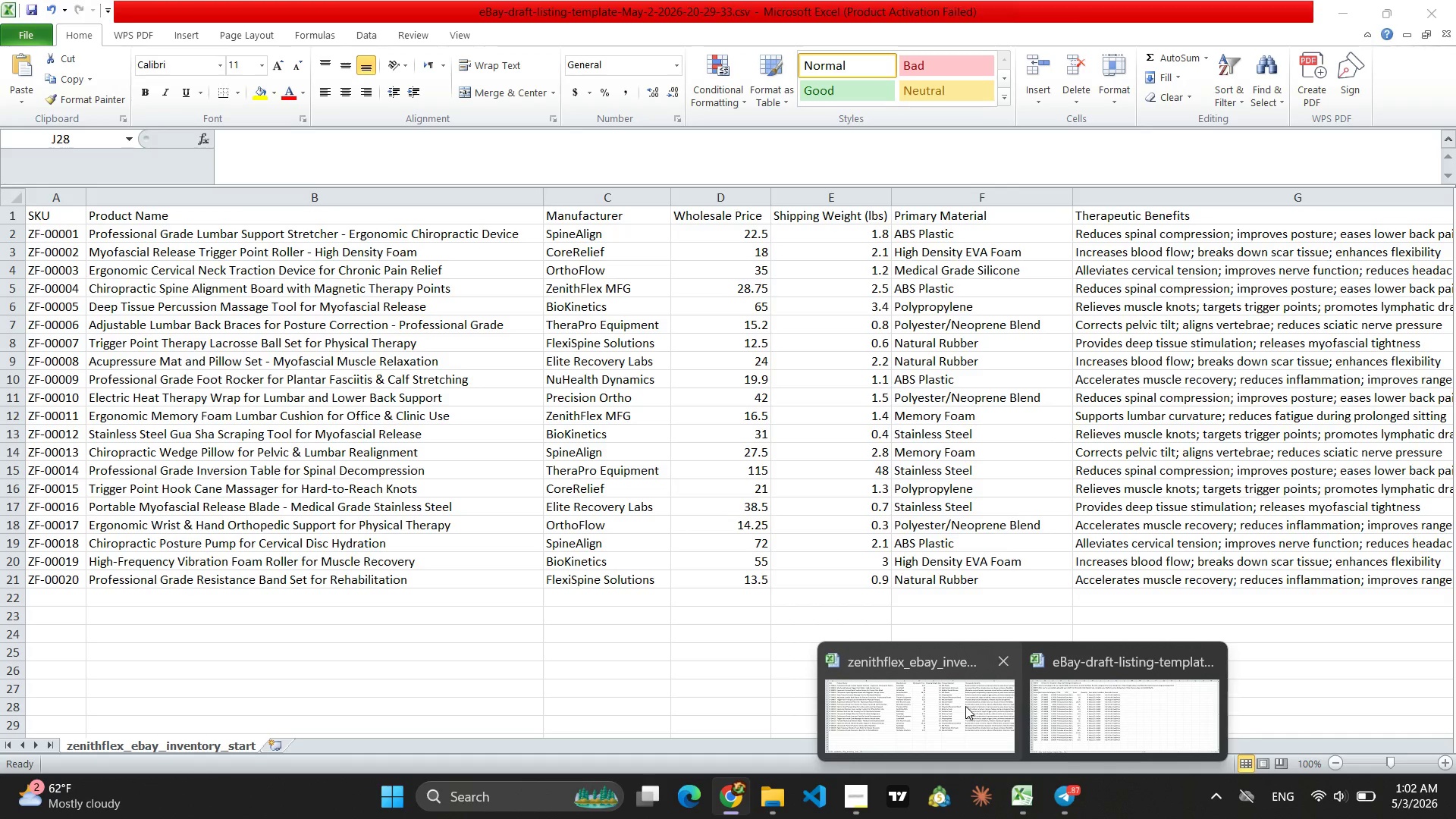 
wait(13.39)
 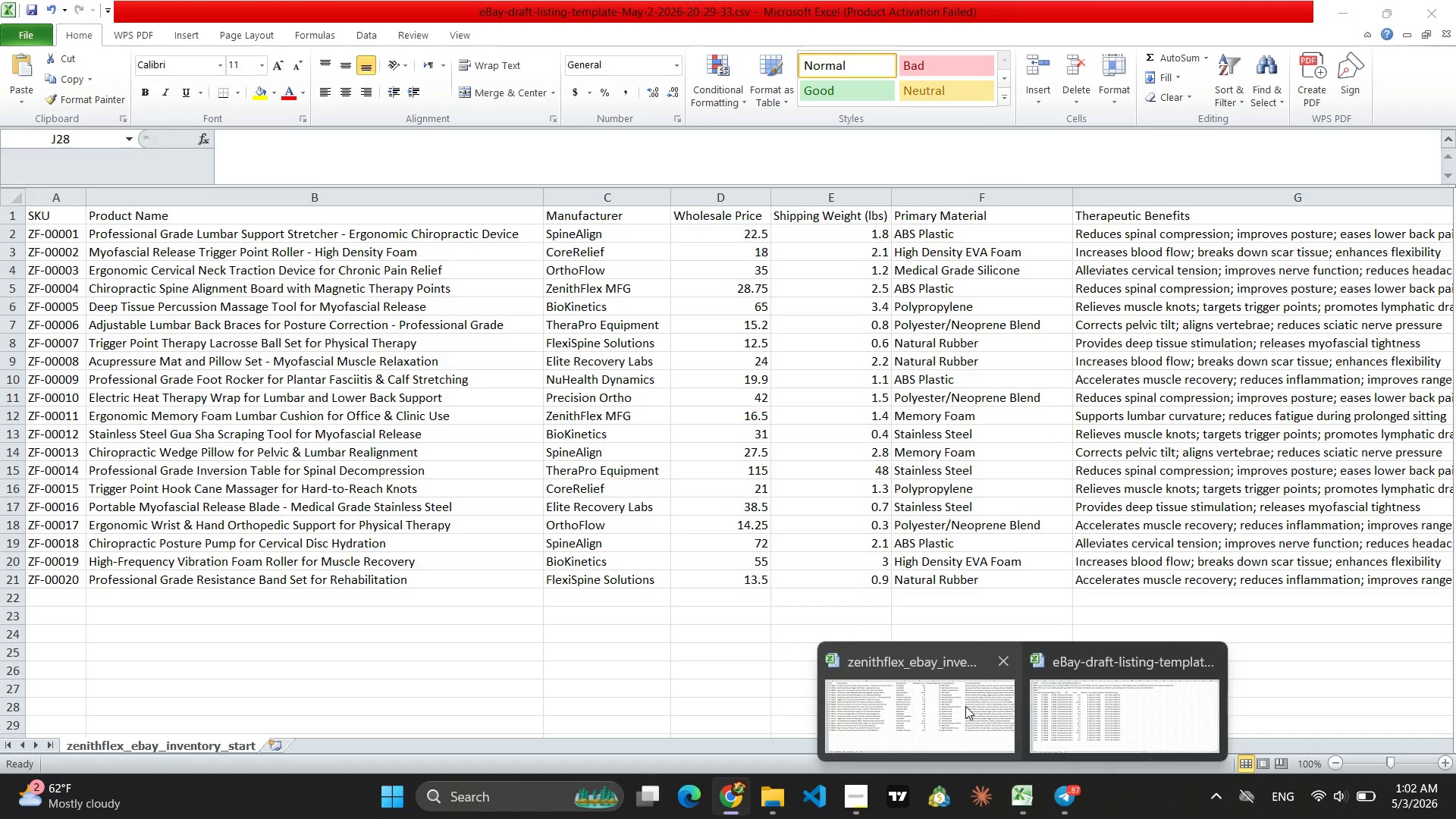 
left_click([553, 487])
 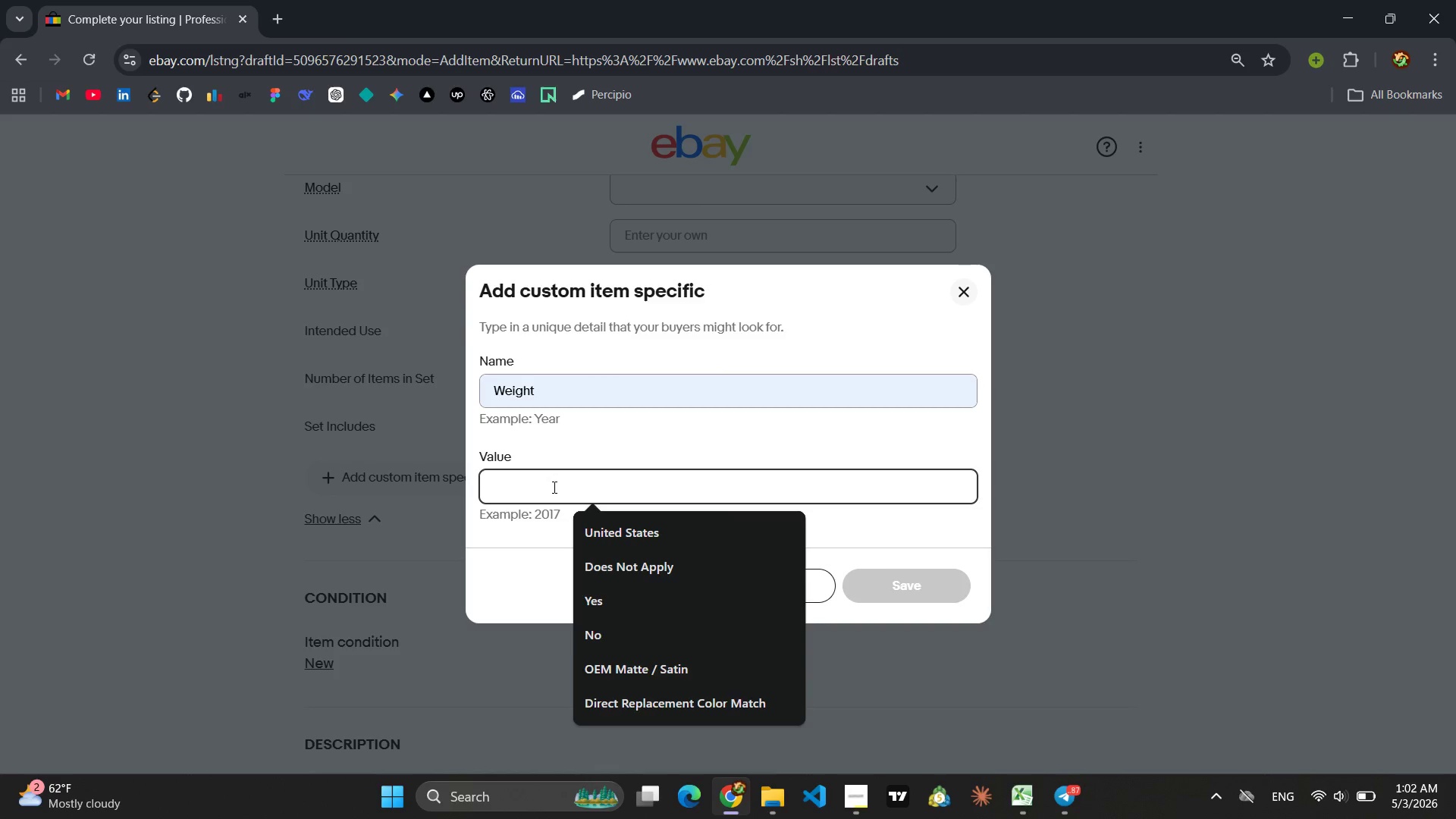 
type(1.5 lbs)
 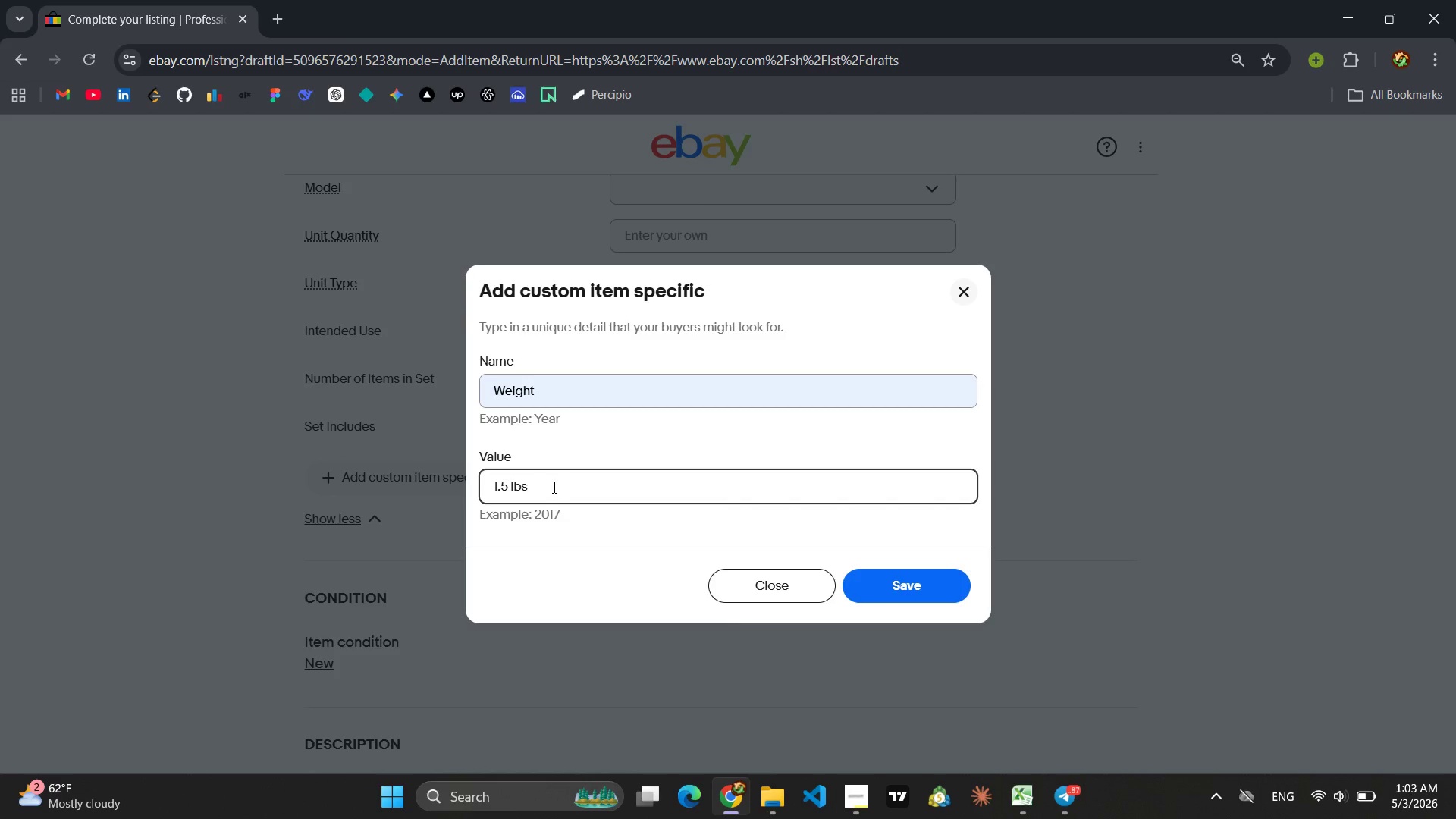 
key(Enter)
 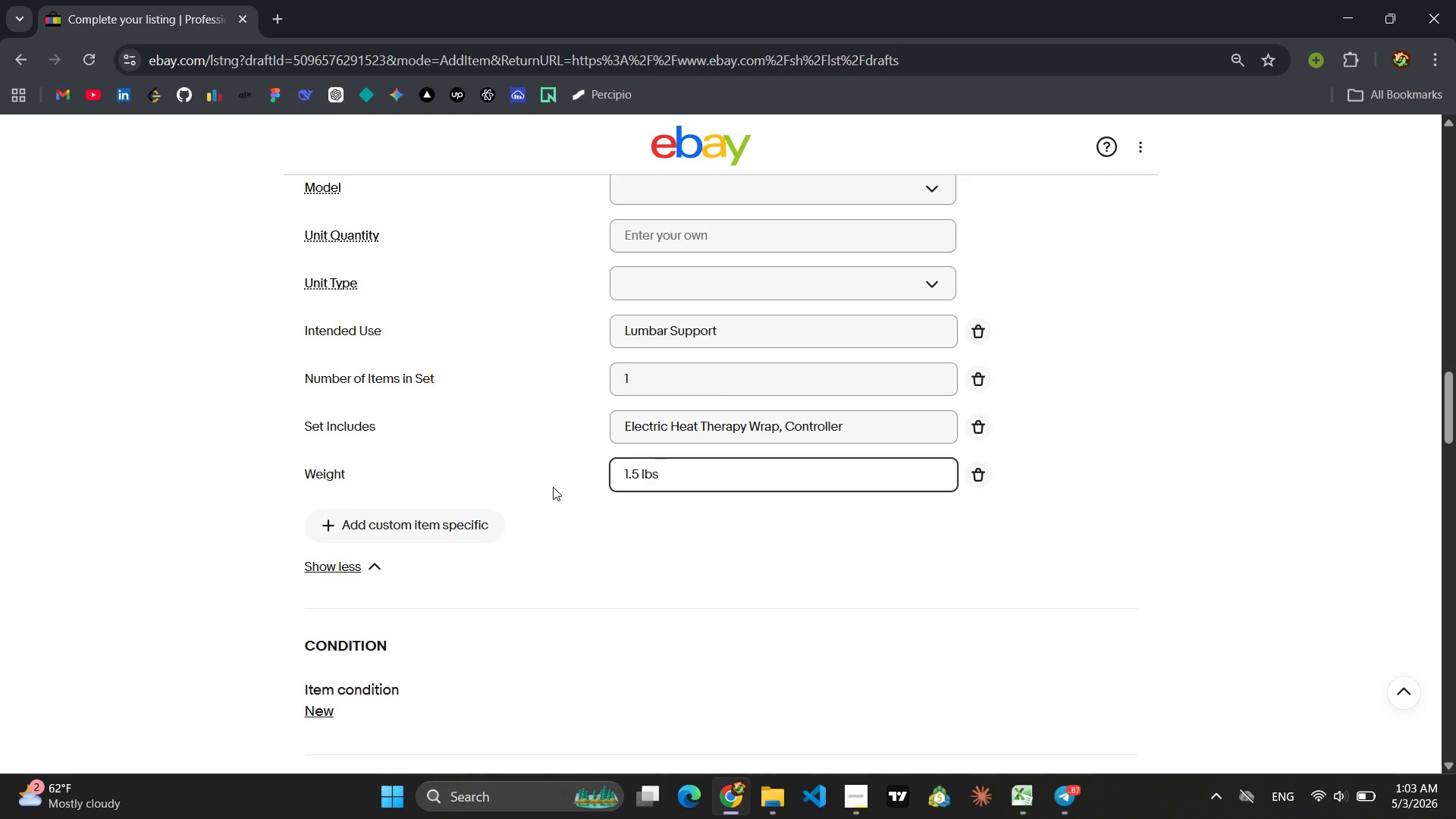 
scroll: coordinate [565, 487], scroll_direction: down, amount: 10.0
 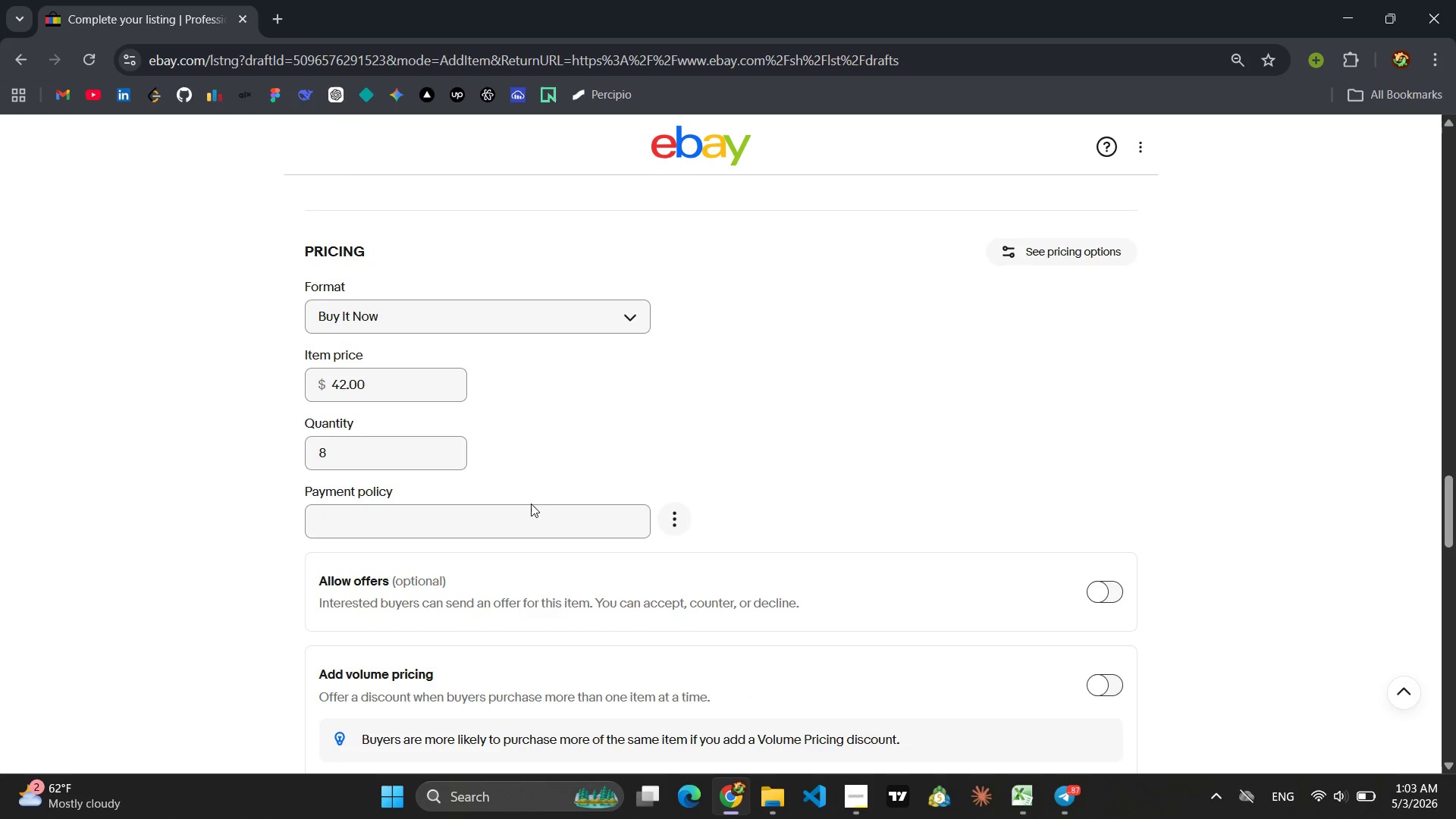 
double_click([529, 510])
 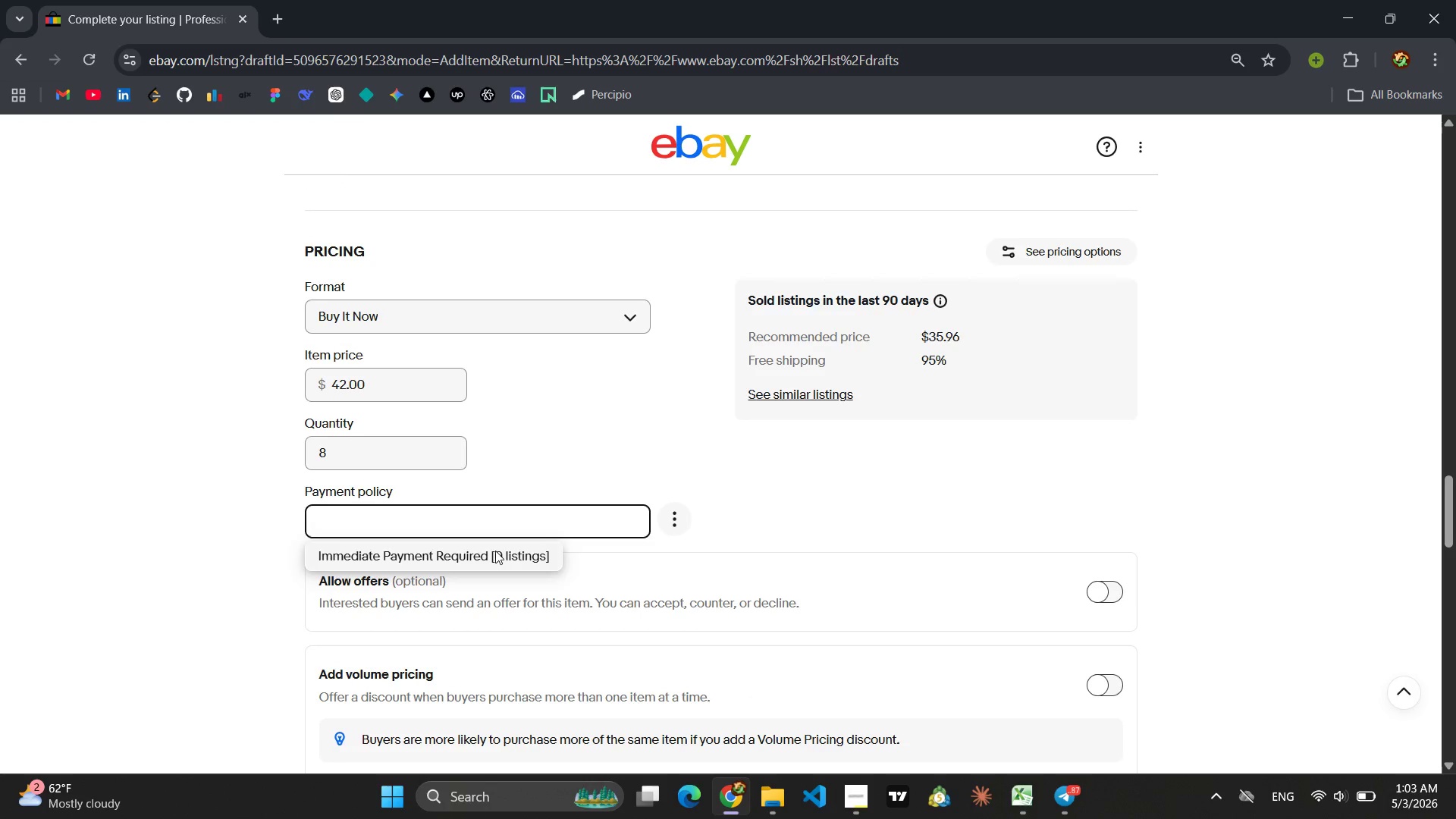 
left_click([495, 551])
 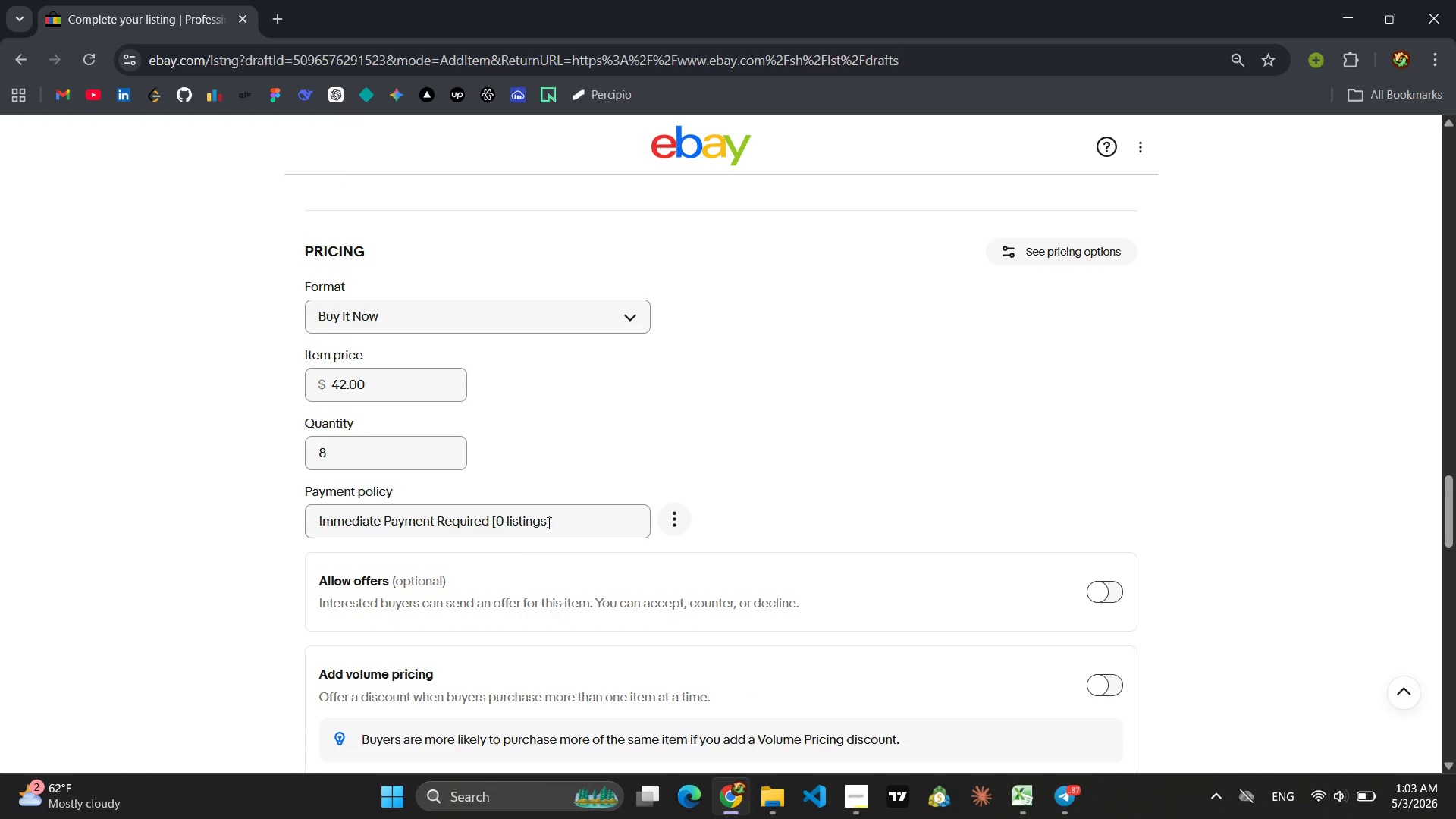 
scroll: coordinate [575, 507], scroll_direction: down, amount: 5.0
 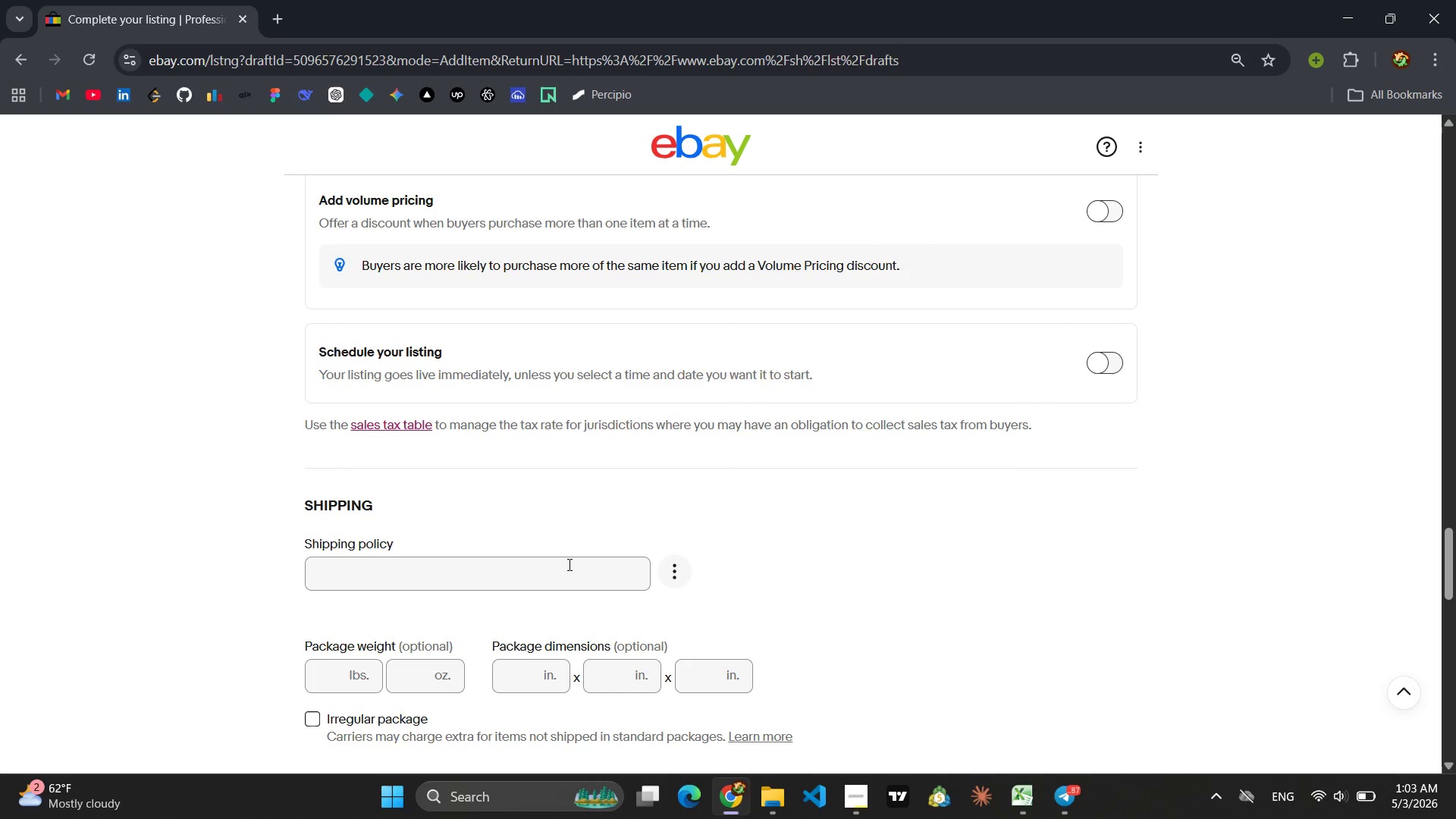 
left_click([563, 574])
 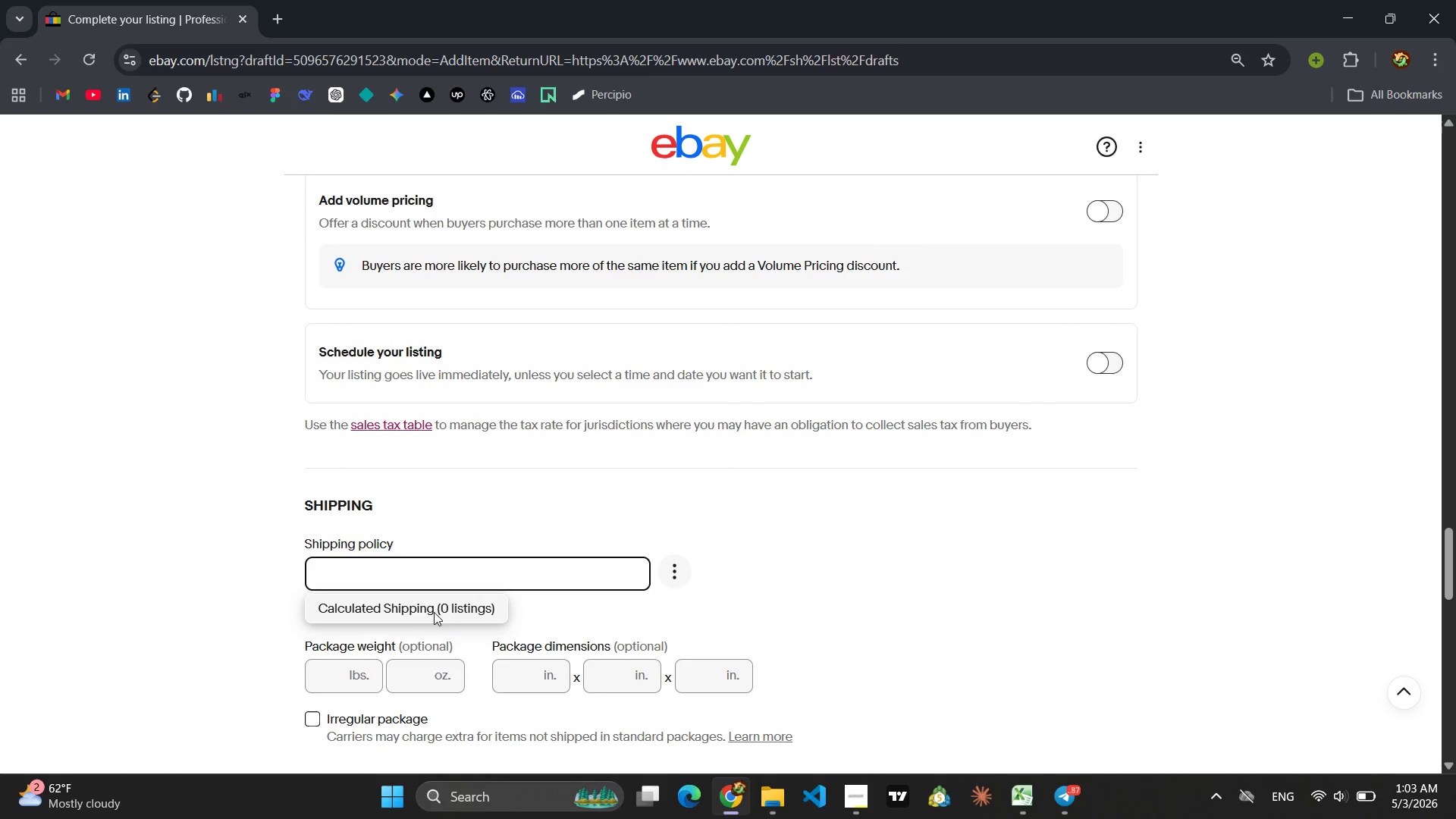 
left_click([433, 613])
 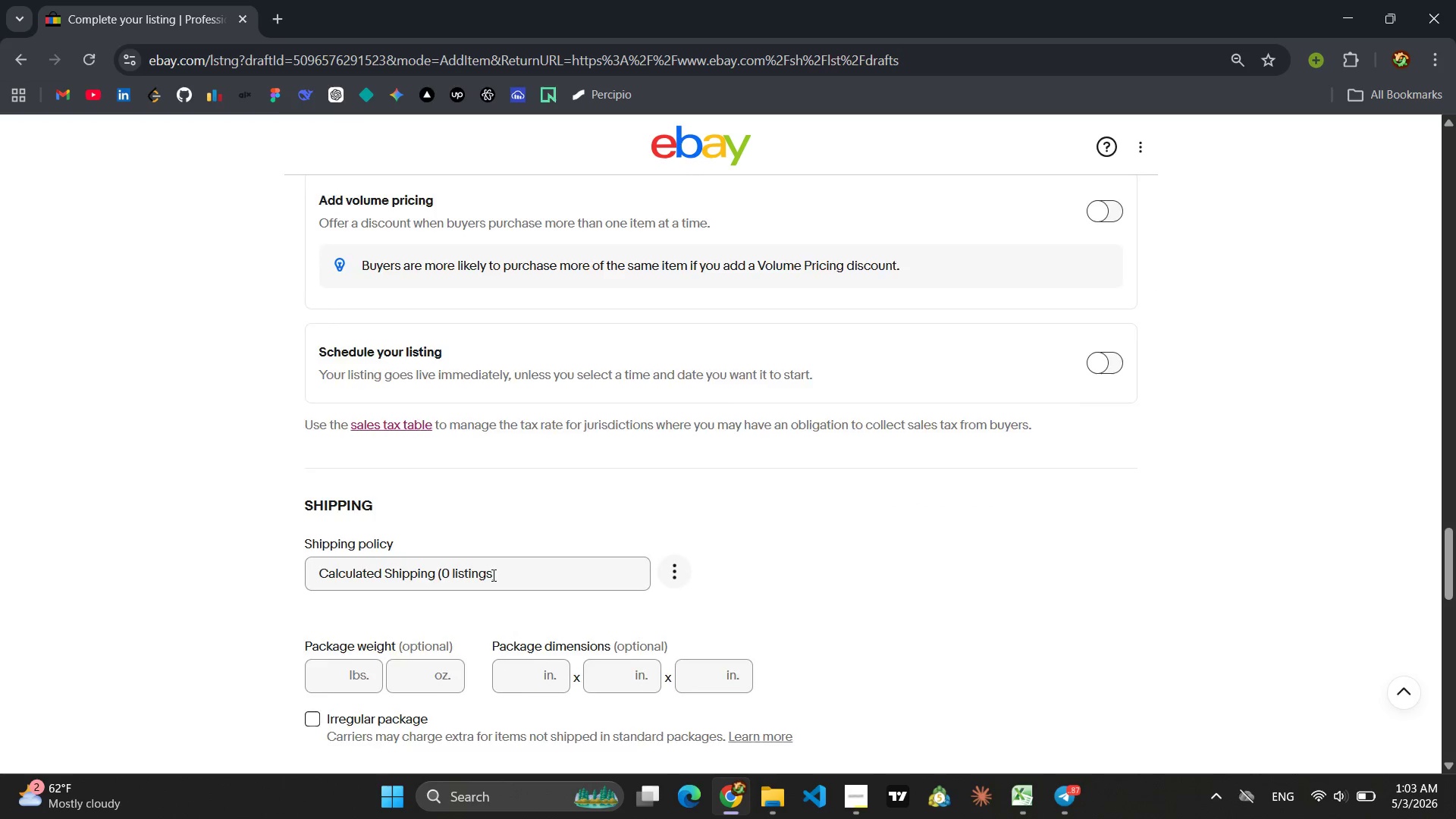 
scroll: coordinate [582, 519], scroll_direction: down, amount: 5.0
 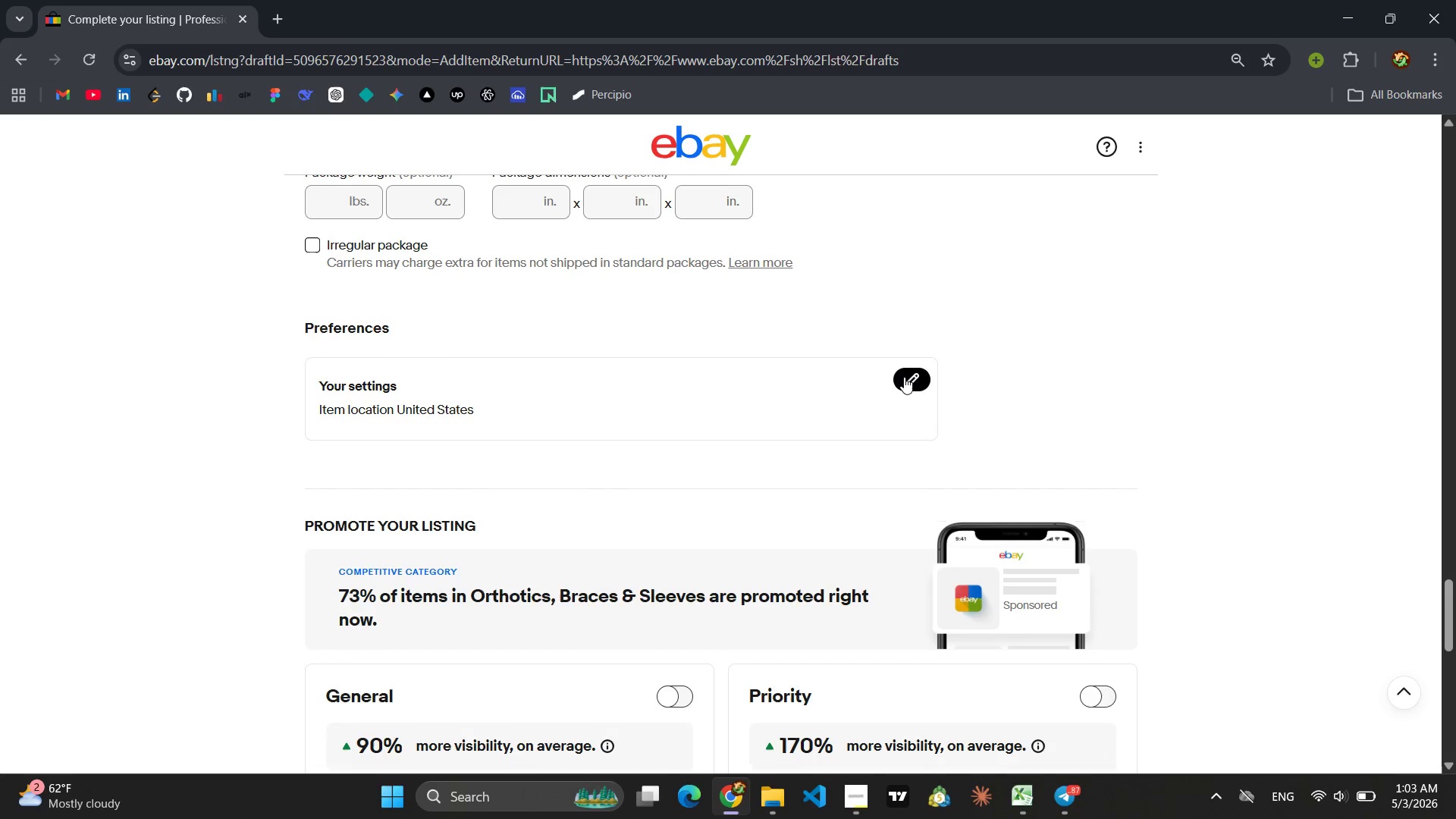 
left_click([904, 377])
 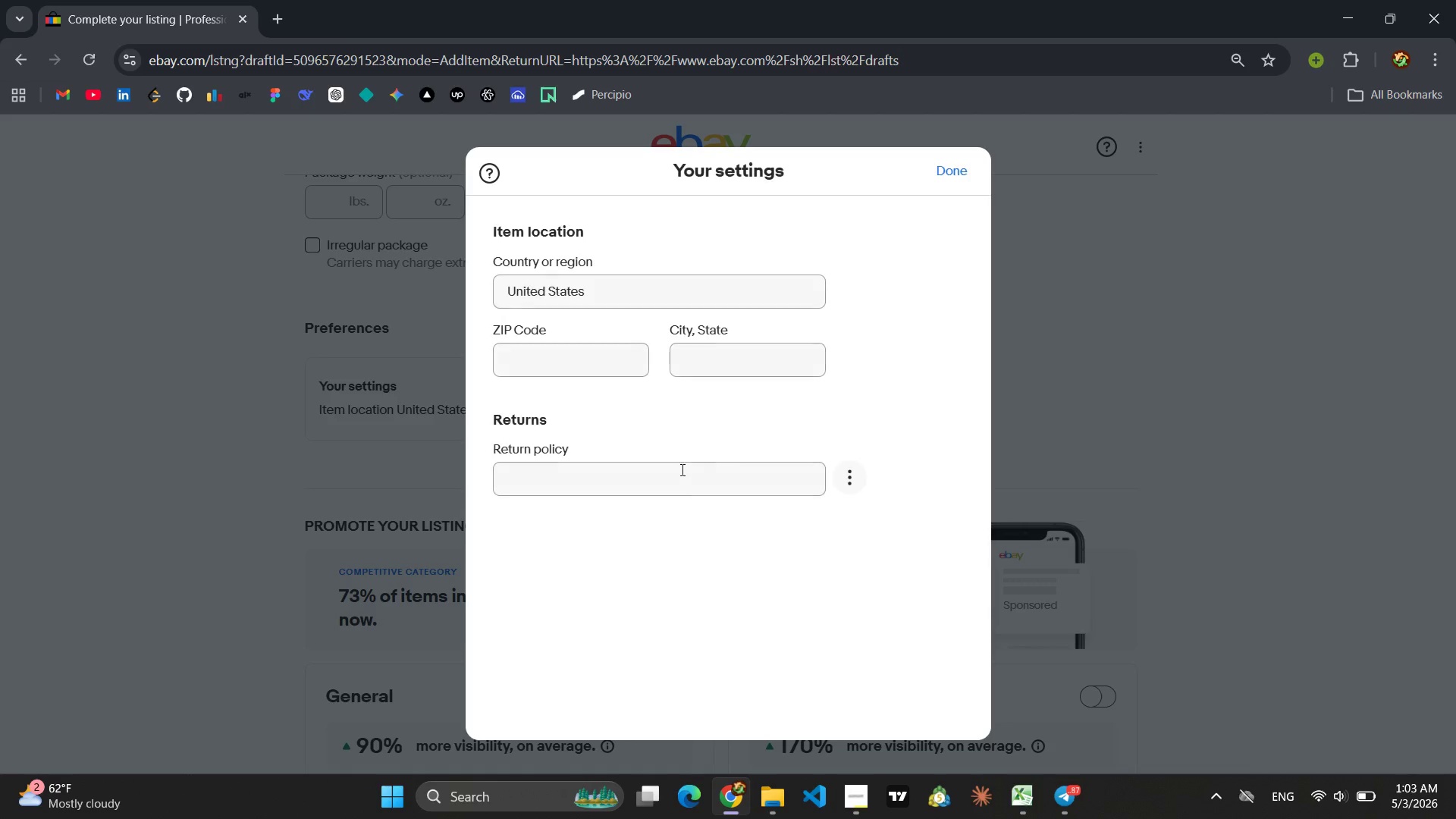 
left_click([671, 472])
 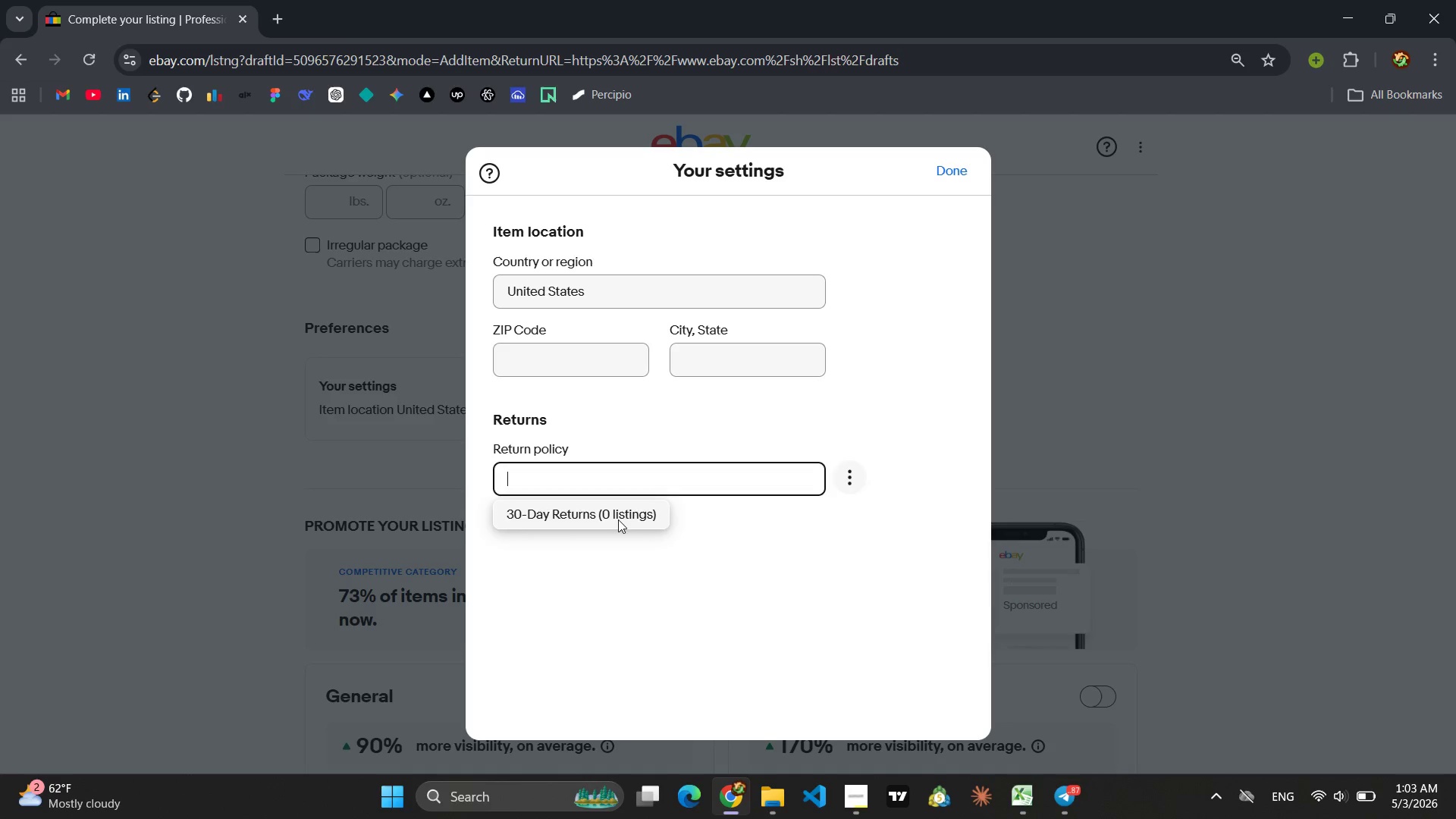 
left_click([616, 520])
 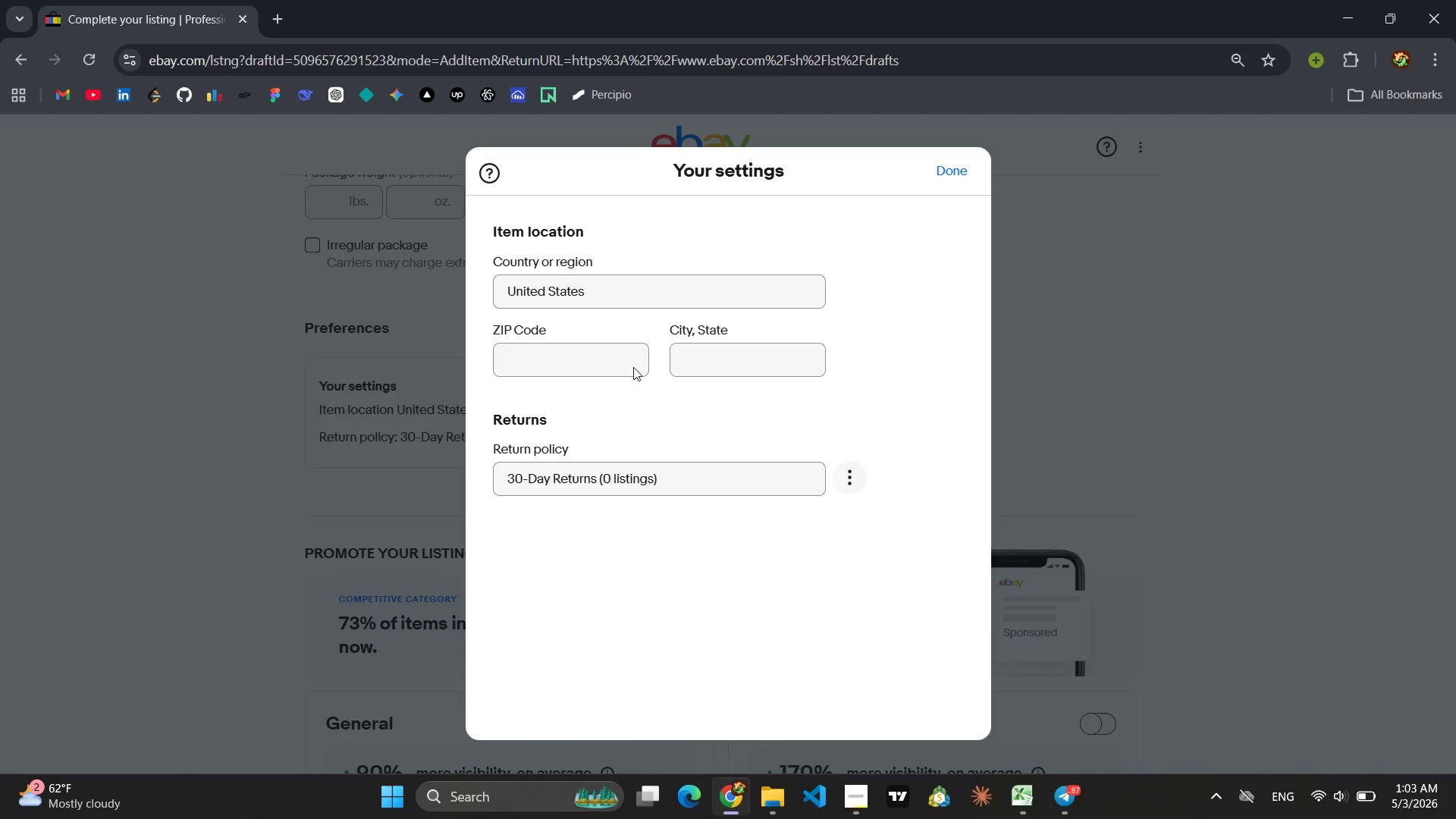 
left_click([547, 371])
 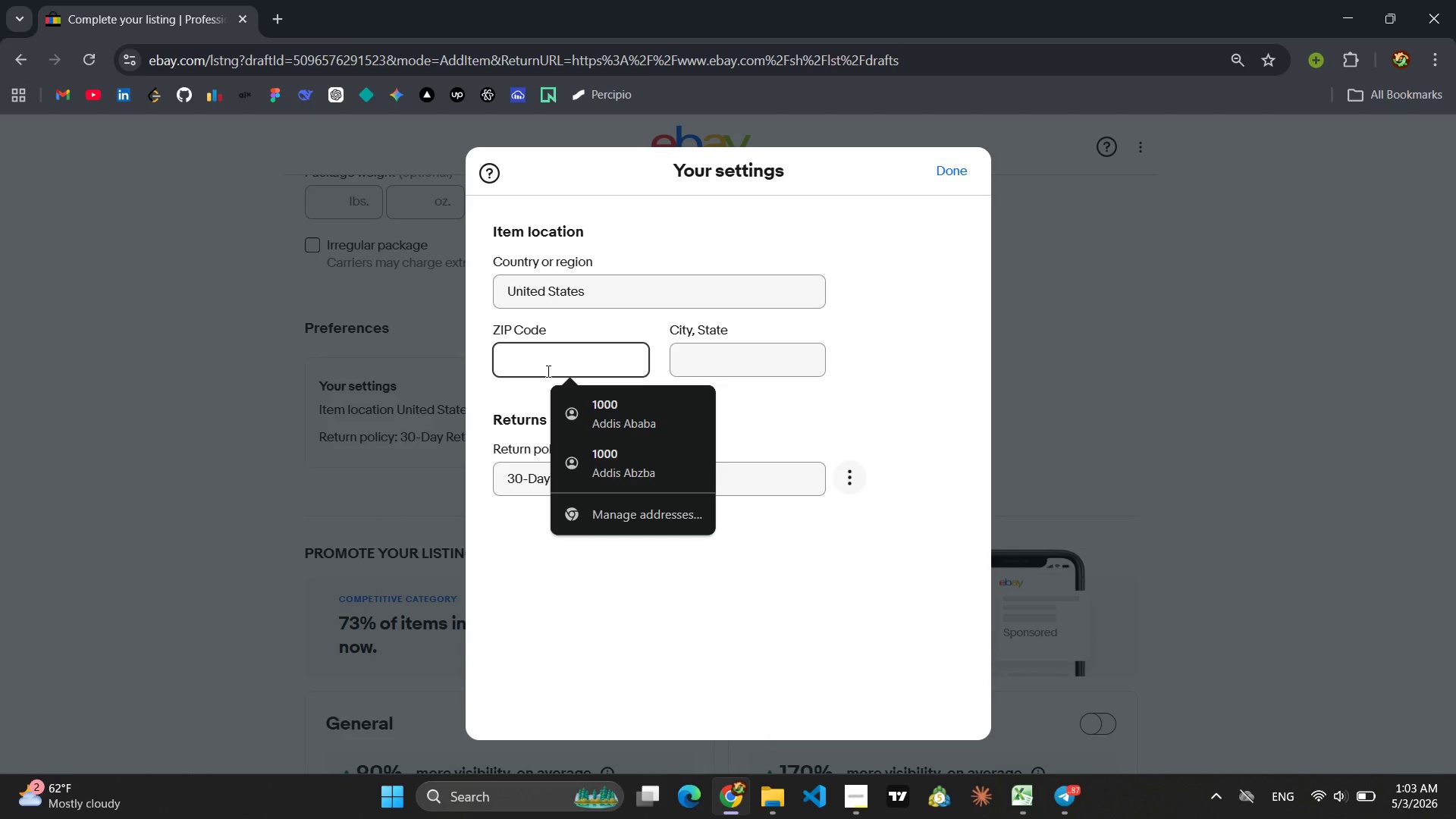 
key(9)
 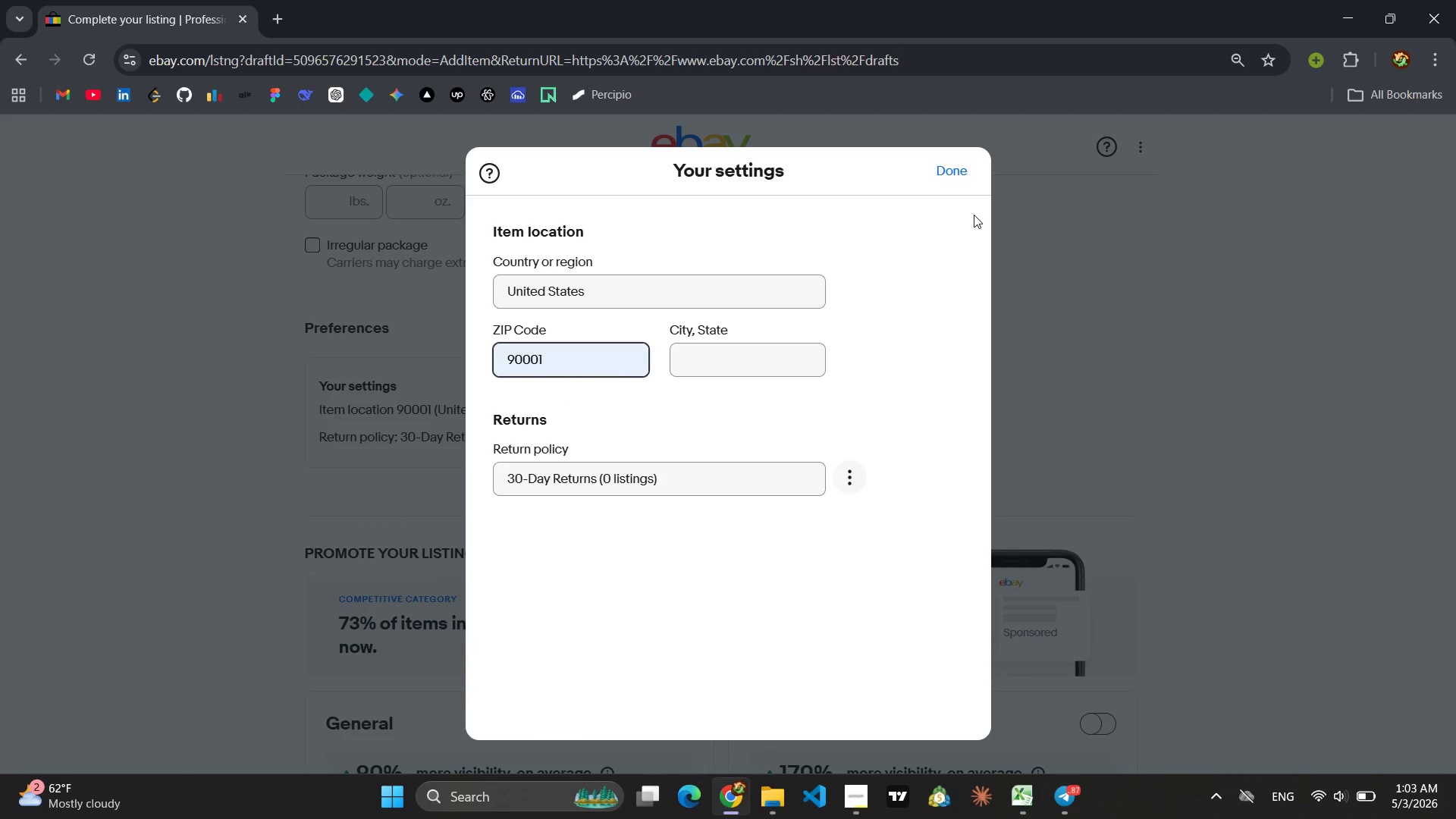 
left_click([949, 168])
 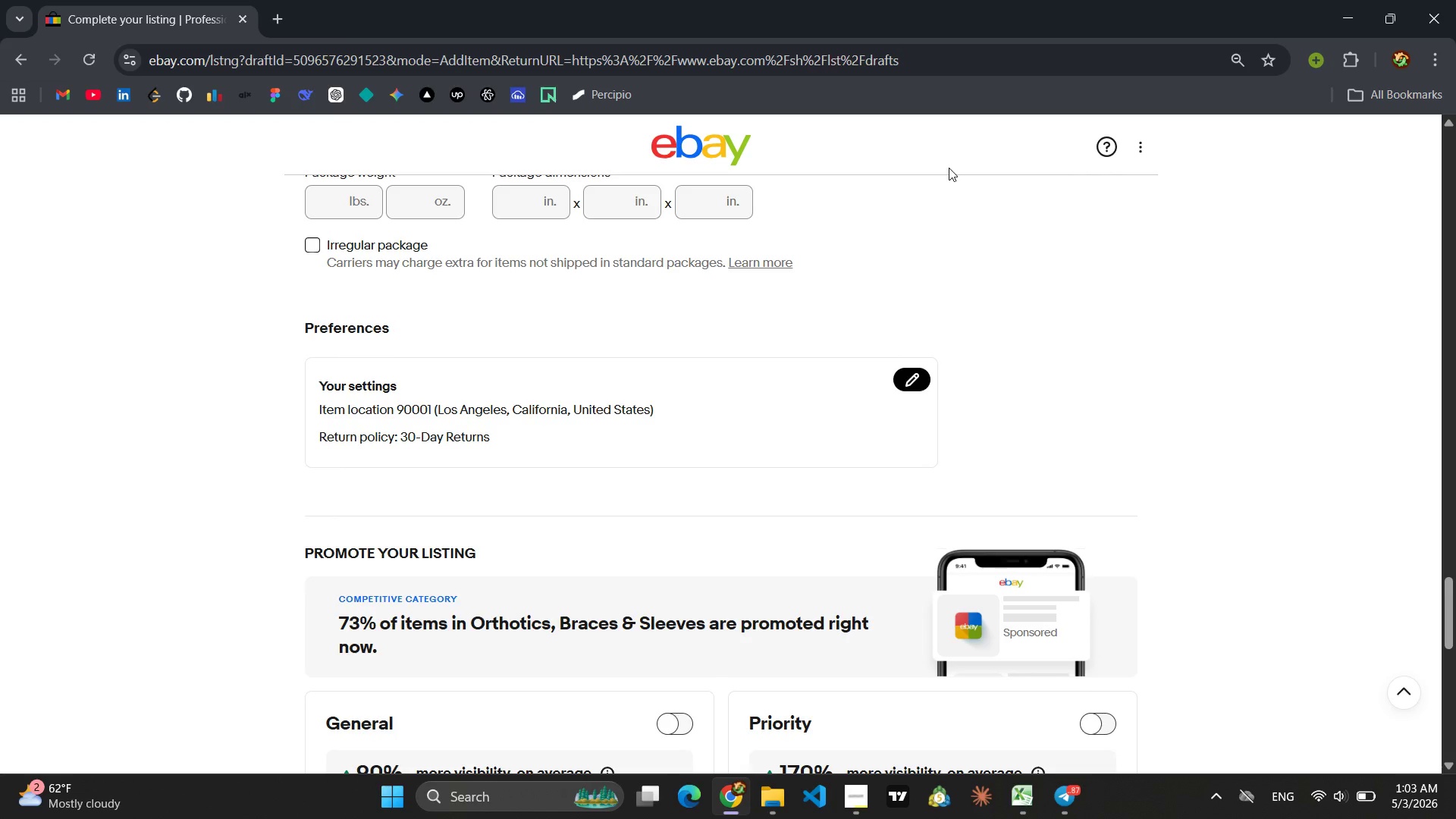 
wait(6.75)
 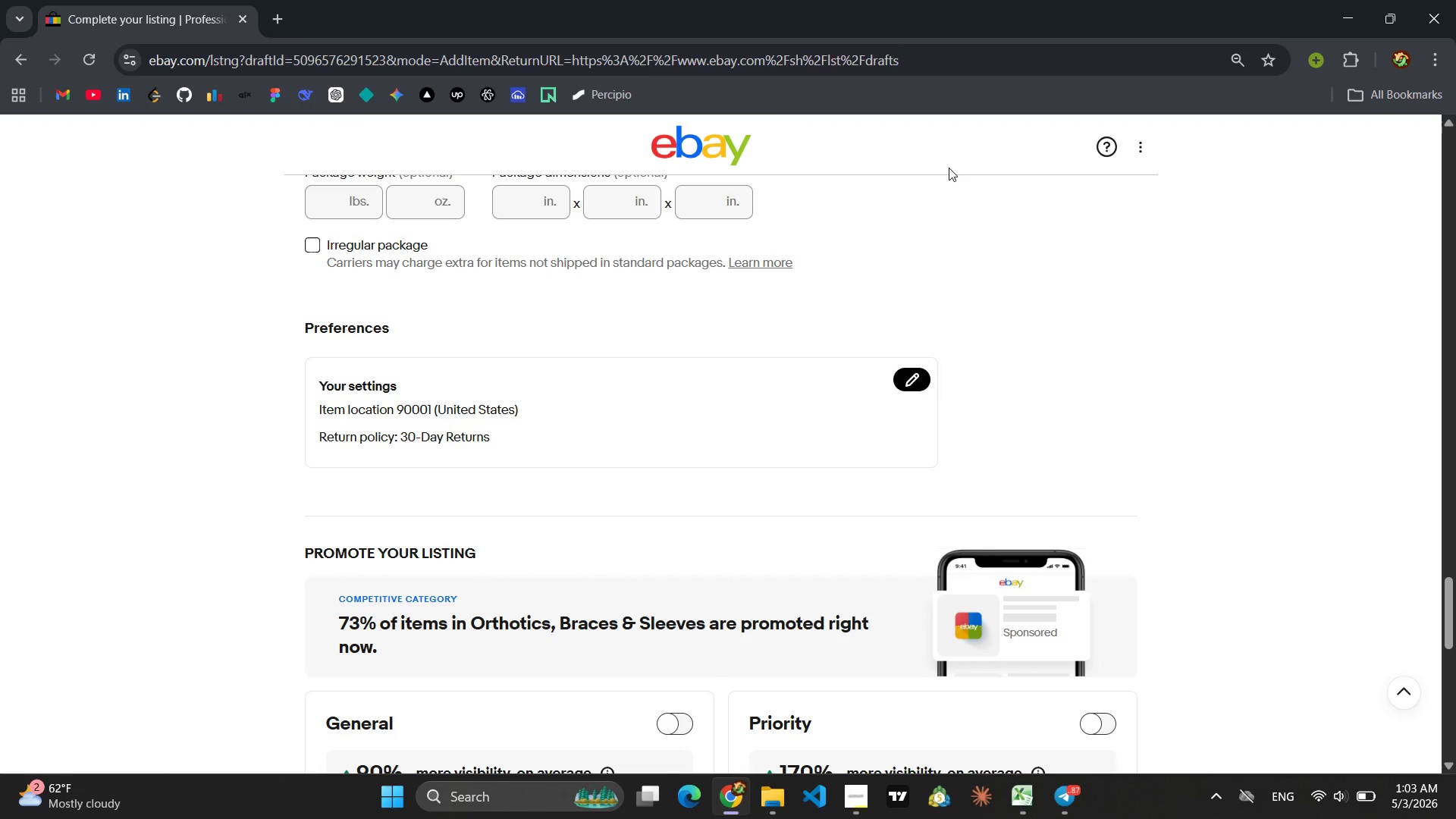 
scroll: coordinate [987, 187], scroll_direction: down, amount: 10.0
 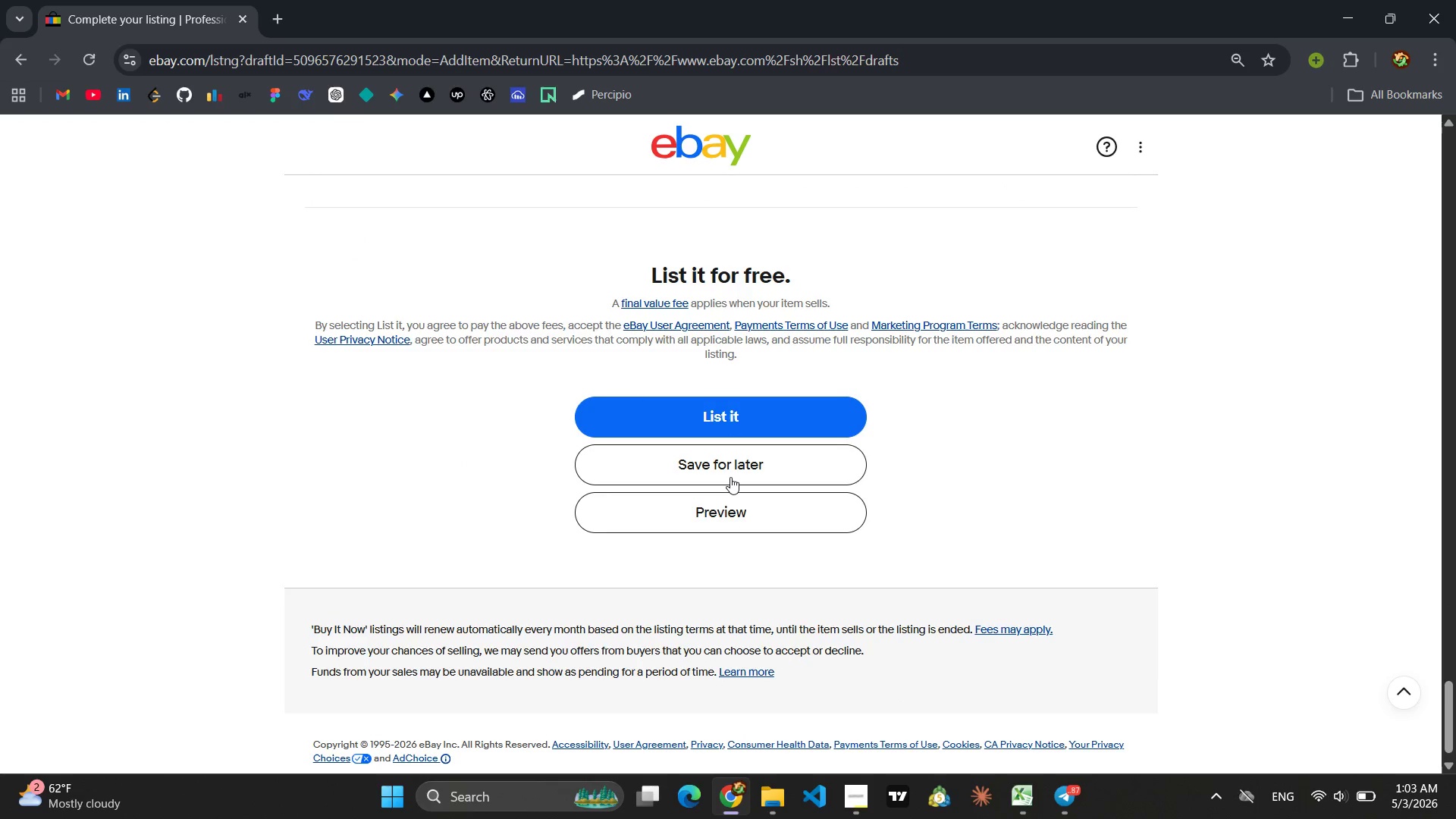 
left_click([730, 477])
 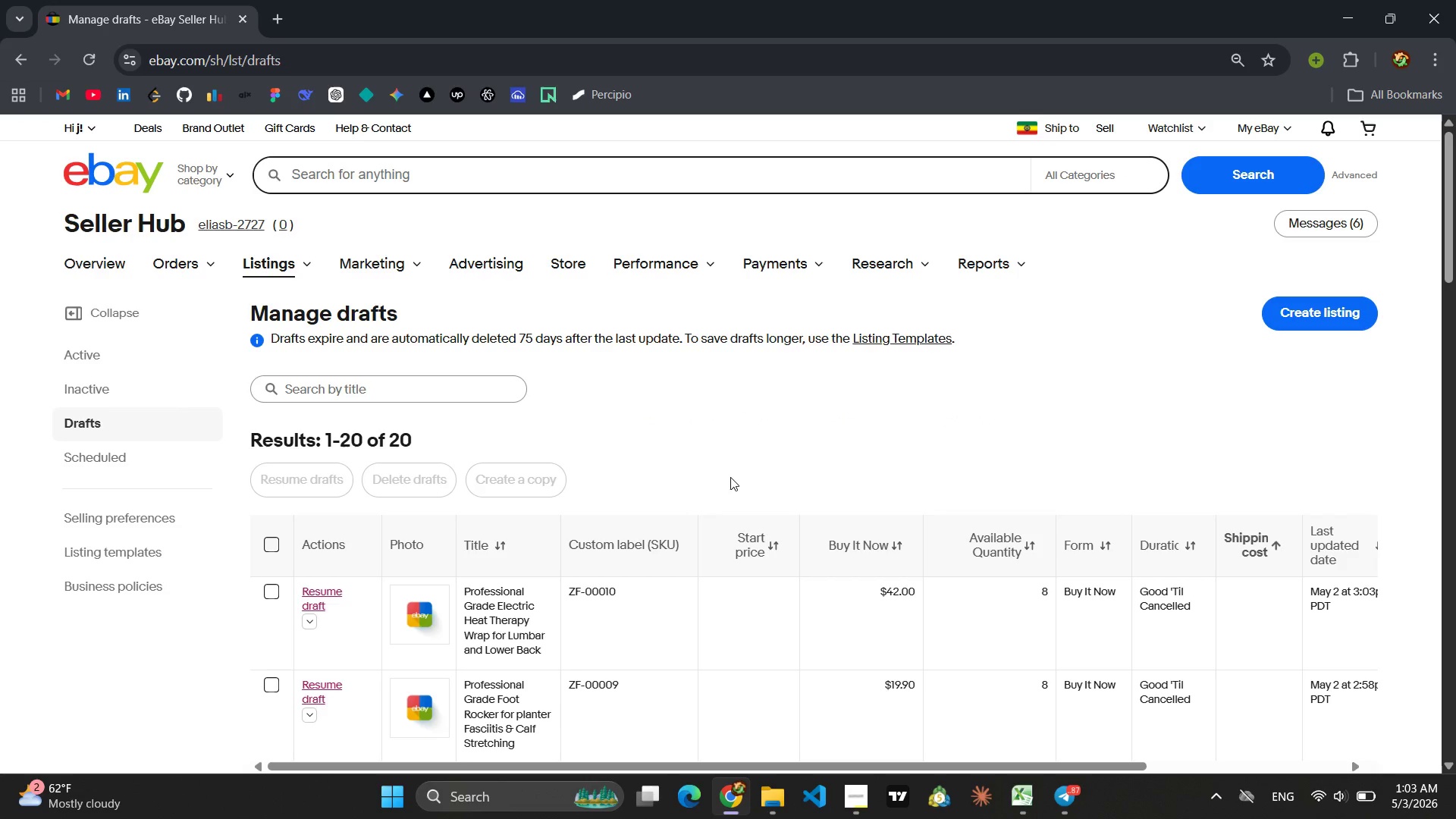 
wait(5.44)
 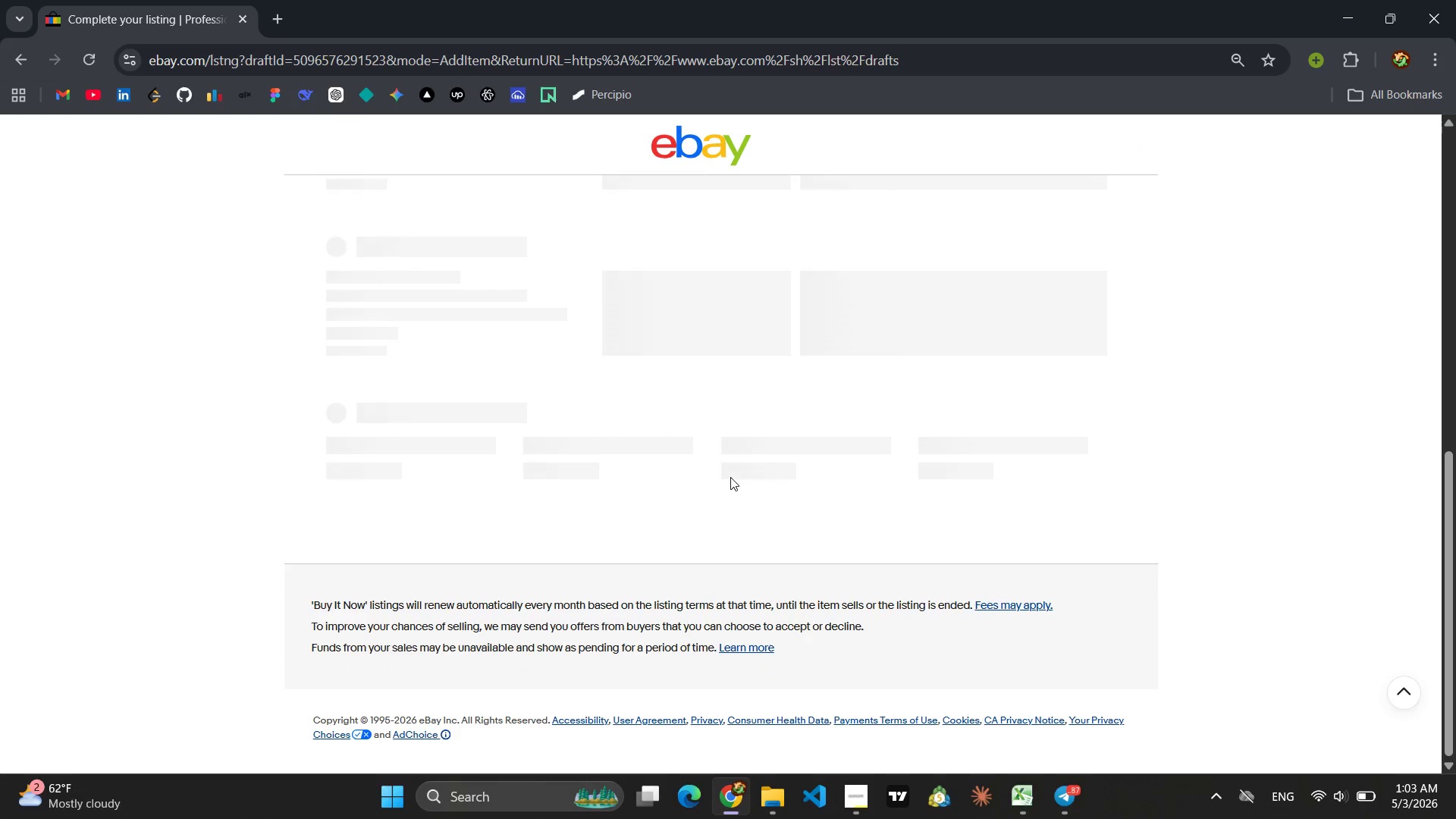 
scroll: coordinate [658, 422], scroll_direction: down, amount: 10.0
 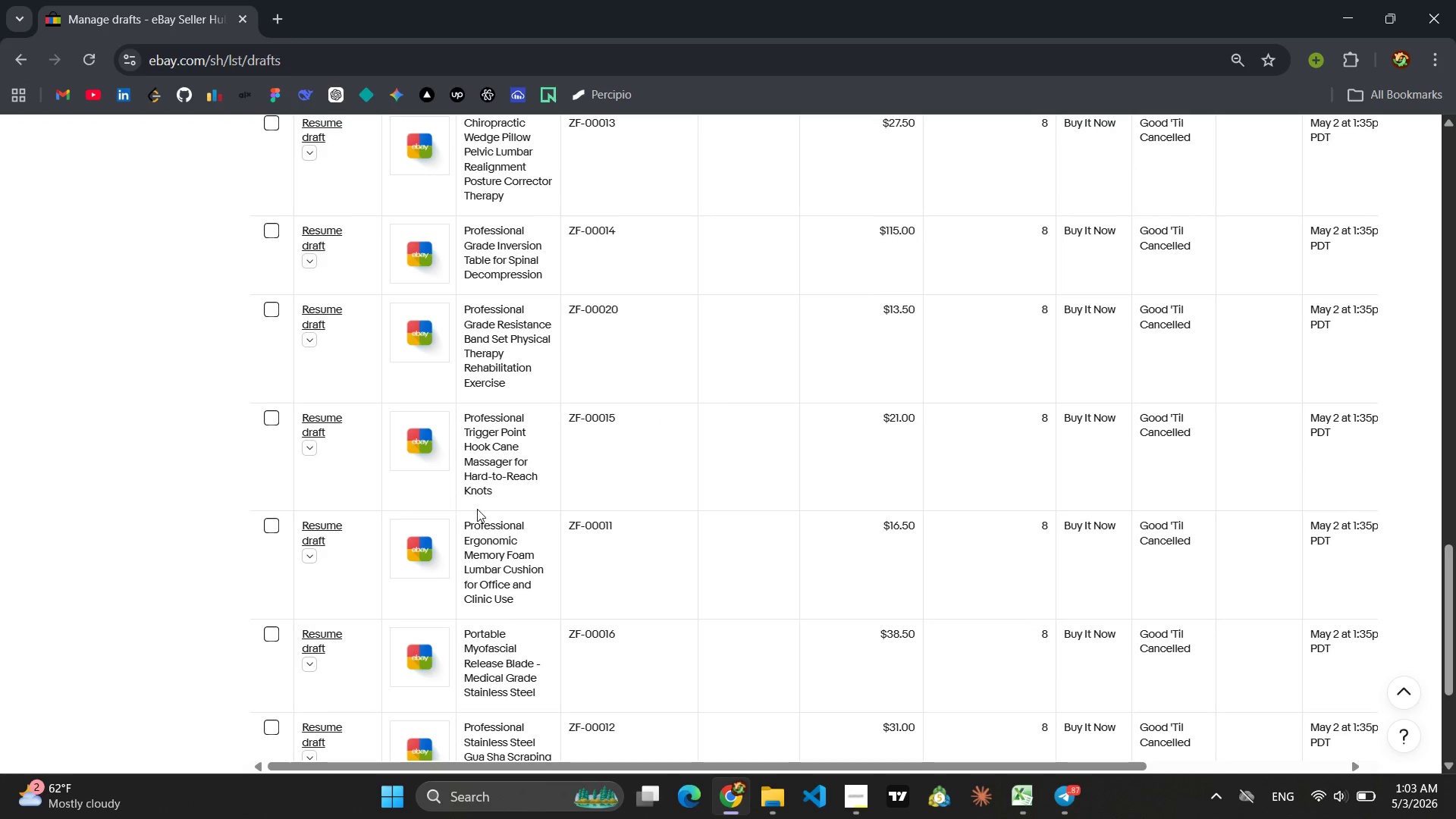 
left_click([335, 534])
 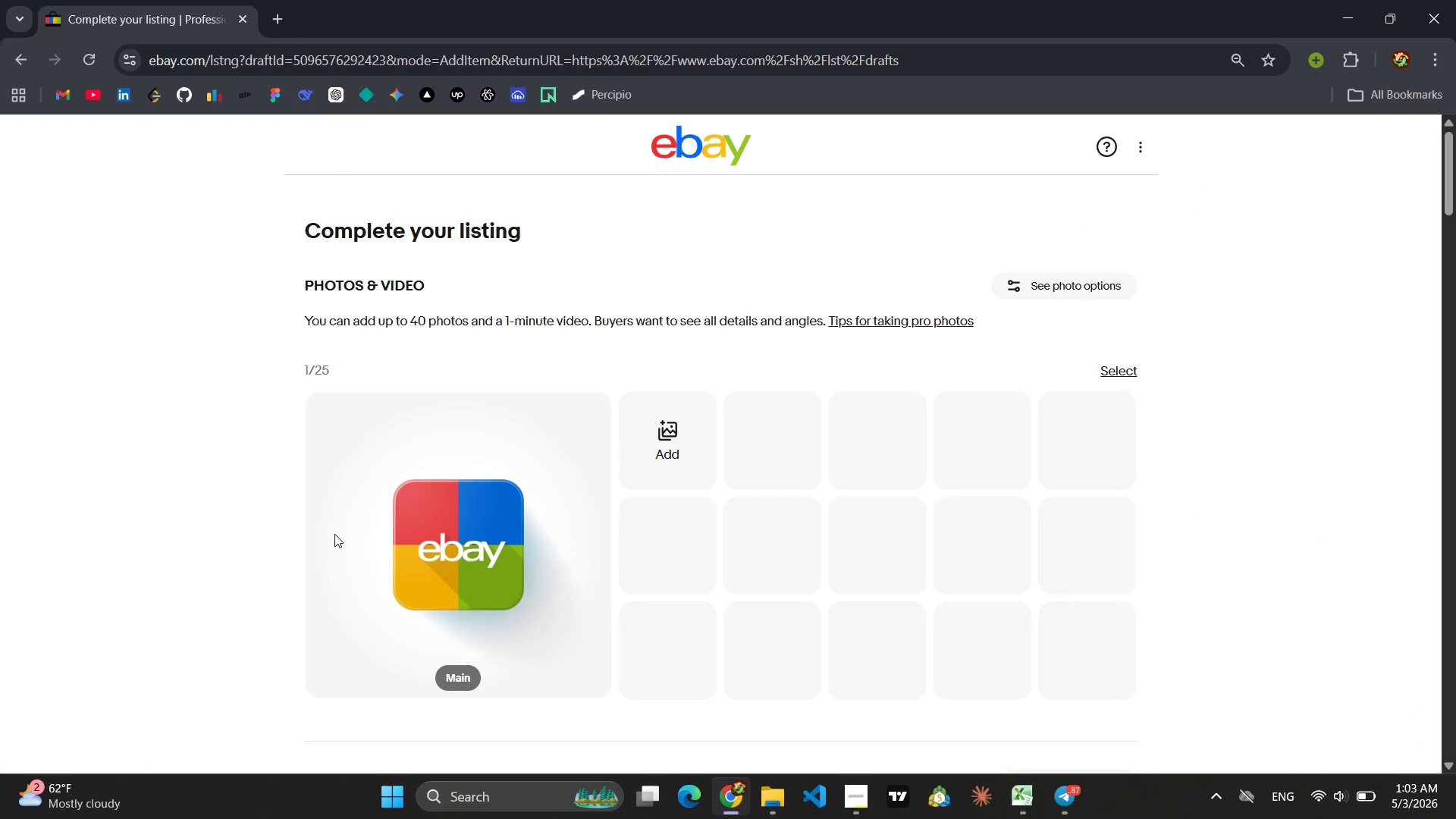 
wait(7.45)
 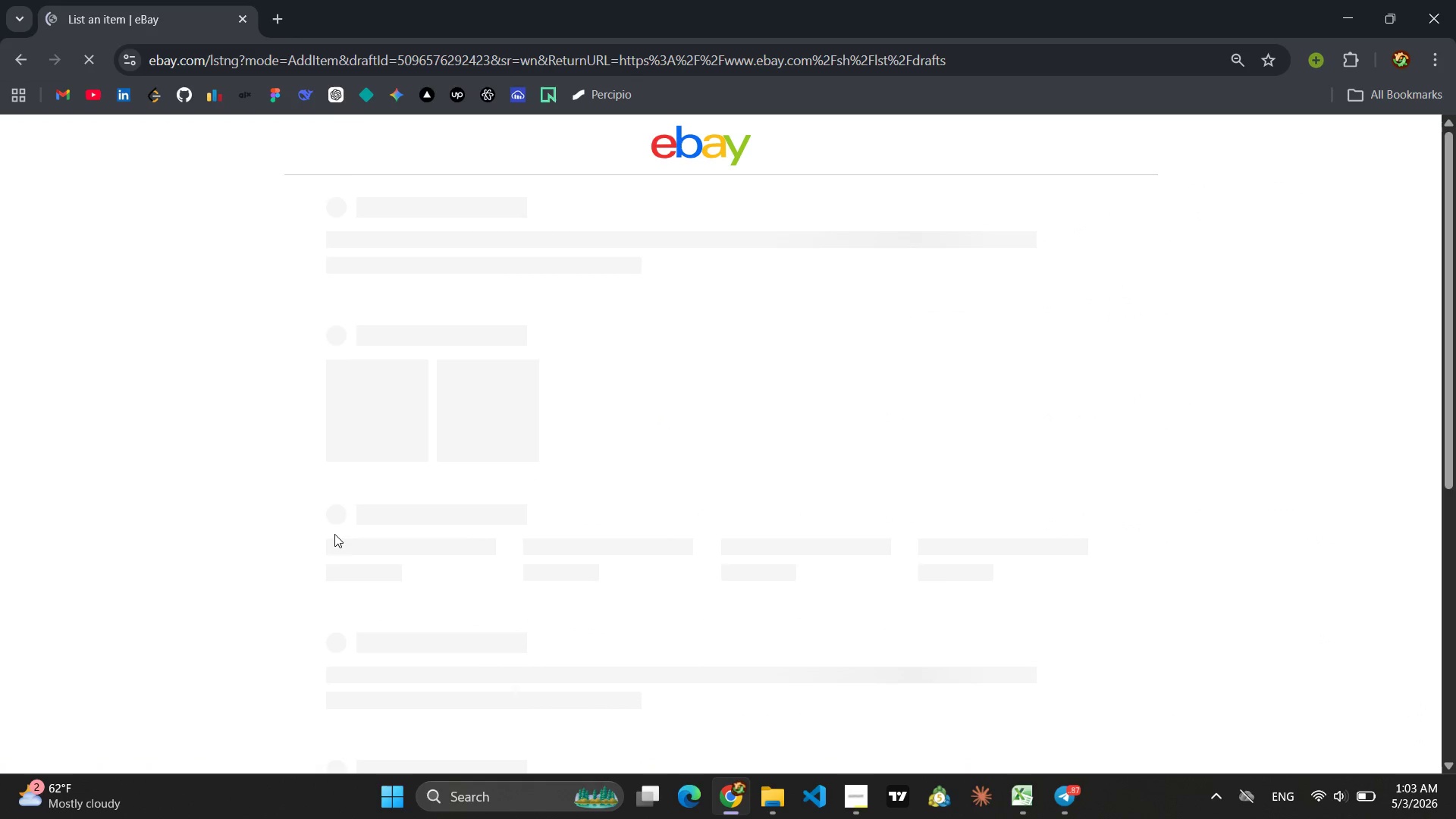 
scroll: coordinate [494, 480], scroll_direction: down, amount: 6.0
 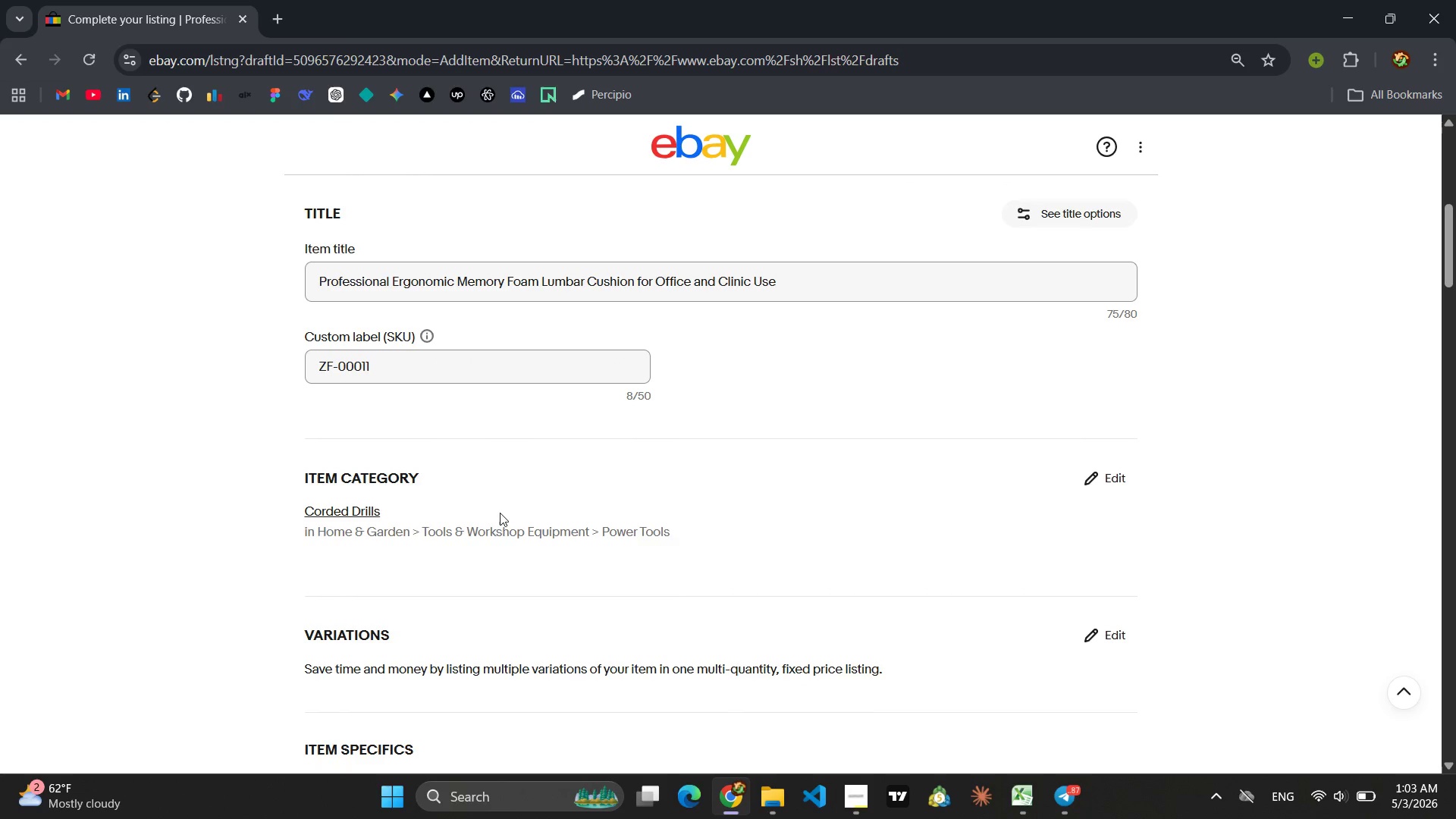 
left_click([498, 526])
 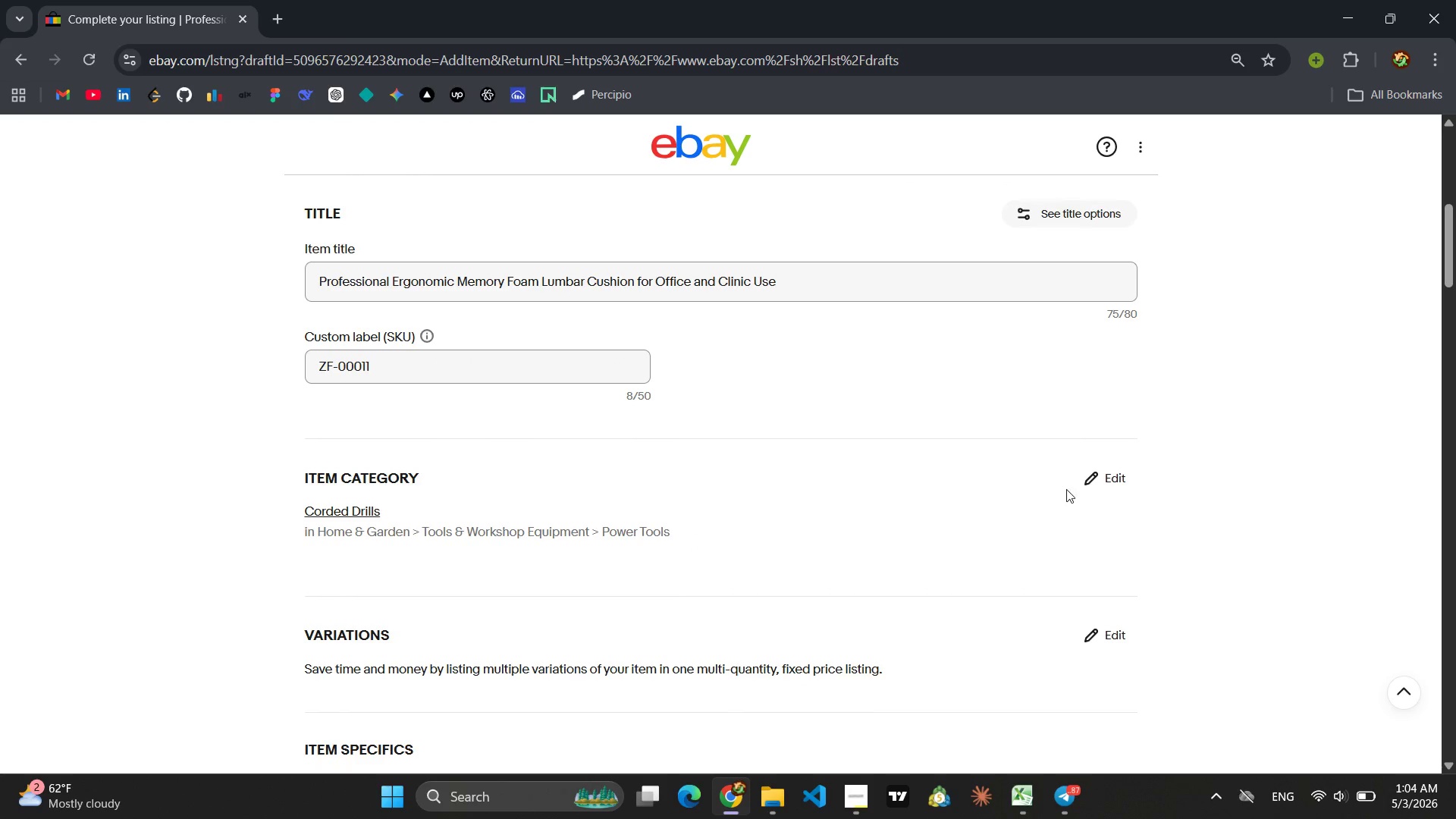 
left_click([1097, 482])
 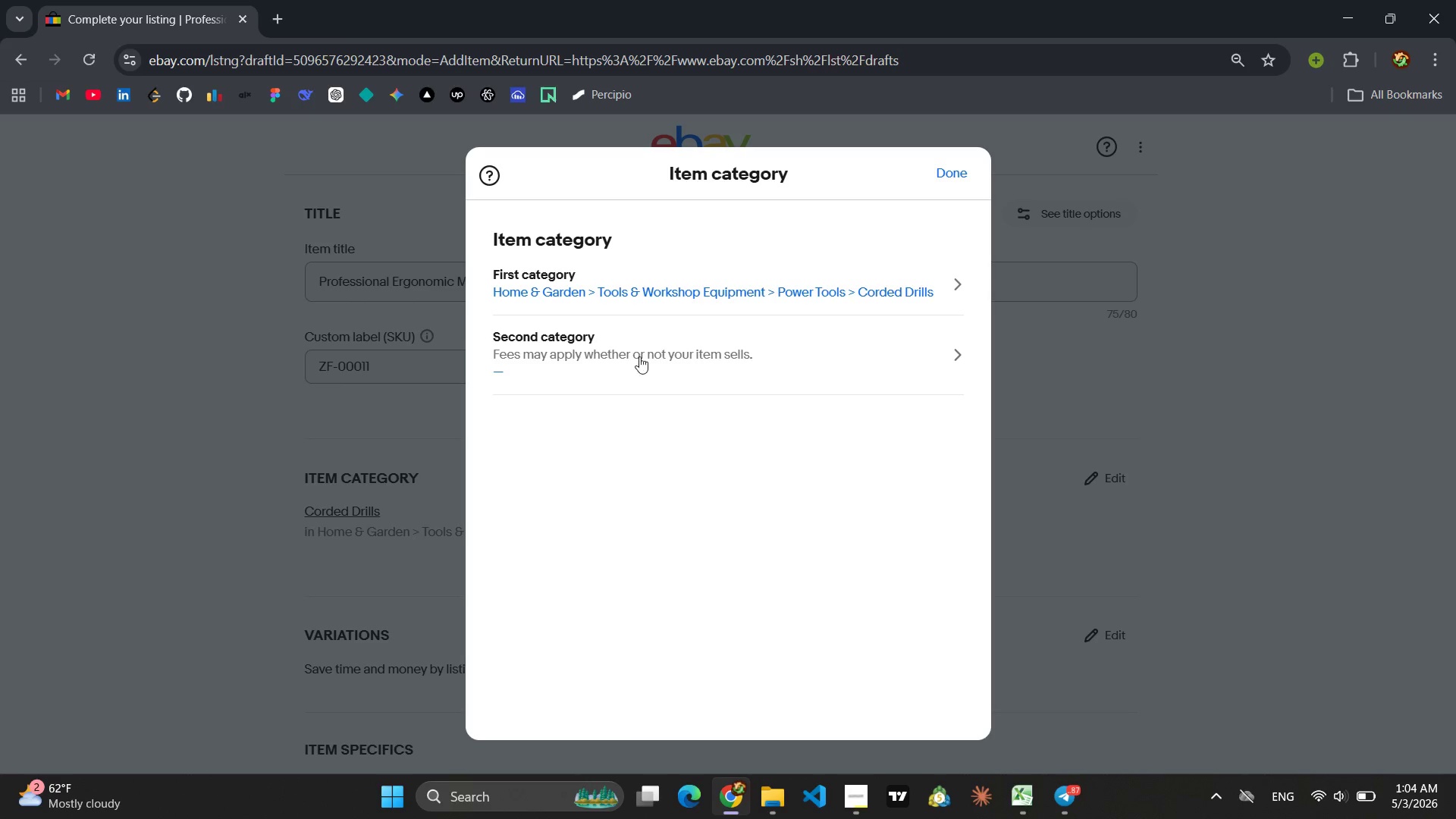 
left_click([635, 283])
 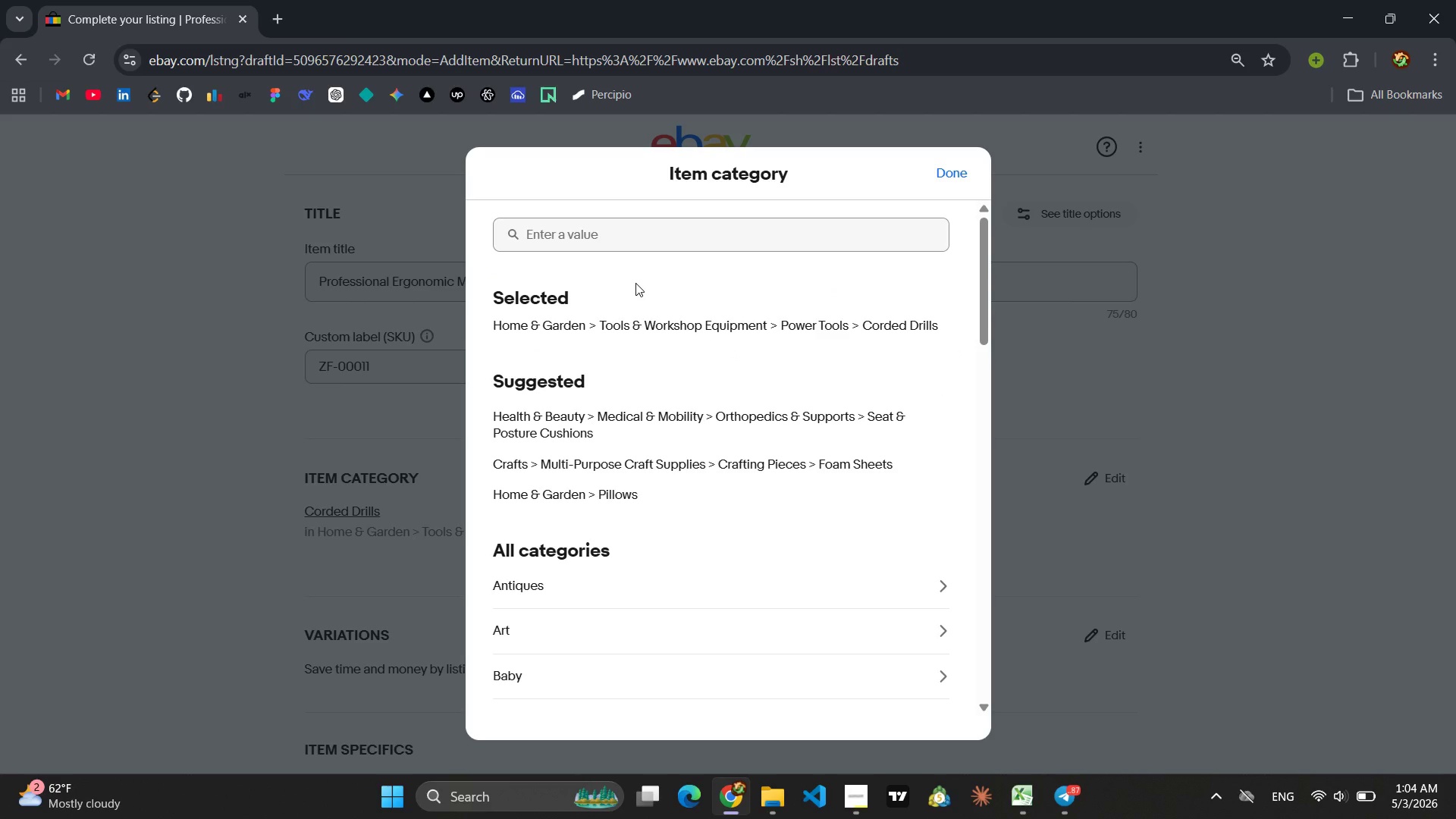 
wait(9.83)
 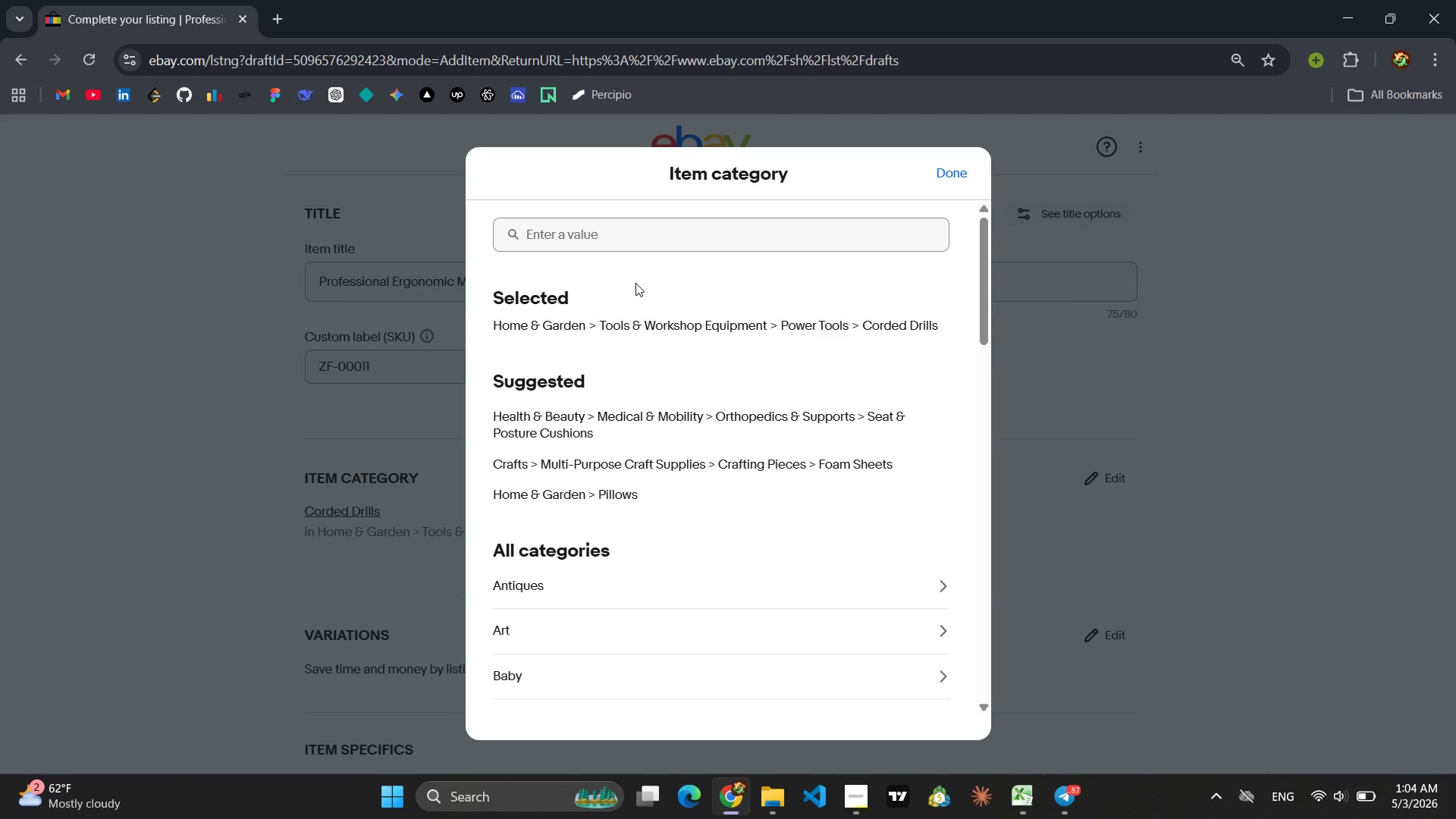 
left_click([588, 239])
 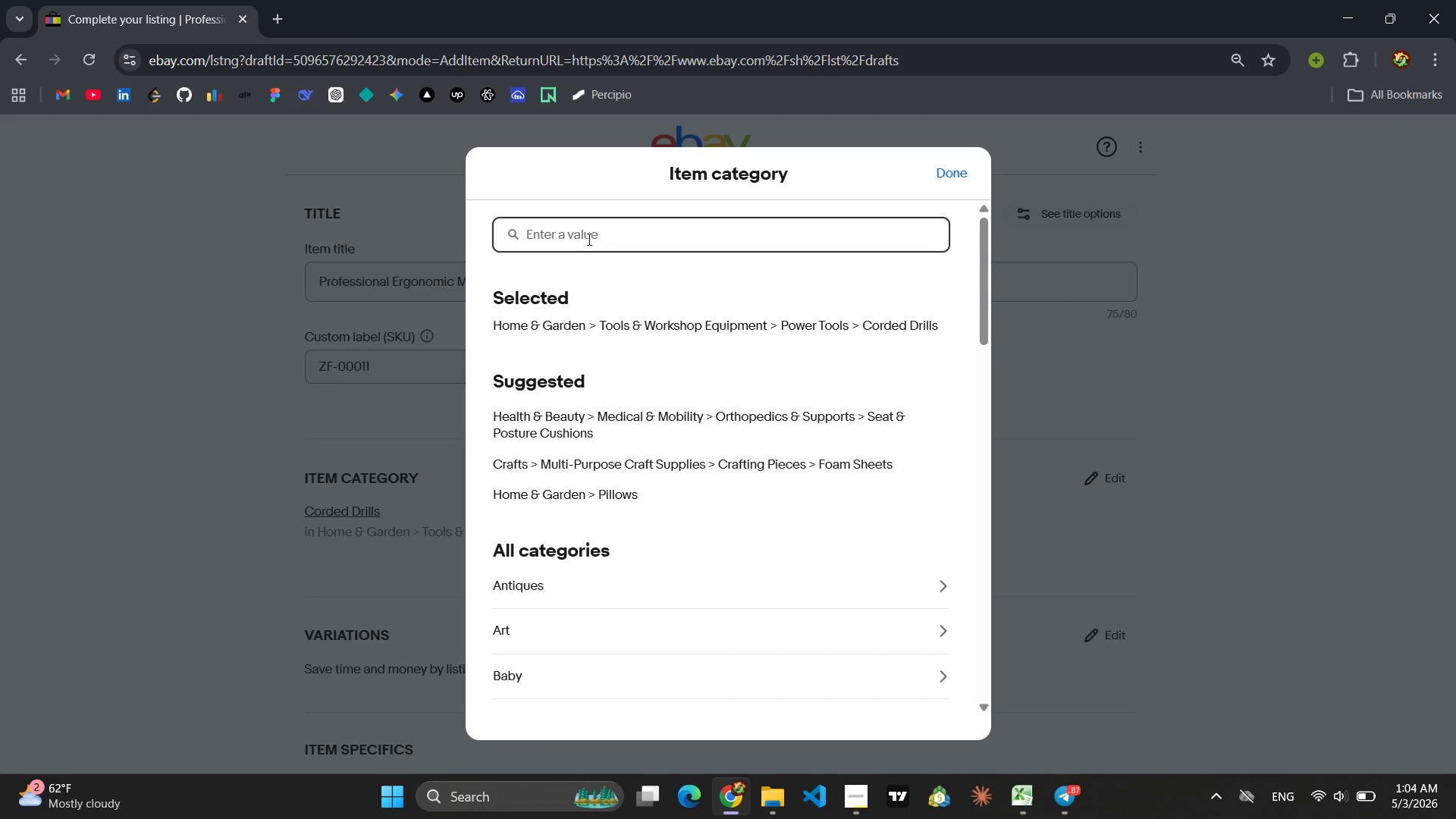 
type(Orthodpedic)
key(Backspace)
key(Backspace)
key(Backspace)
key(Backspace)
key(Backspace)
key(Backspace)
type(pedic)
 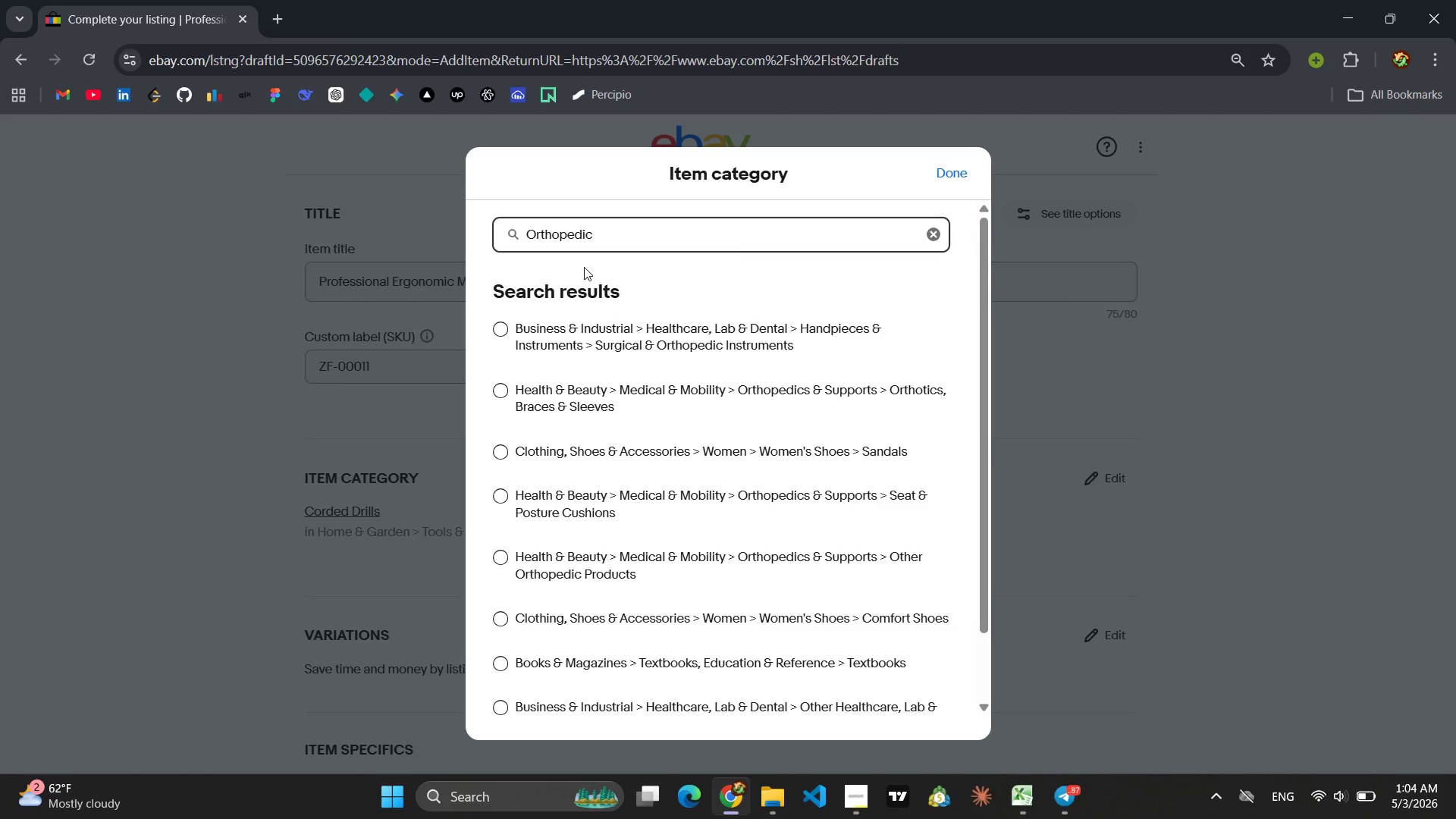 
wait(5.23)
 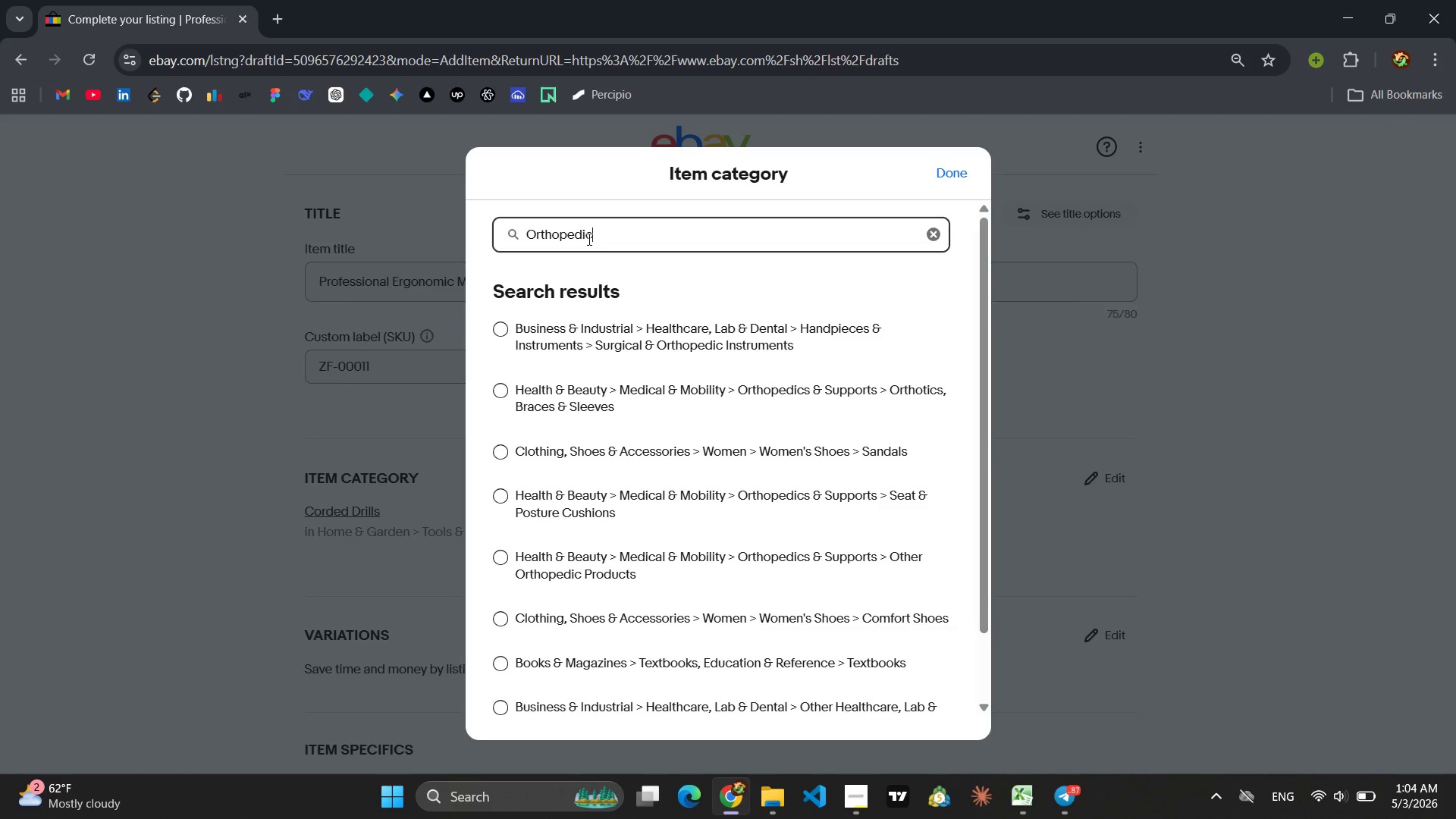 
left_click([503, 390])
 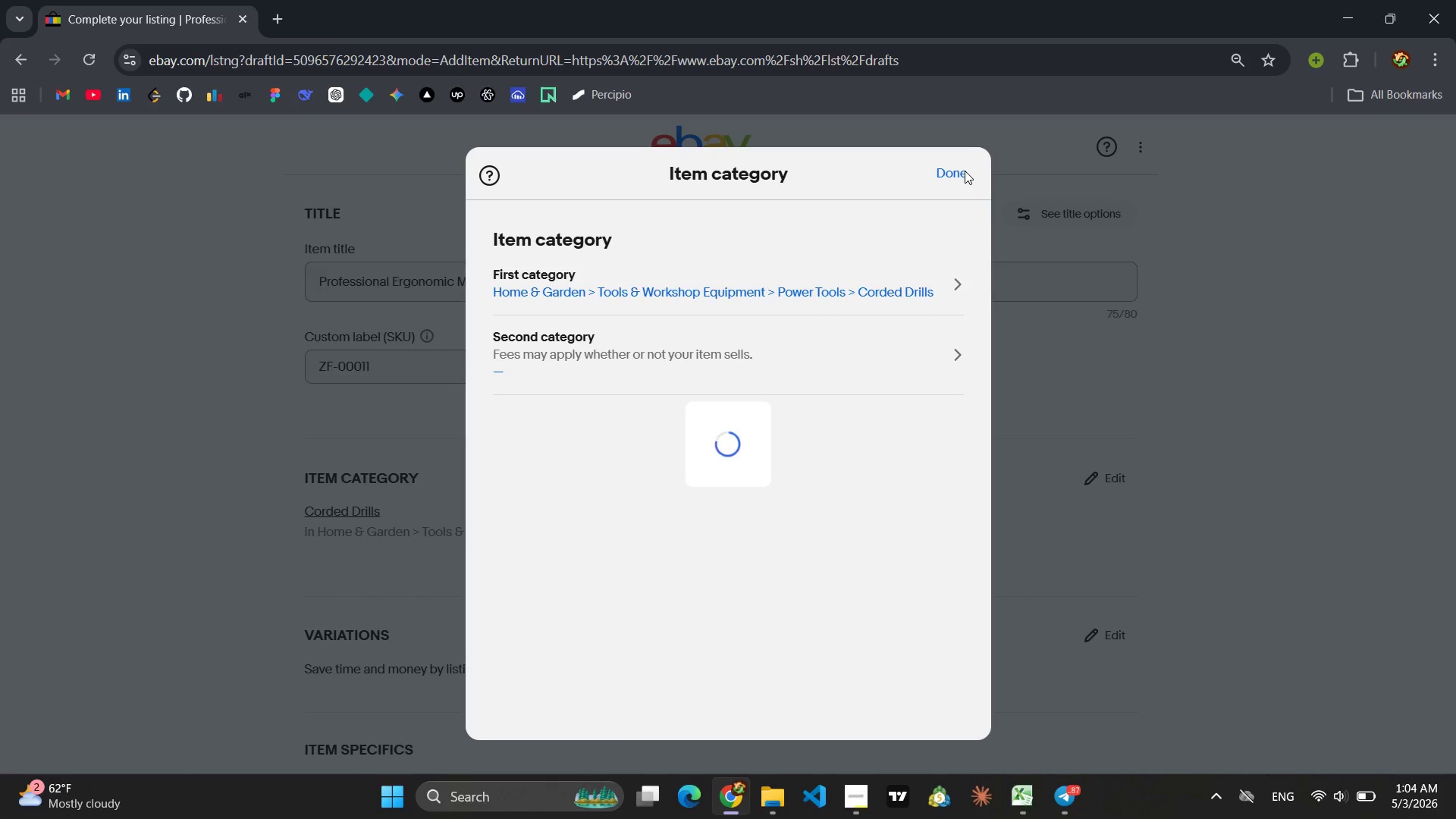 
left_click([965, 171])
 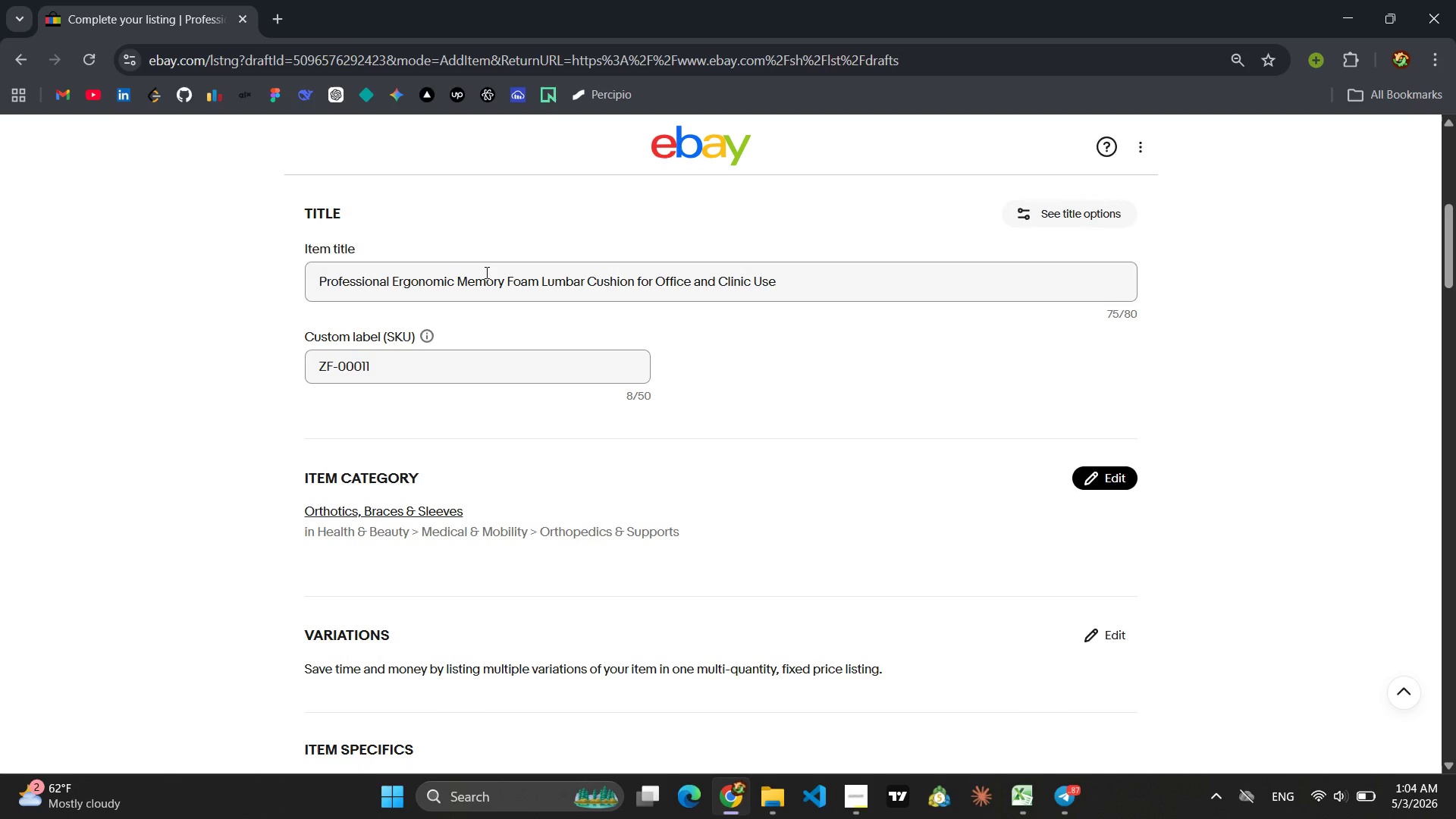 
scroll: coordinate [487, 271], scroll_direction: down, amount: 4.0
 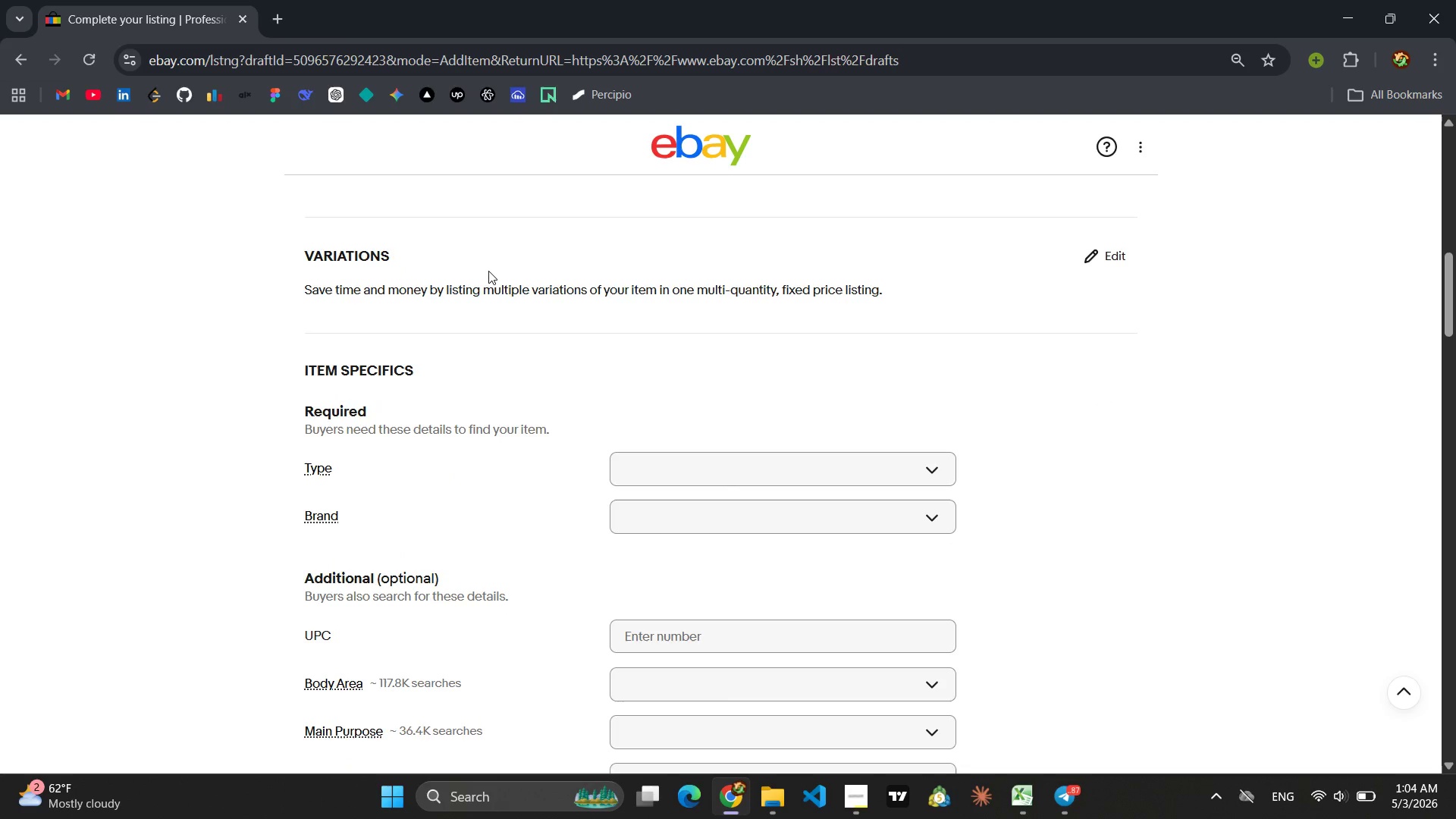 
left_click([667, 529])
 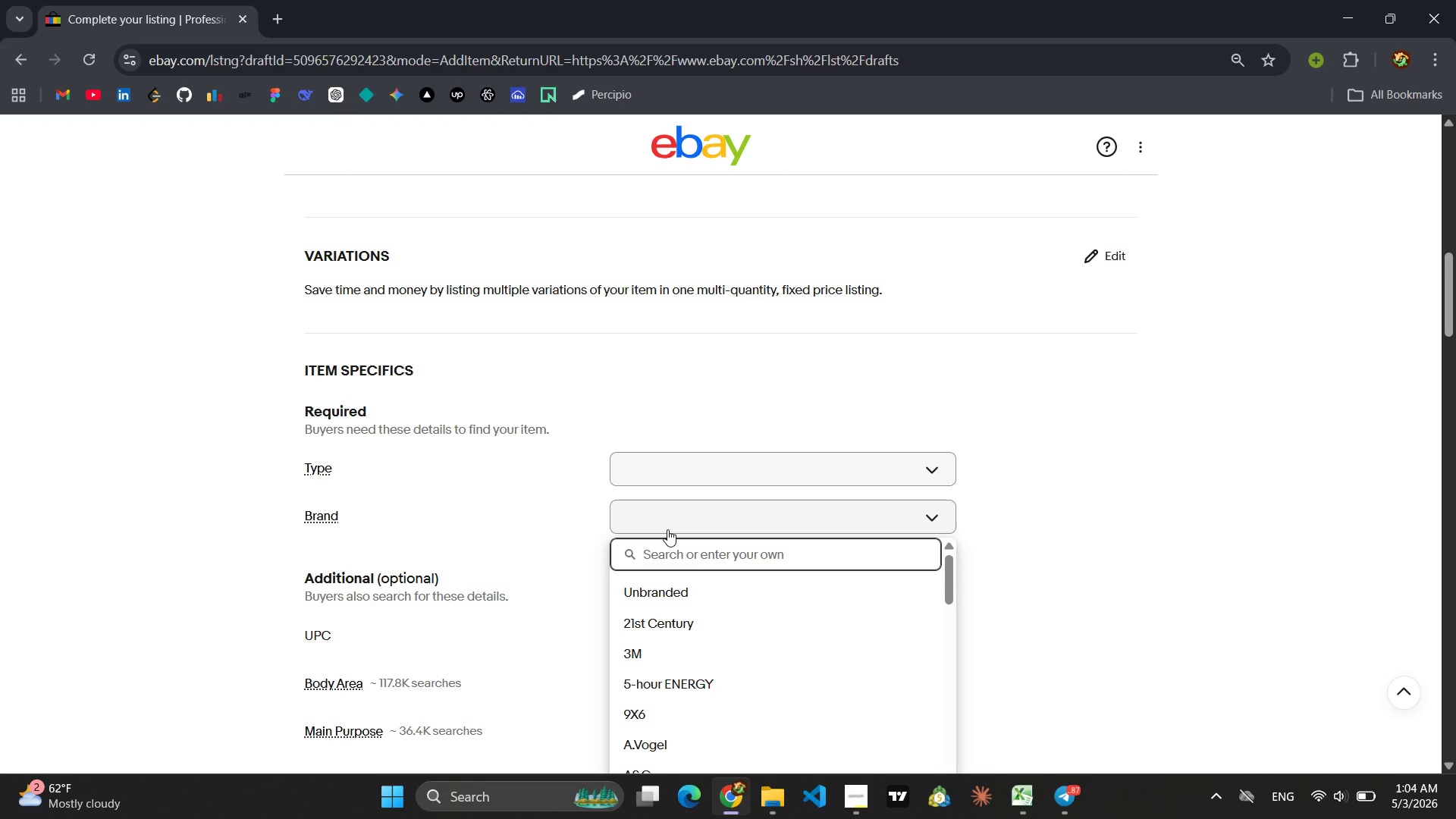 
type(ZenithFlex MFG)
 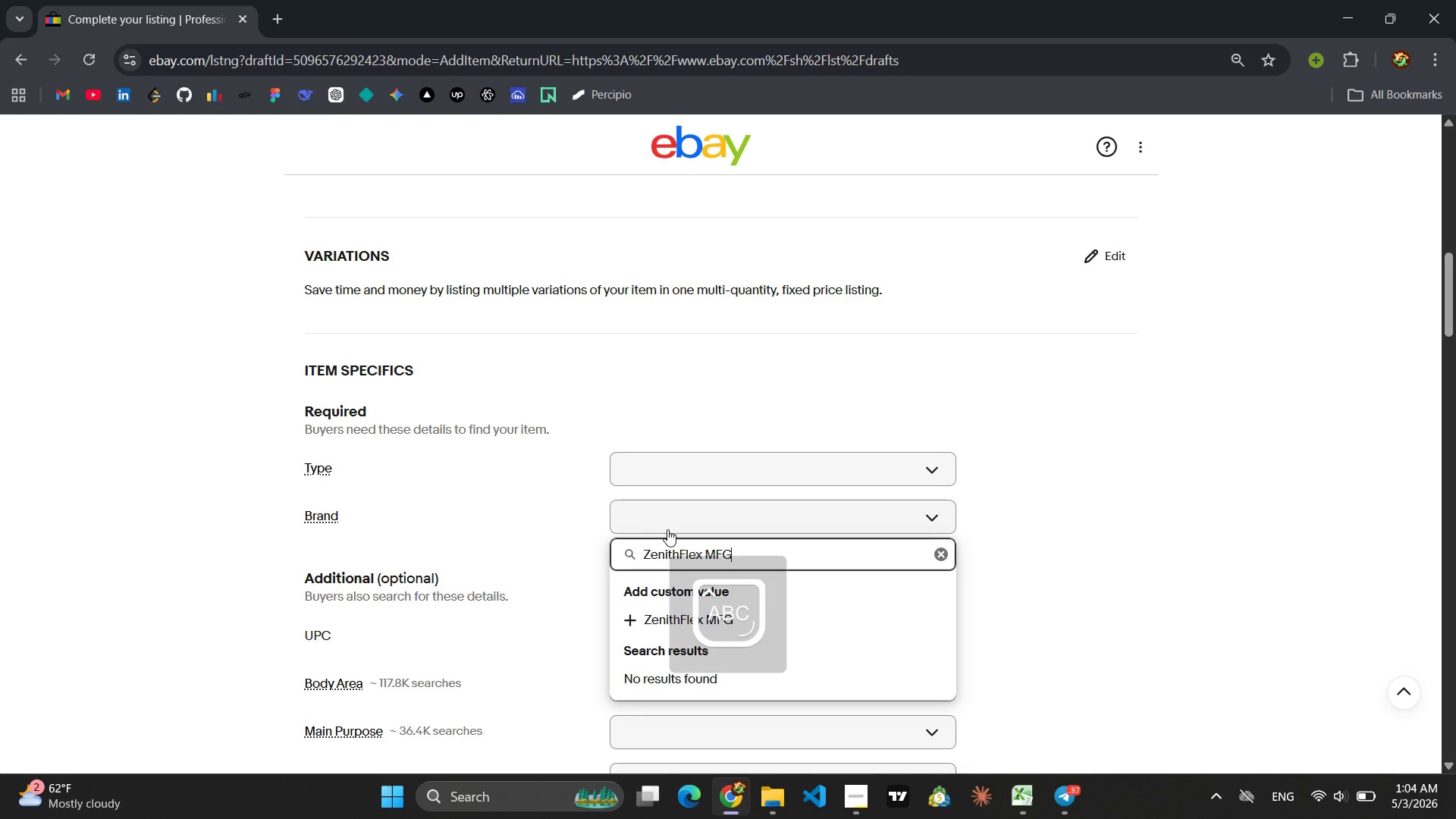 
key(Enter)
 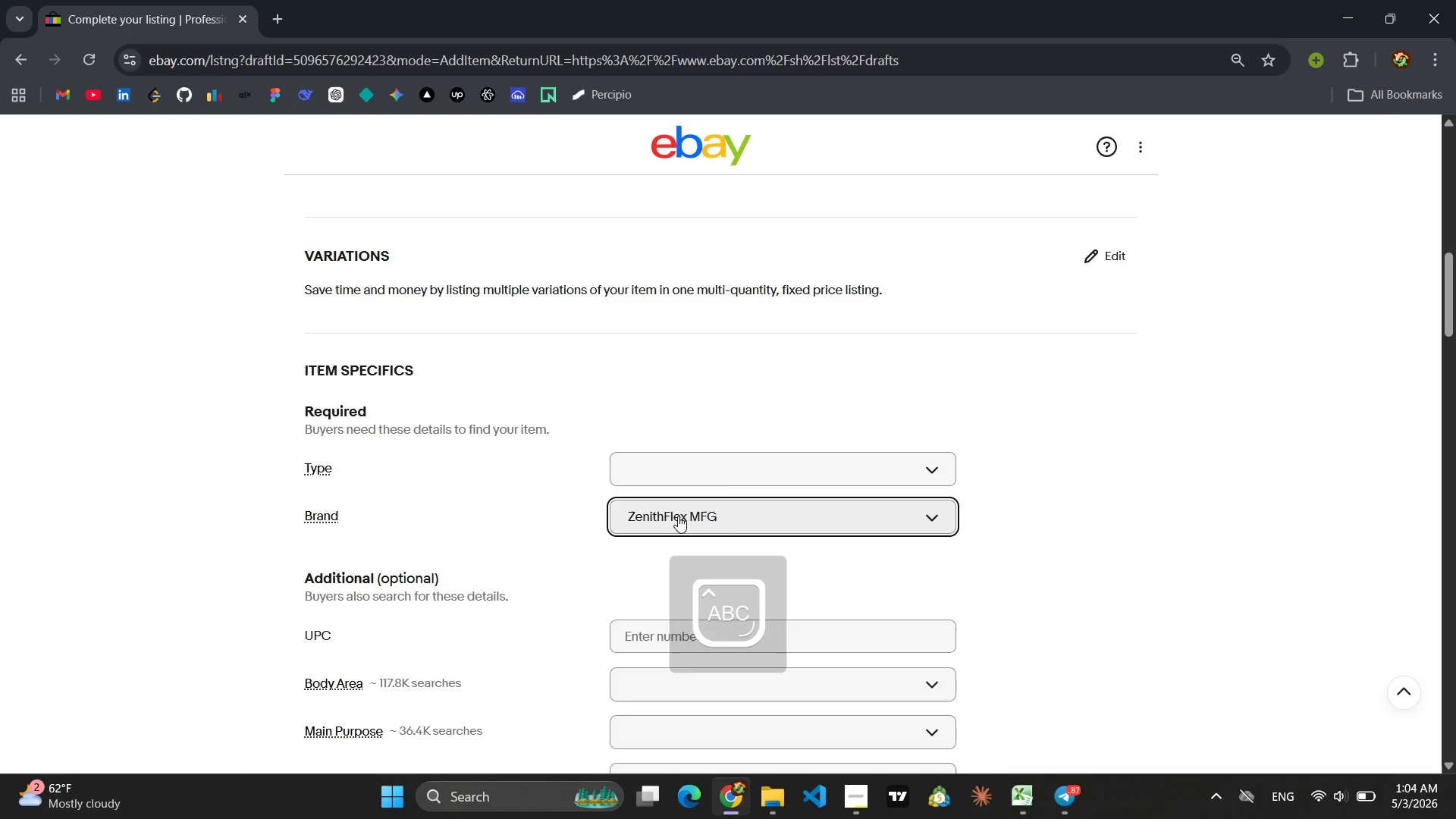 
left_click([704, 472])
 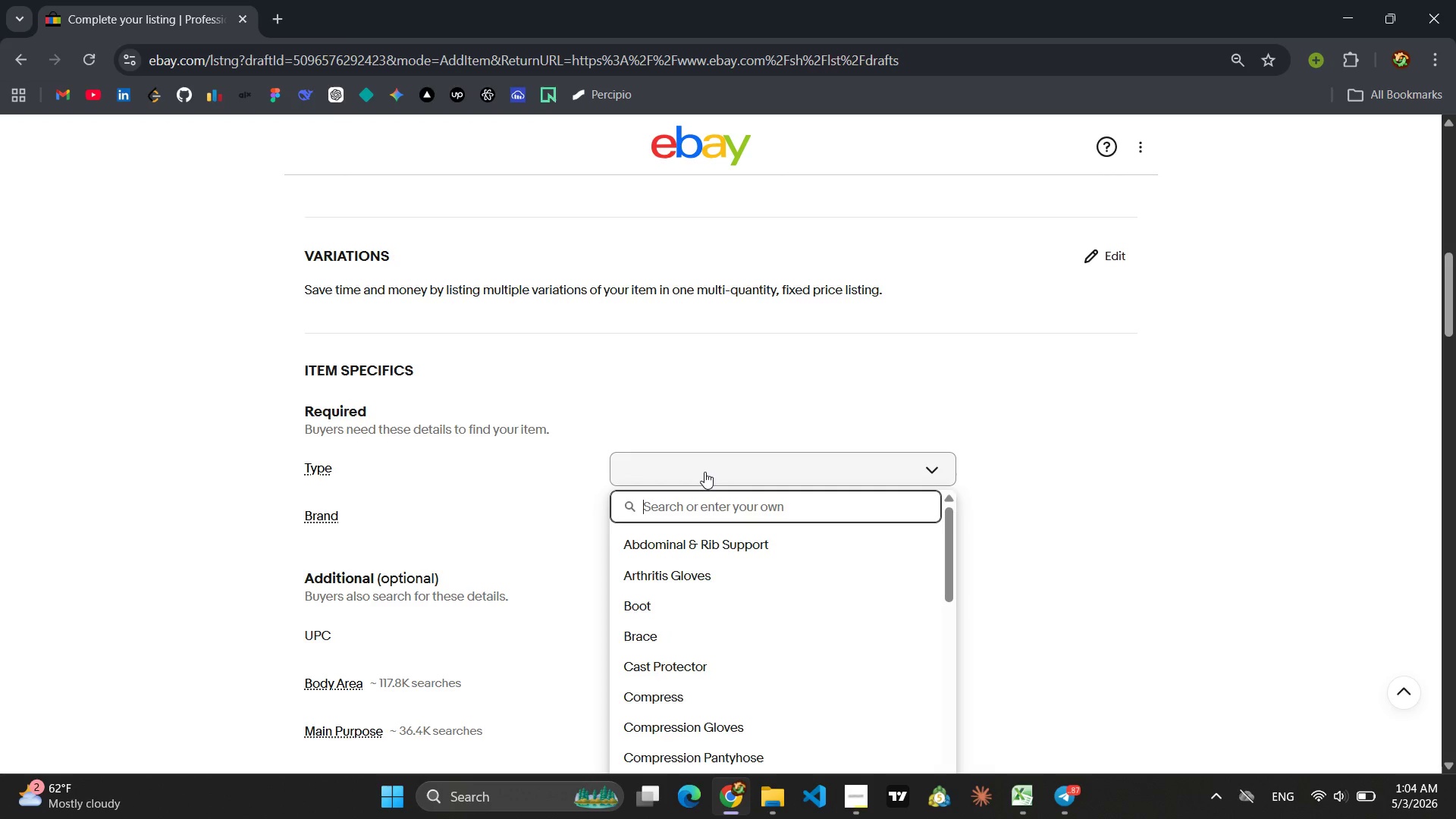 
wait(7.61)
 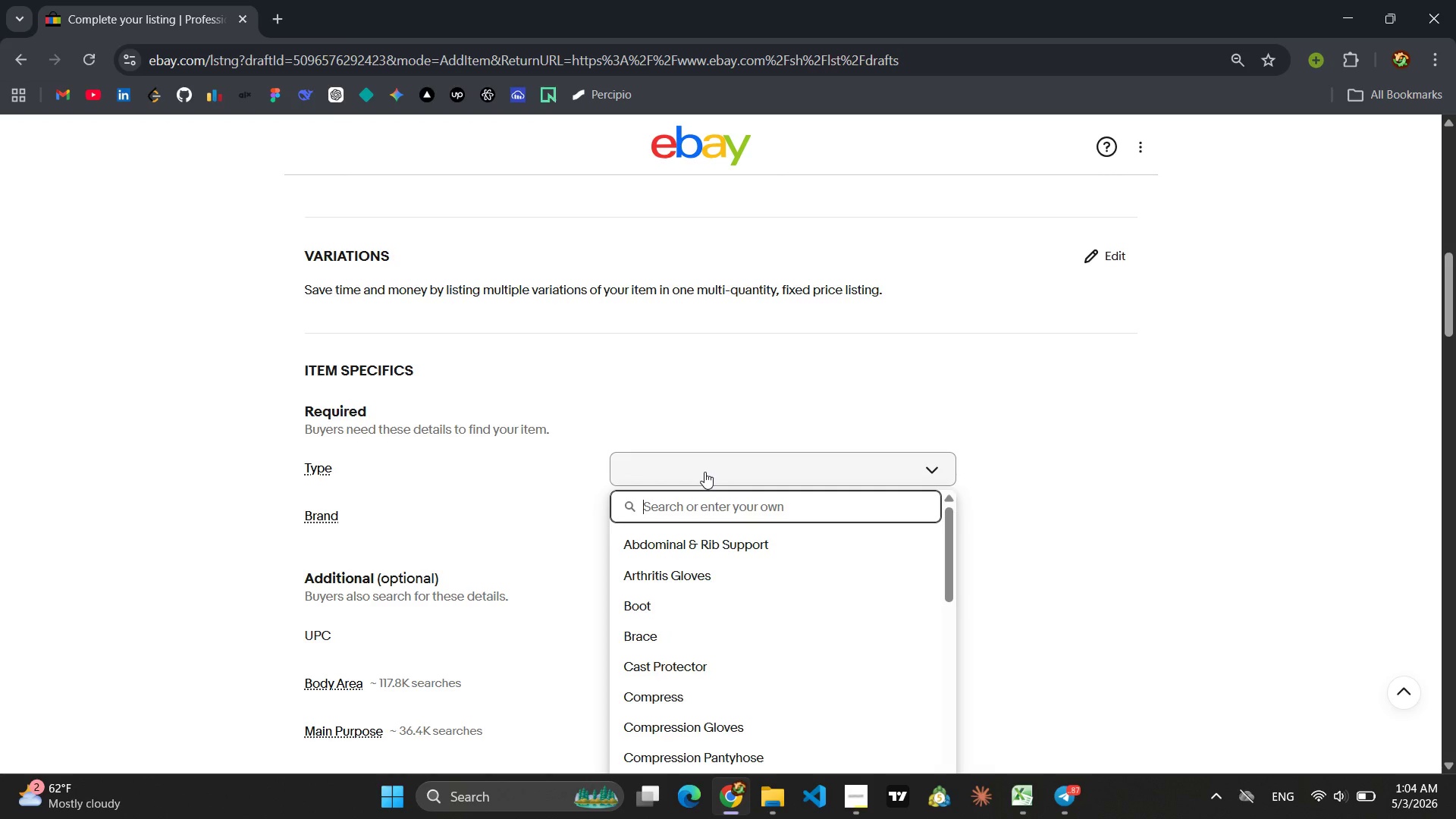 
type(Lubr)
key(Backspace)
key(Backspace)
type(mbar Cushion)
 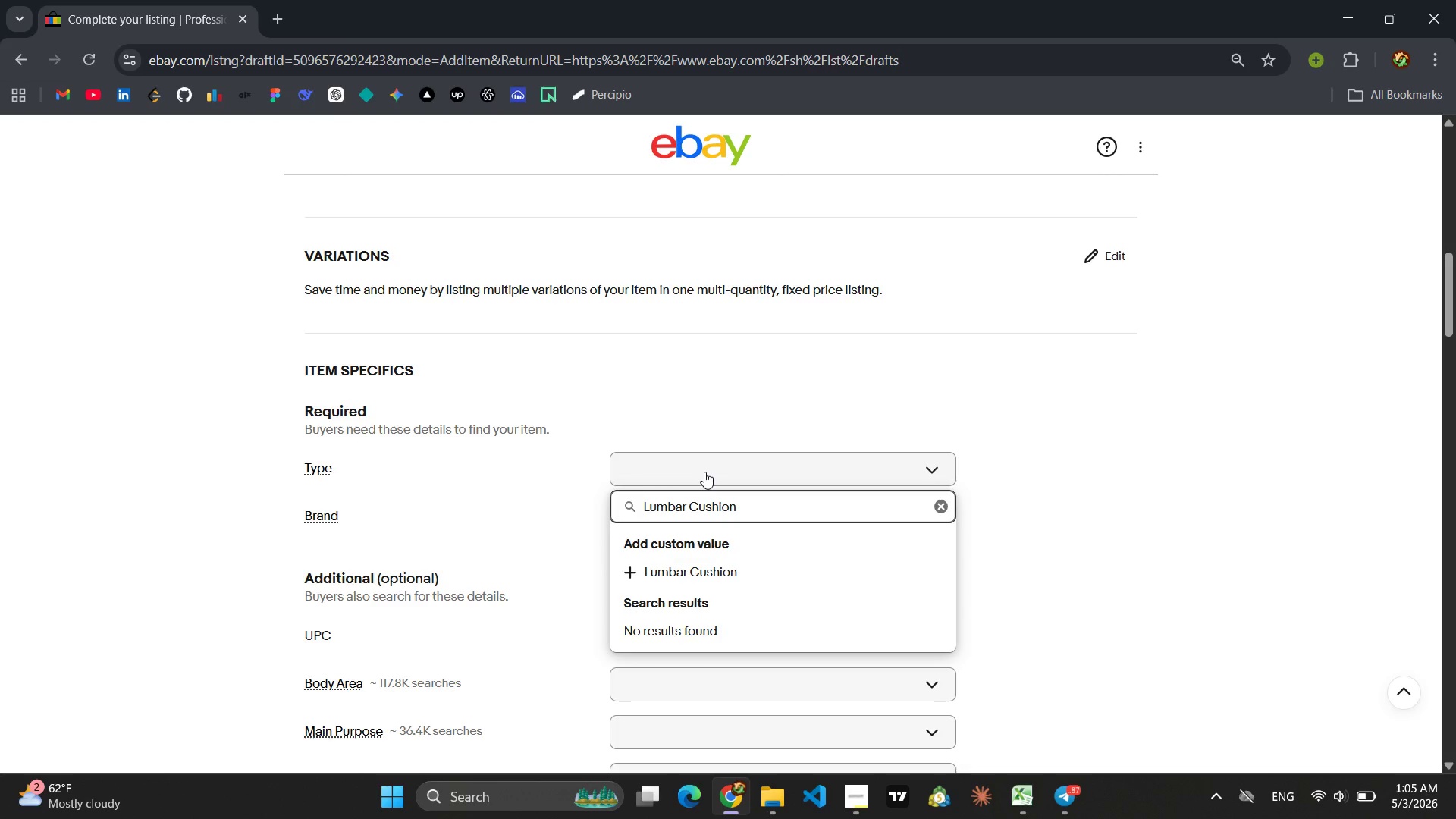 
key(Enter)
 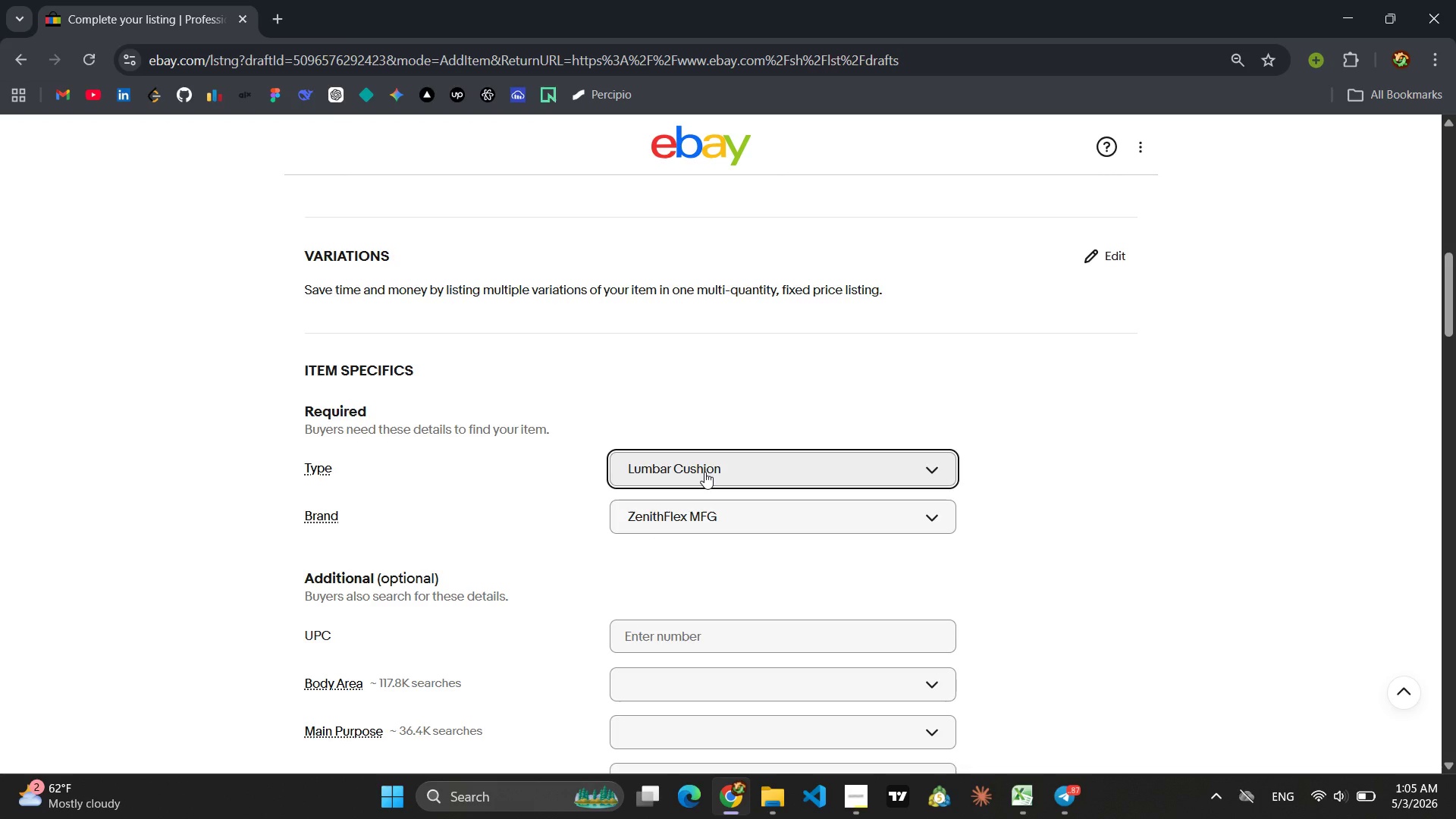 
scroll: coordinate [708, 472], scroll_direction: down, amount: 3.0
 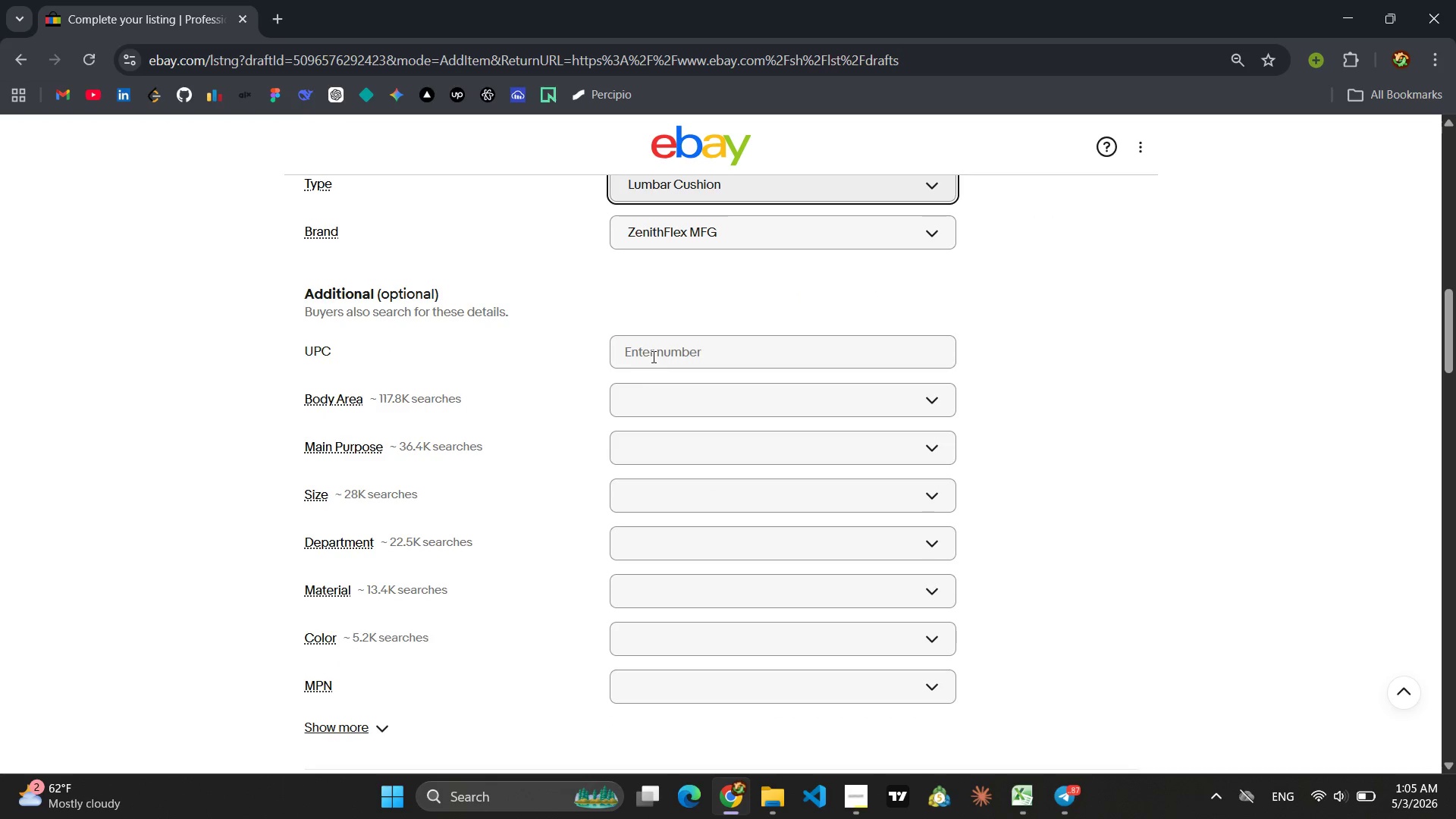 
left_click([652, 356])
 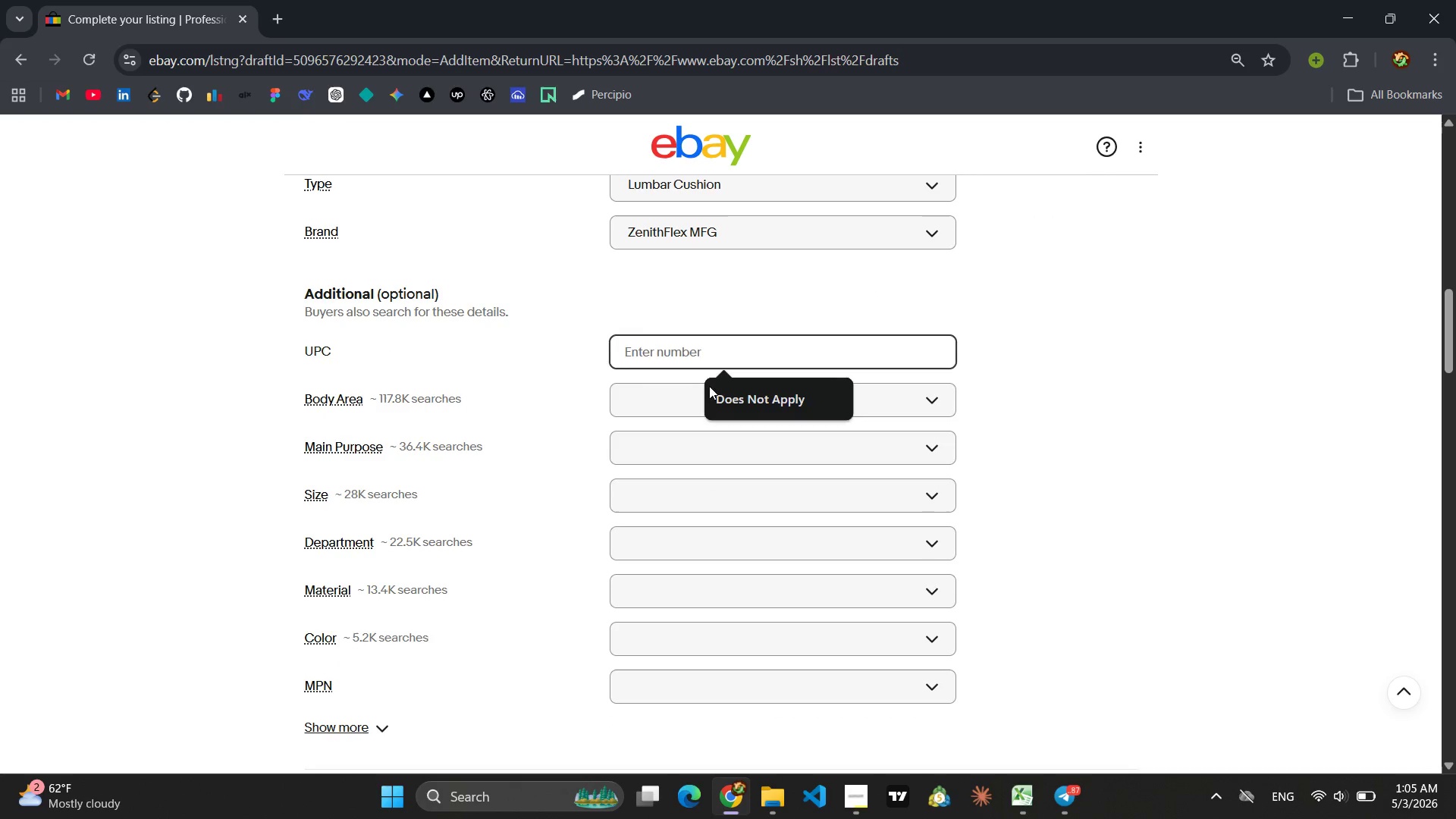 
left_click([733, 398])
 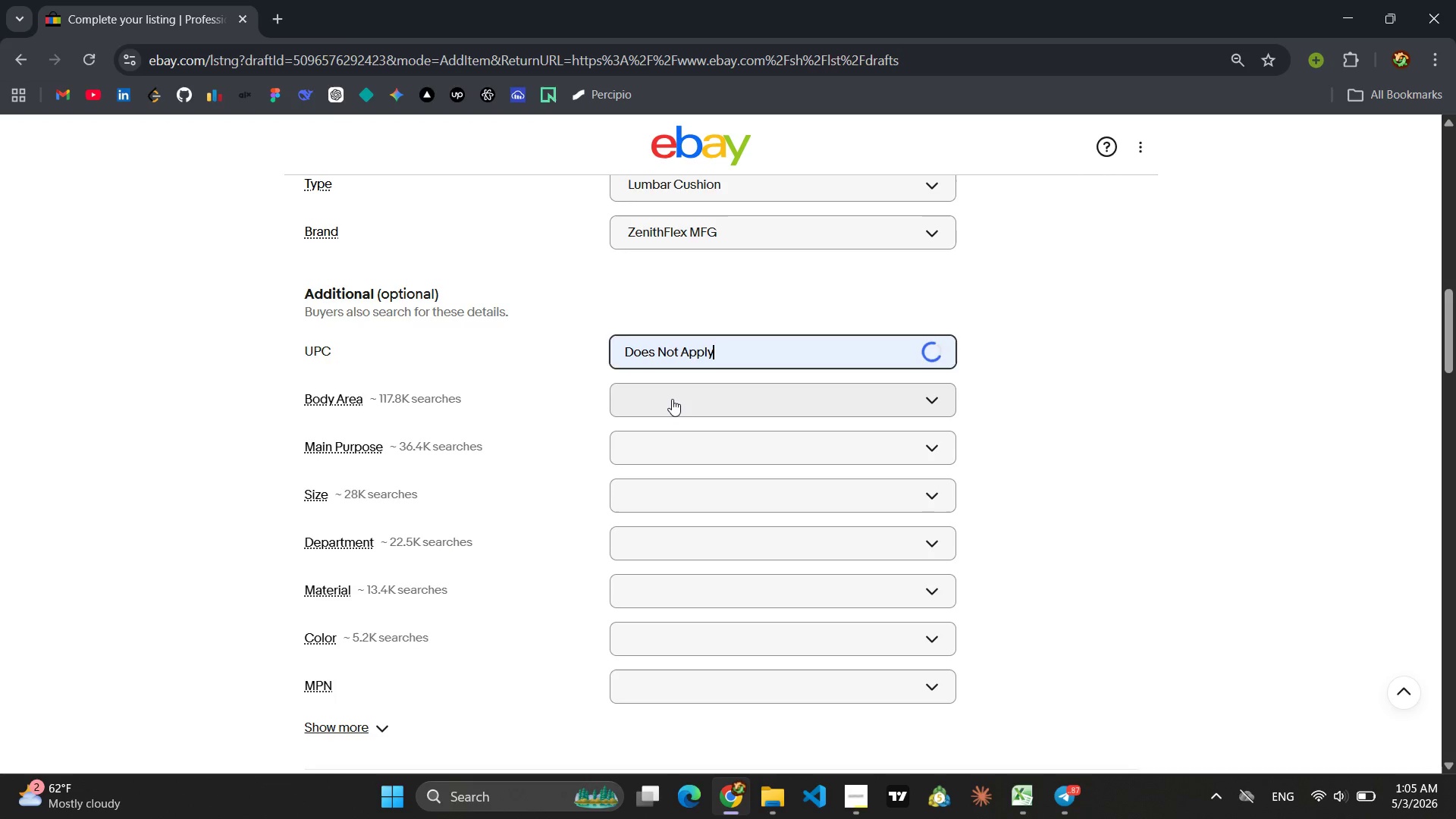 
left_click([670, 399])
 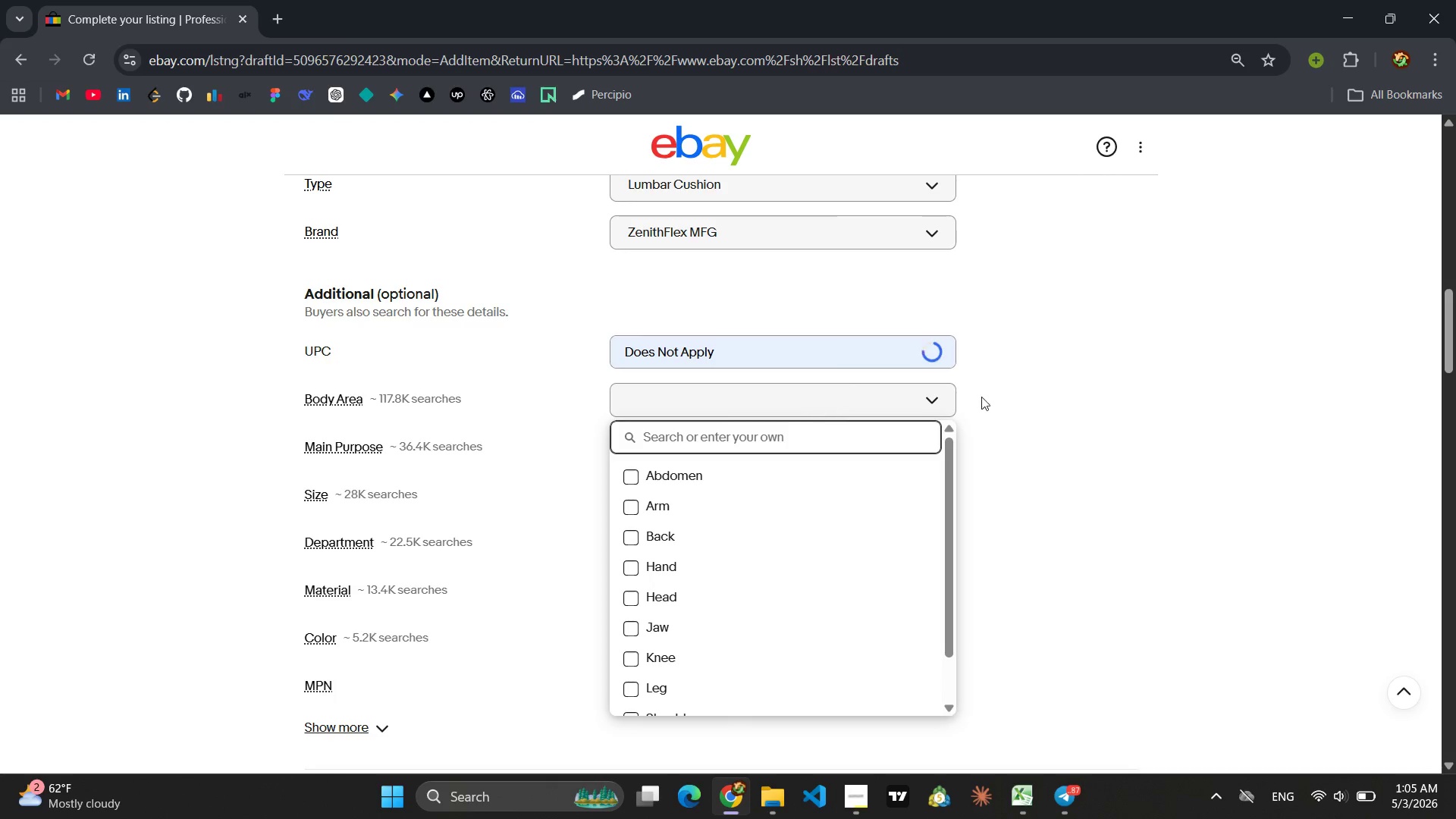 
left_click_drag(start_coordinate=[1005, 400], to_coordinate=[1005, 405])
 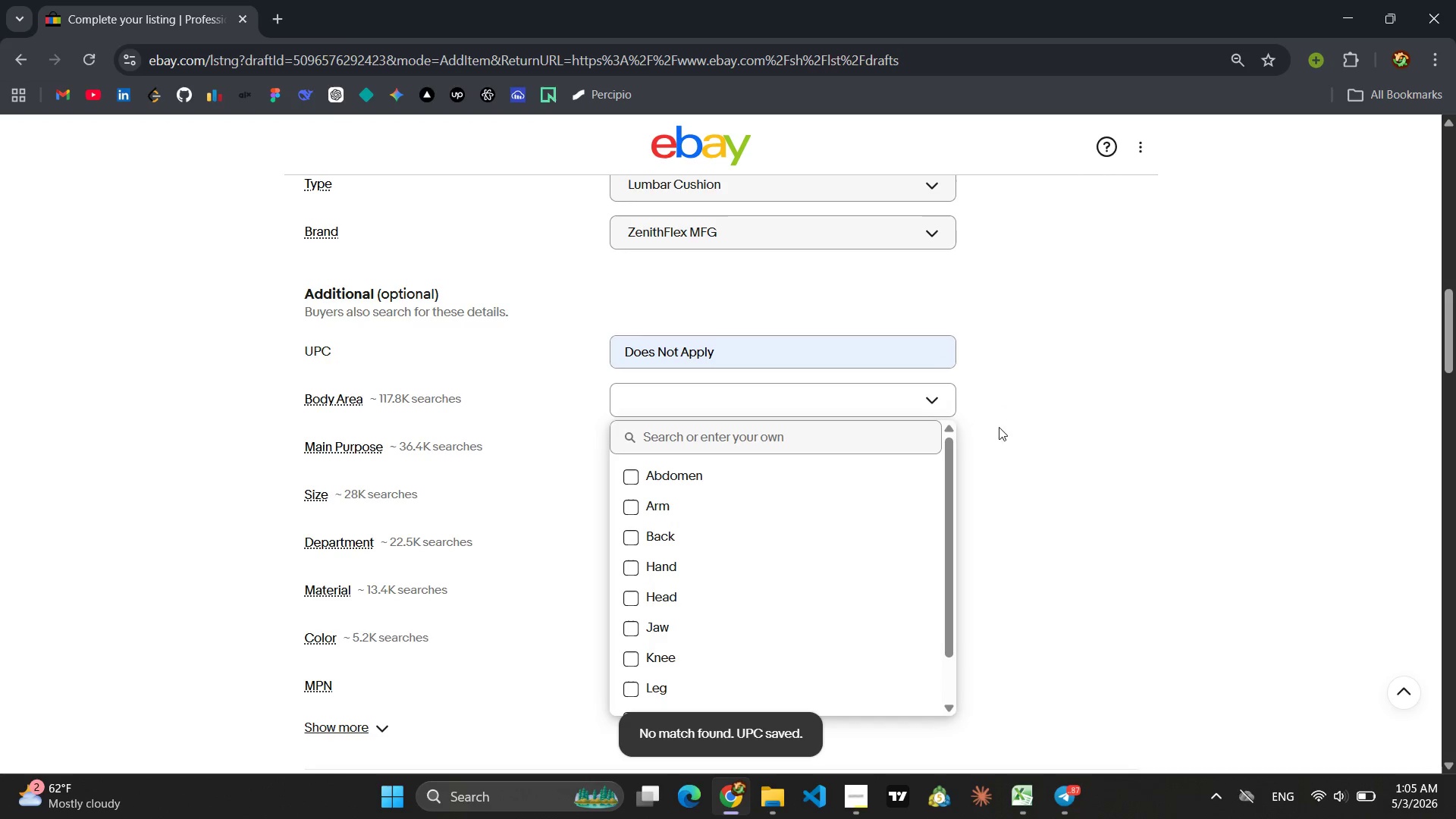 
left_click([1147, 431])
 